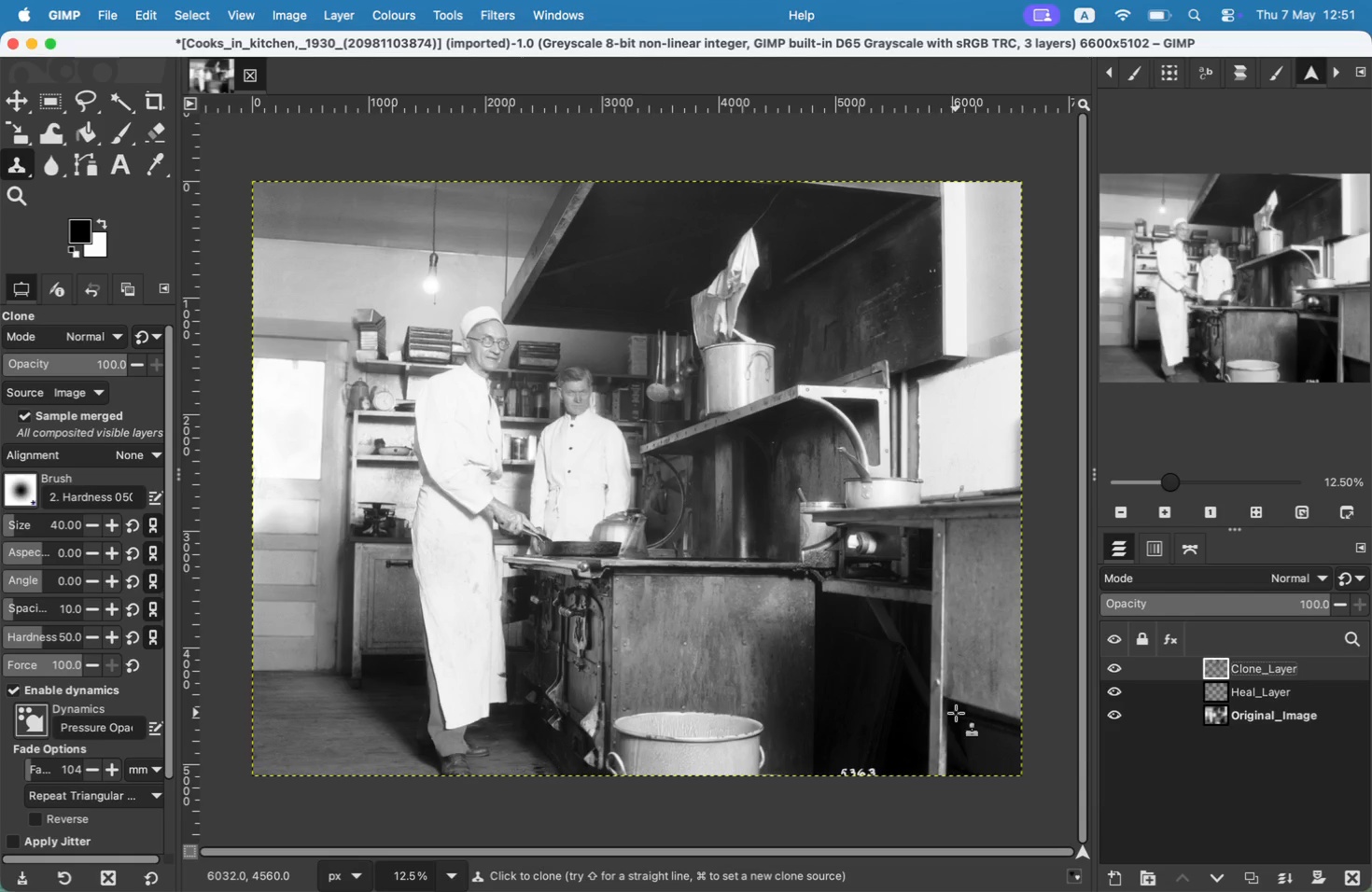 
right_click([1255, 671])
 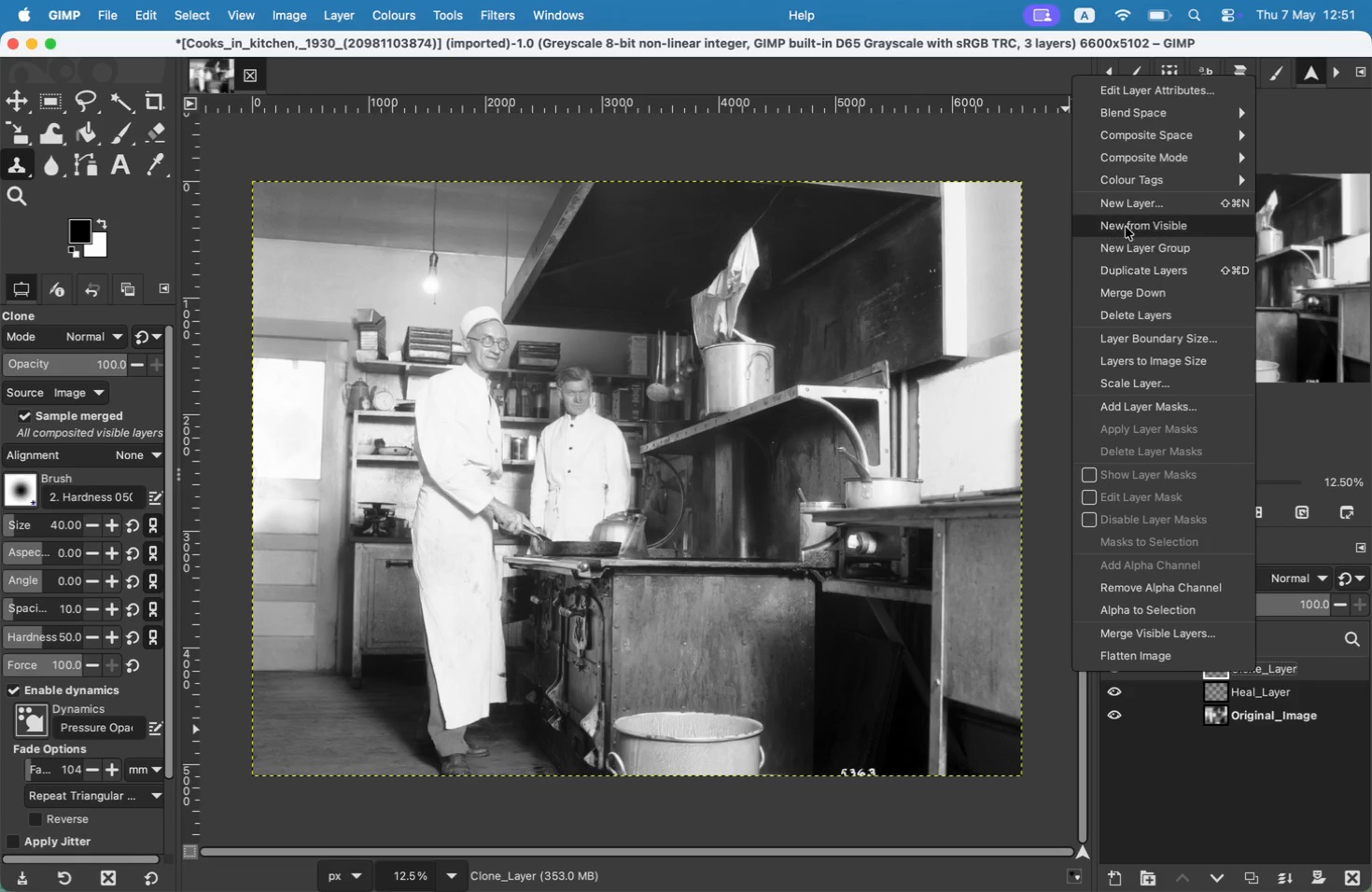 
left_click([1127, 226])
 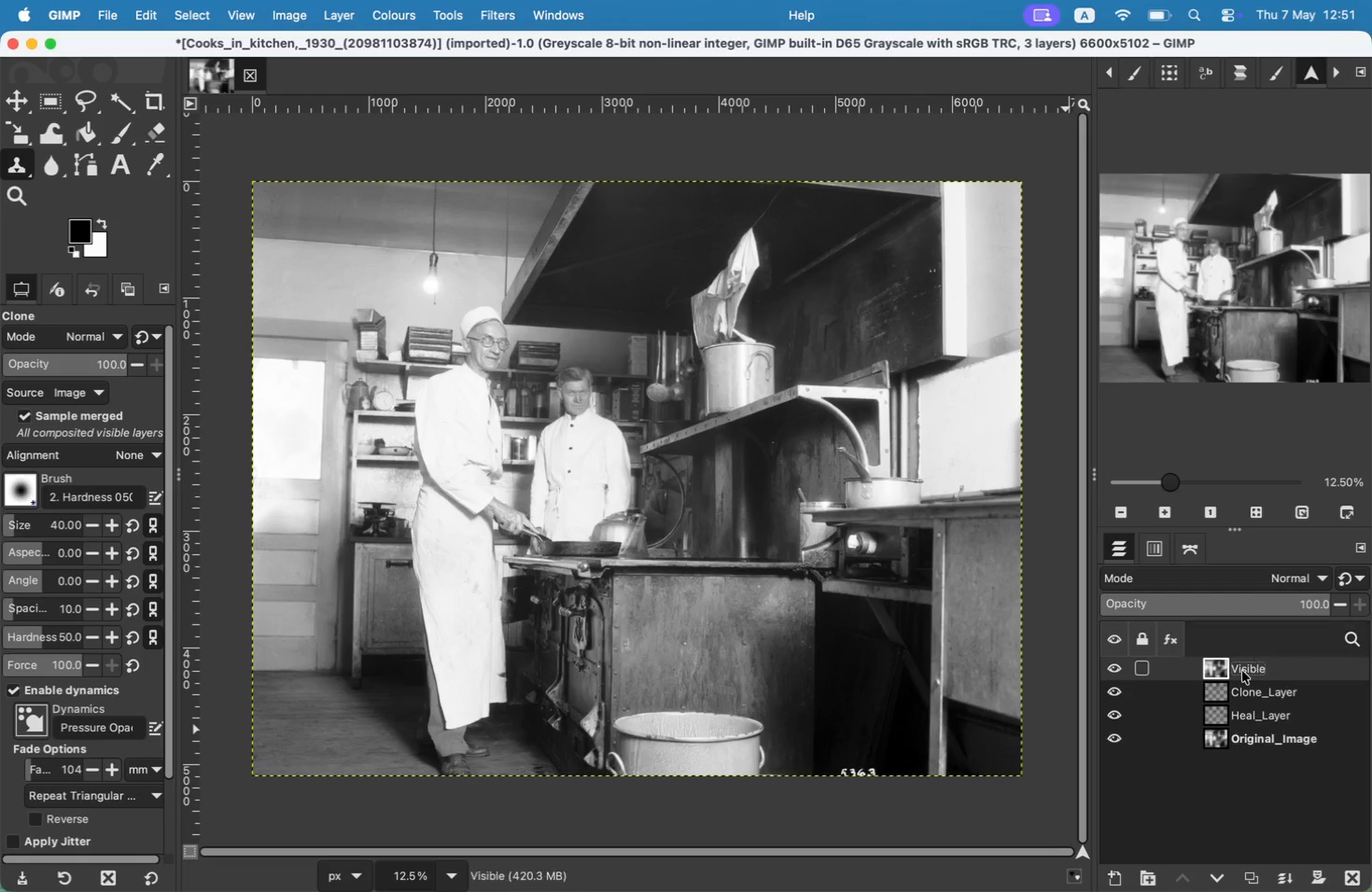 
double_click([1242, 672])
 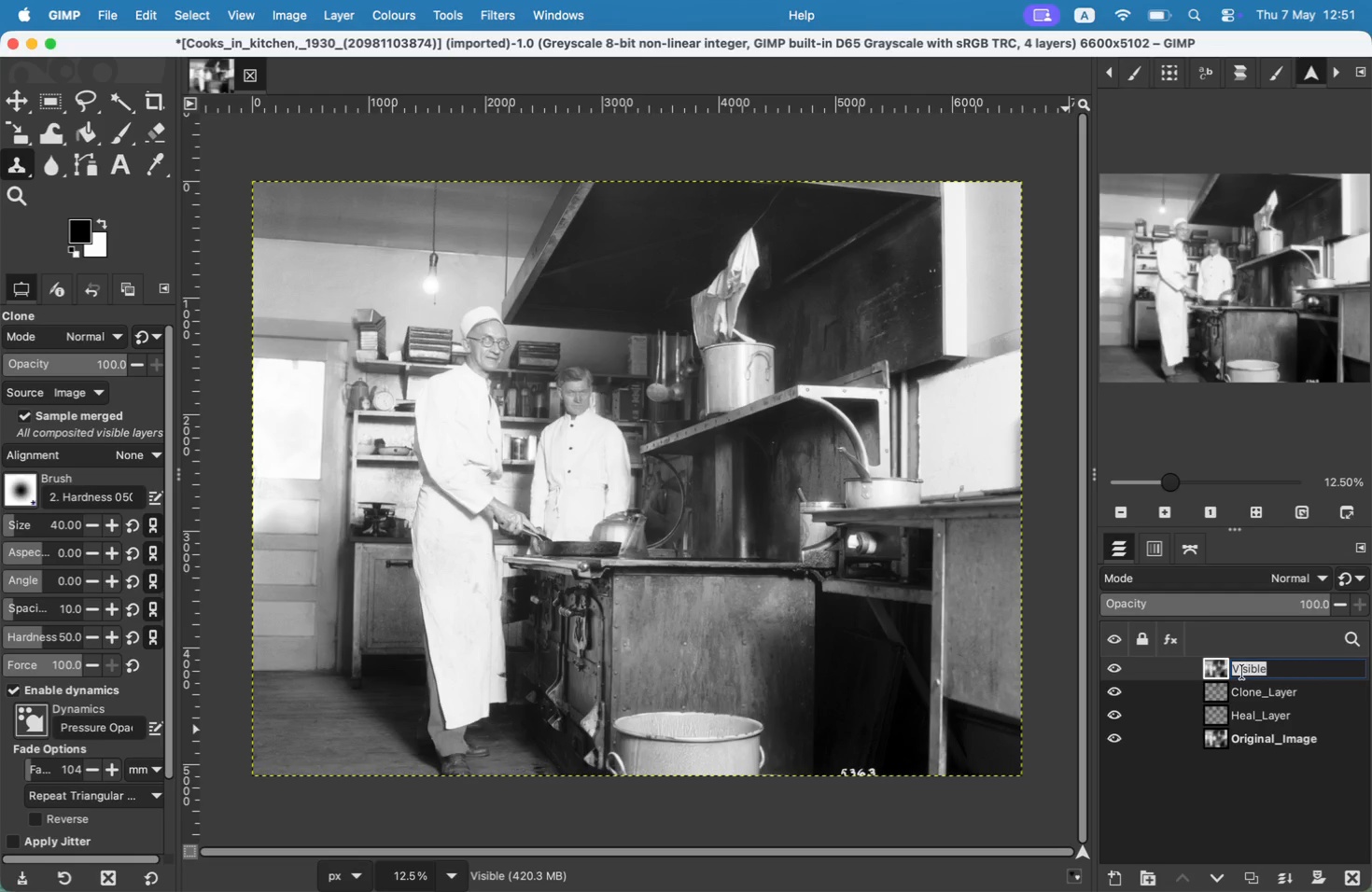 
wait(6.61)
 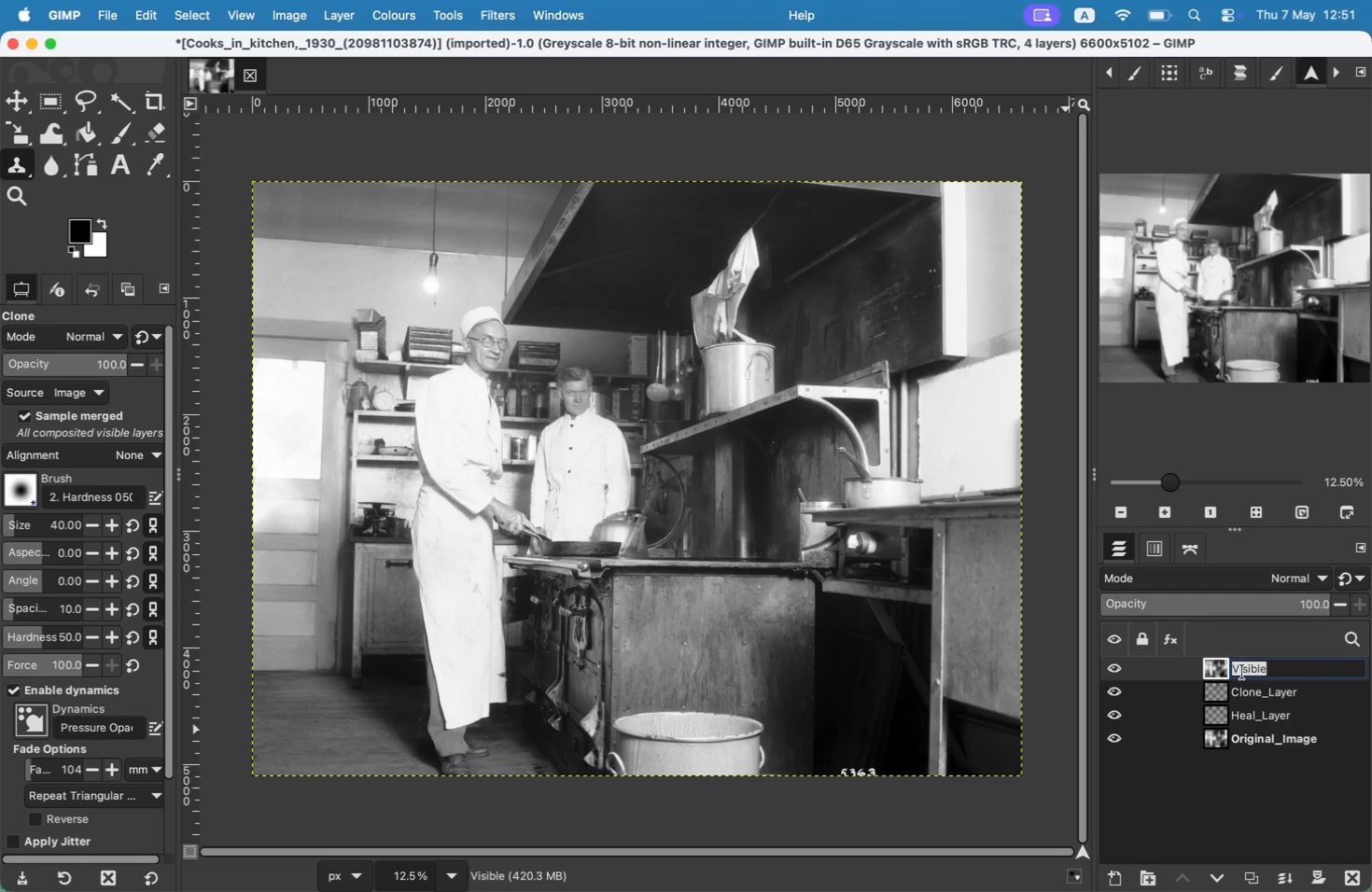 
type(Final_Restoration)
 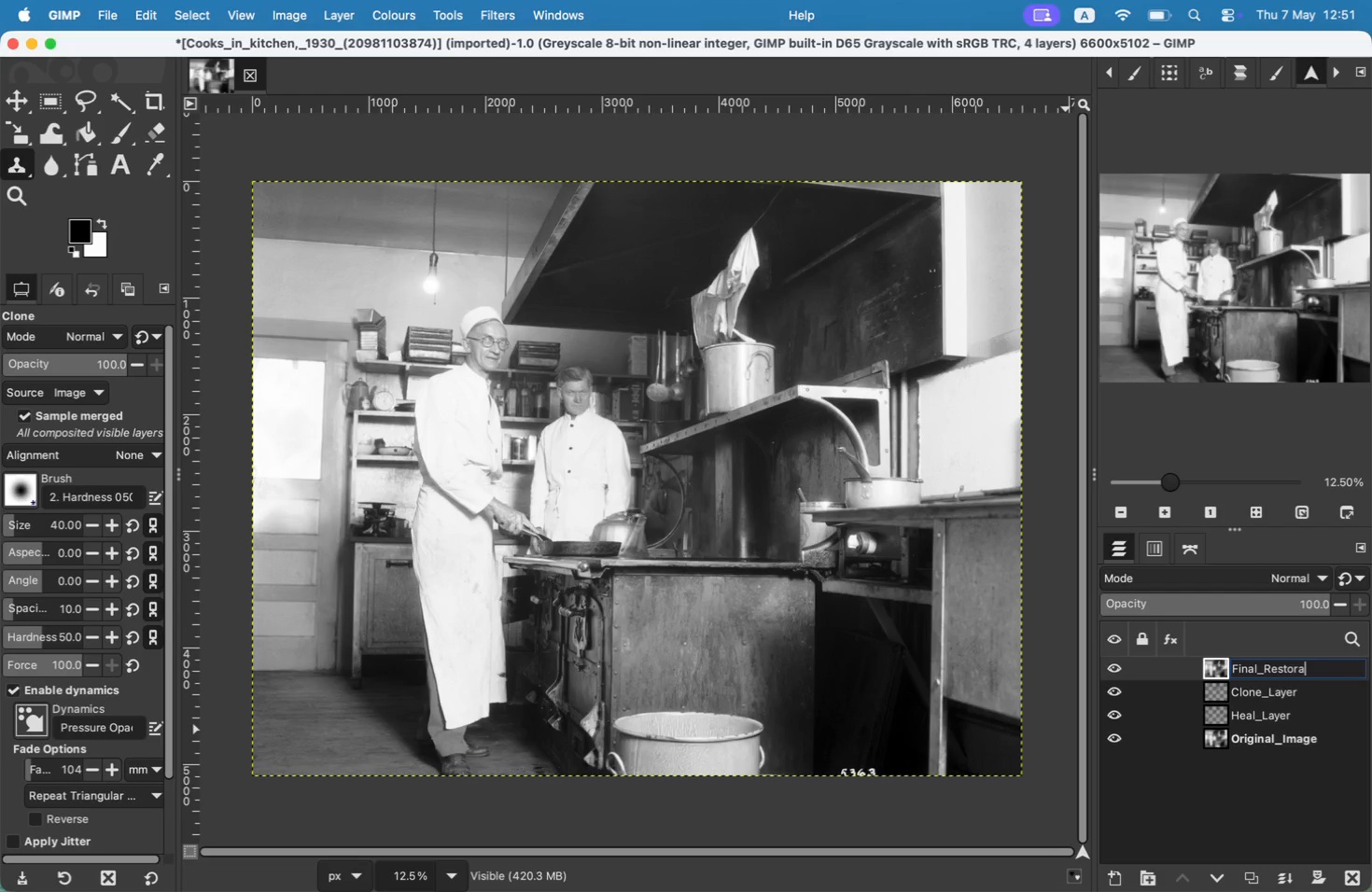 
key(Enter)
 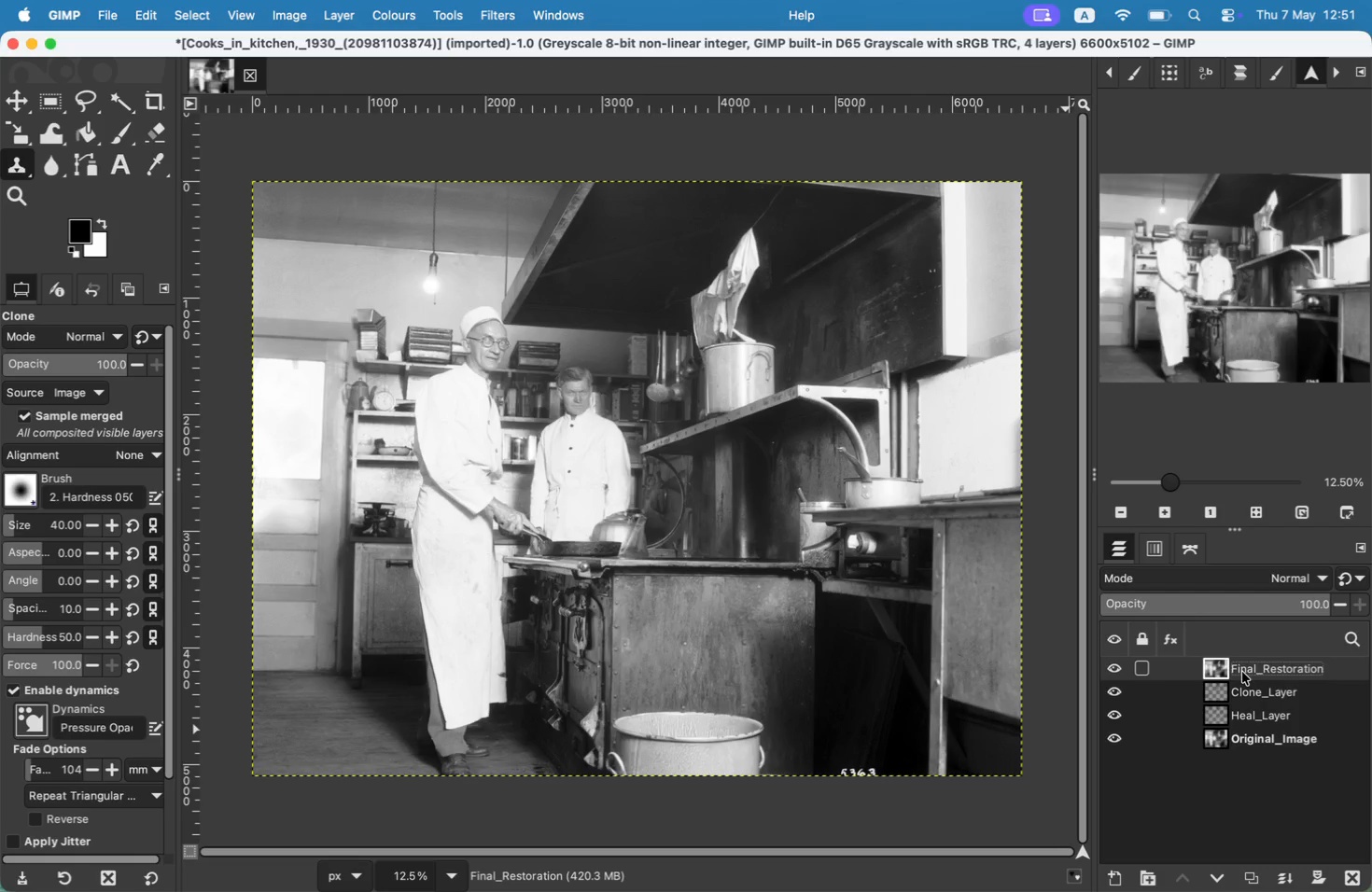 
wait(6.34)
 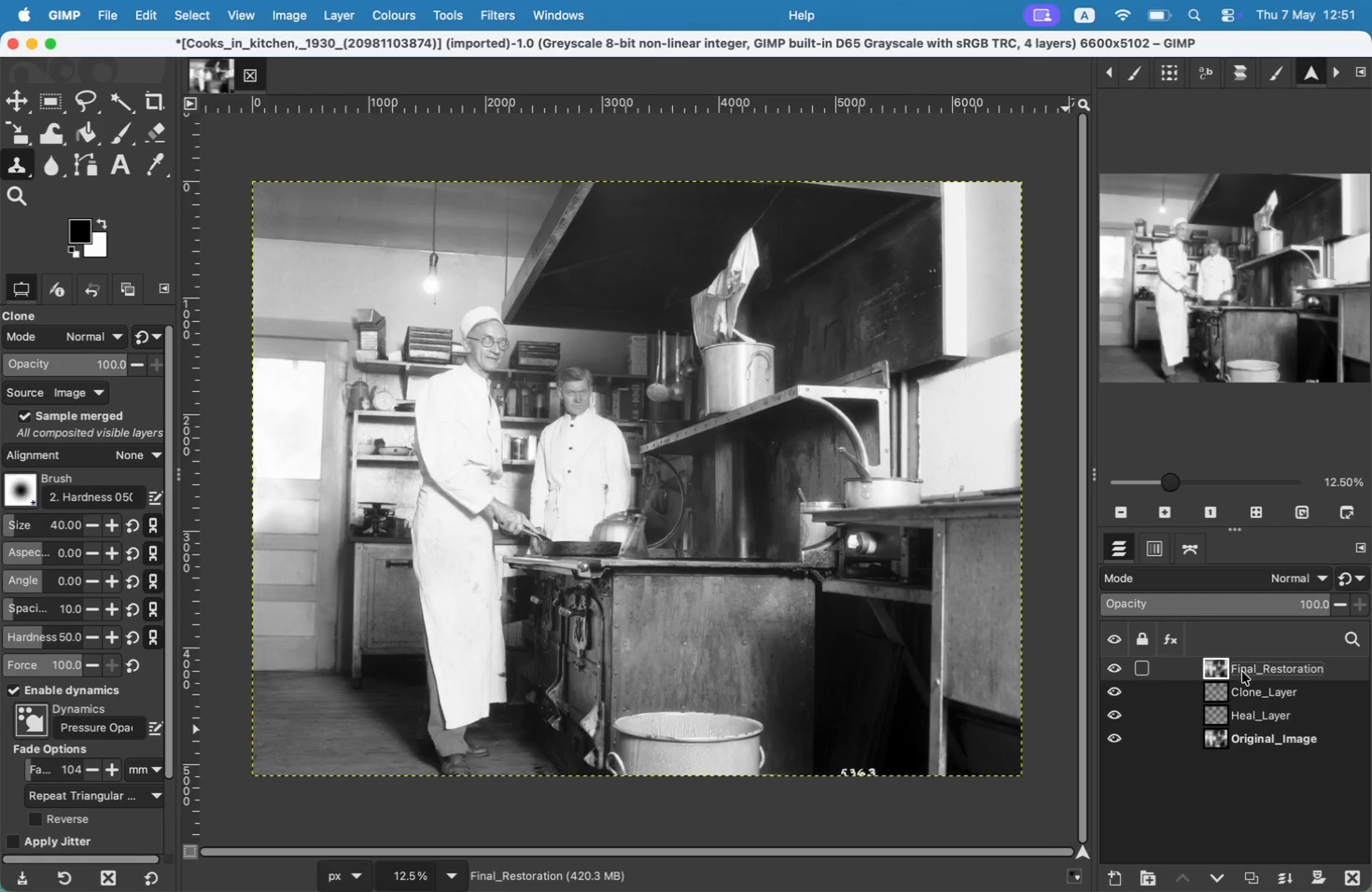 
left_click_drag(start_coordinate=[1260, 718], to_coordinate=[1263, 674])
 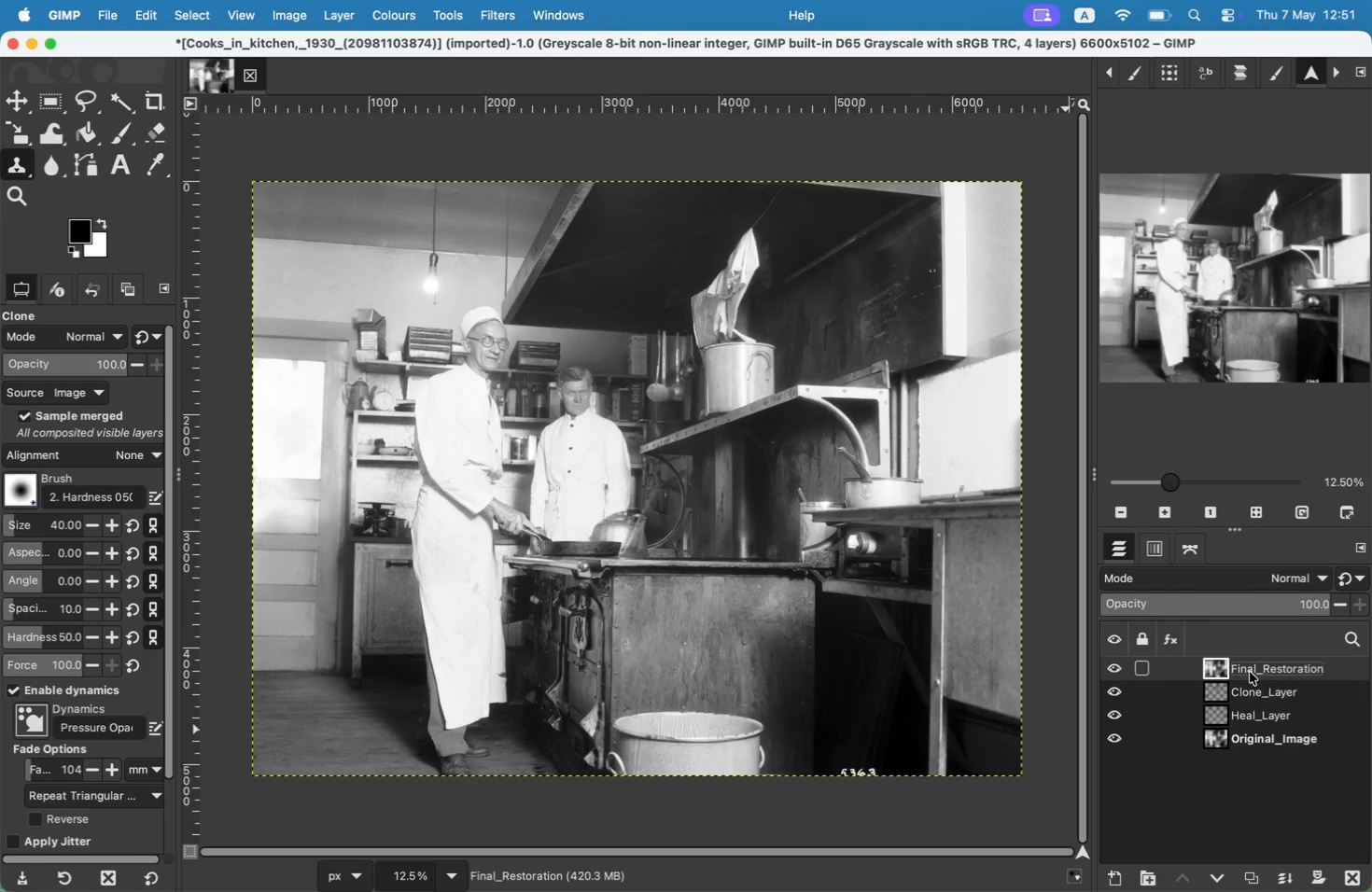 
left_click_drag(start_coordinate=[1265, 692], to_coordinate=[1268, 704])
 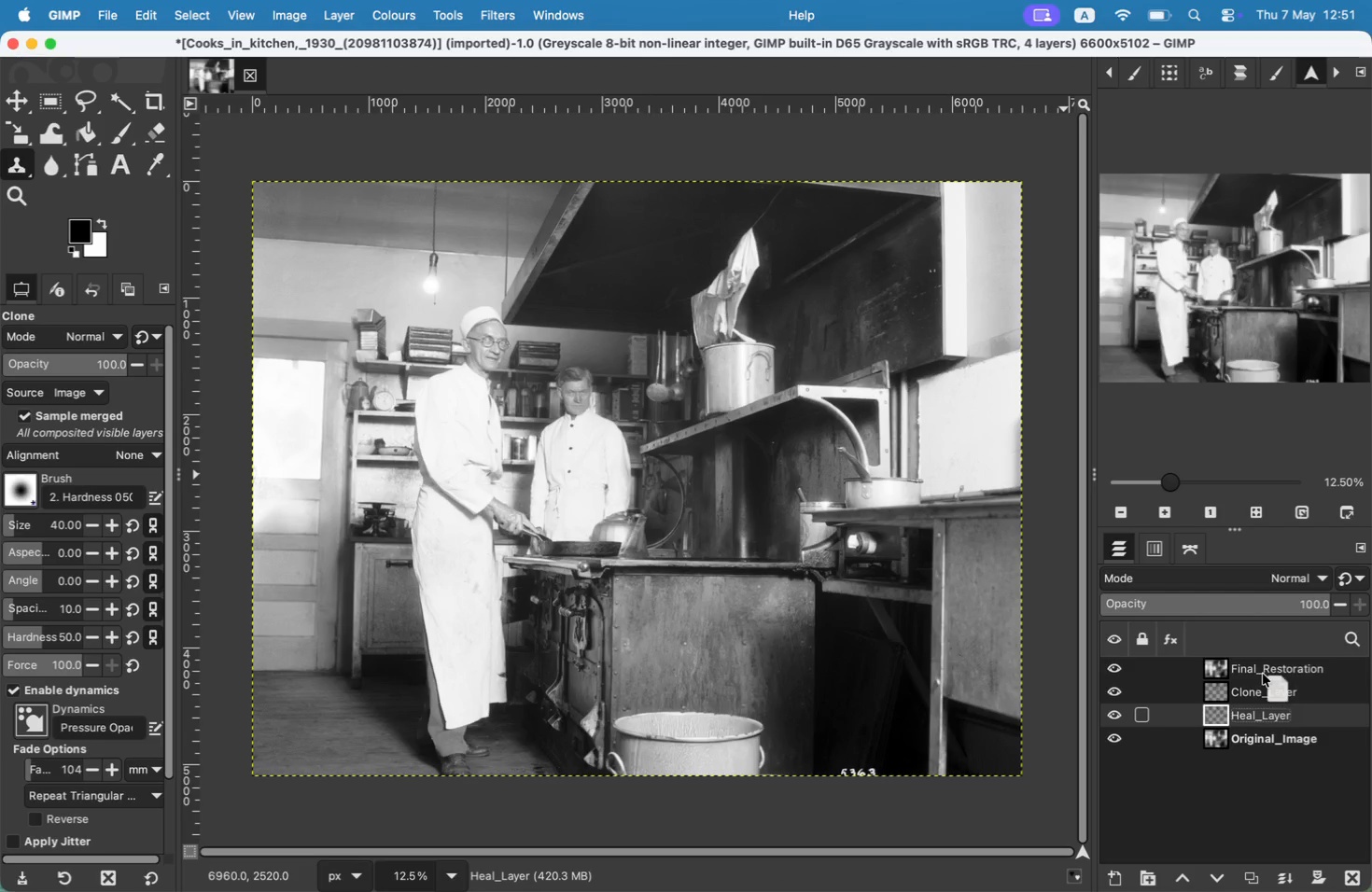 
left_click([1260, 674])
 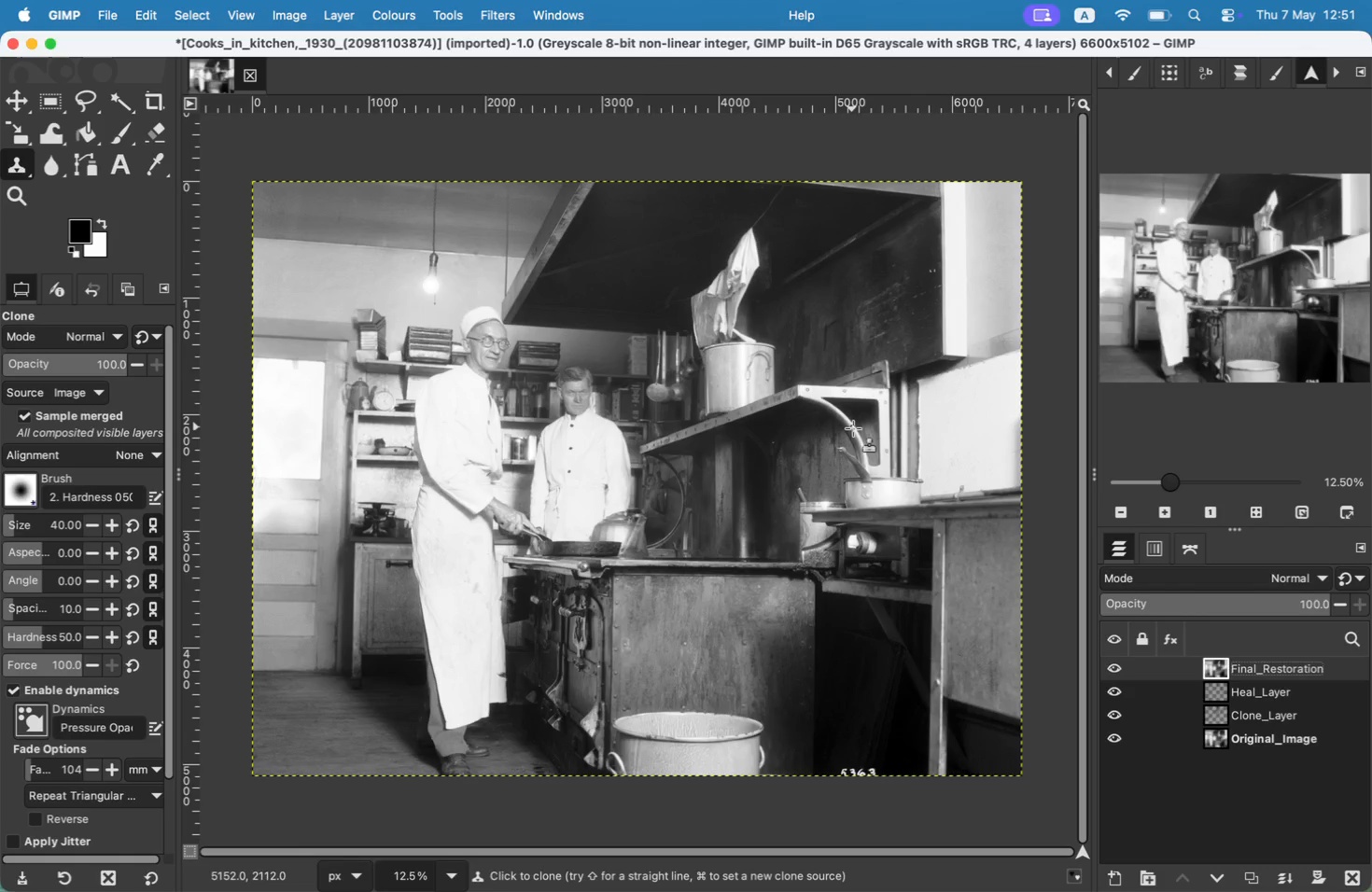 
wait(13.06)
 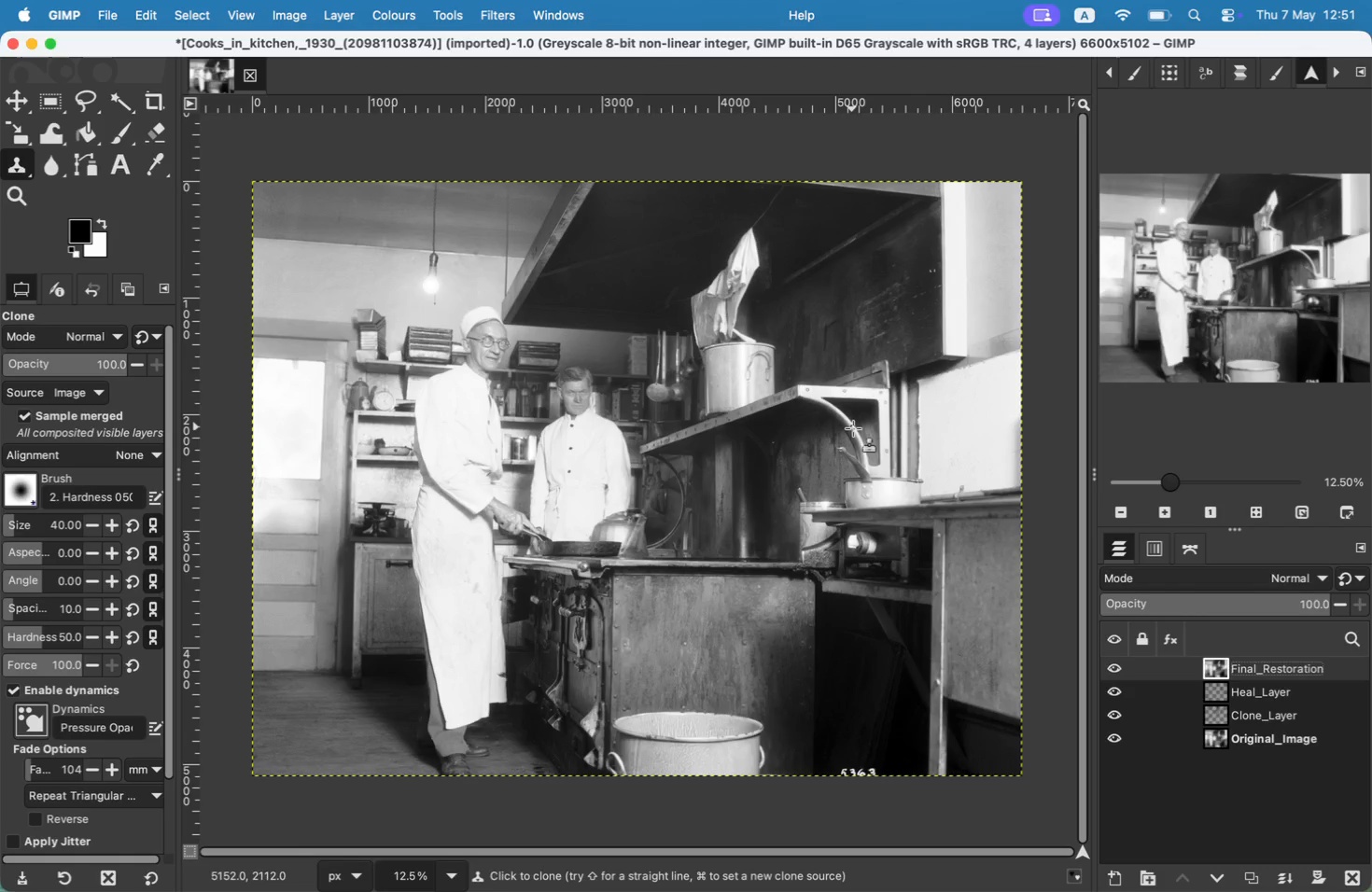 
left_click([407, 10])
 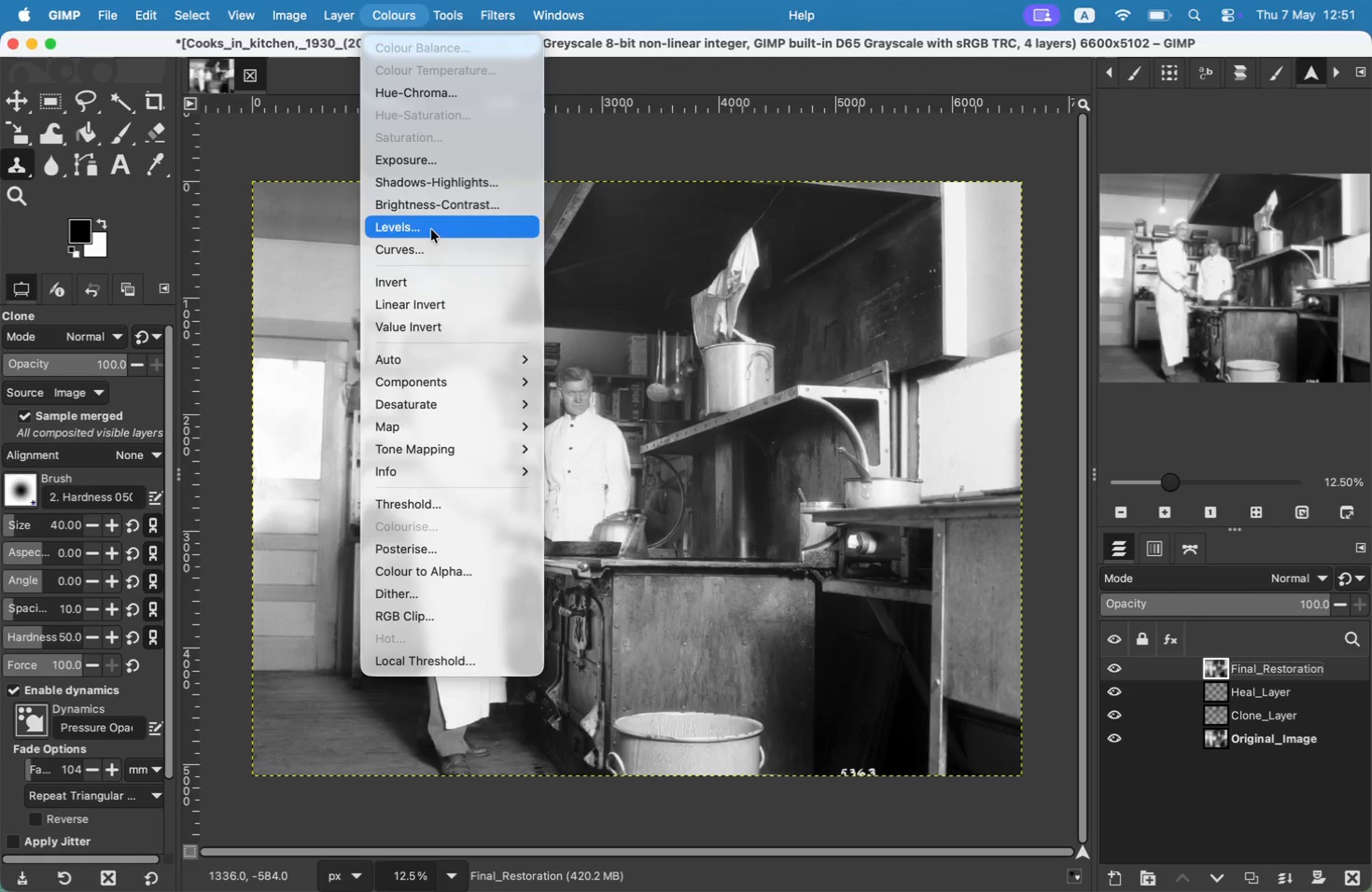 
left_click([430, 254])
 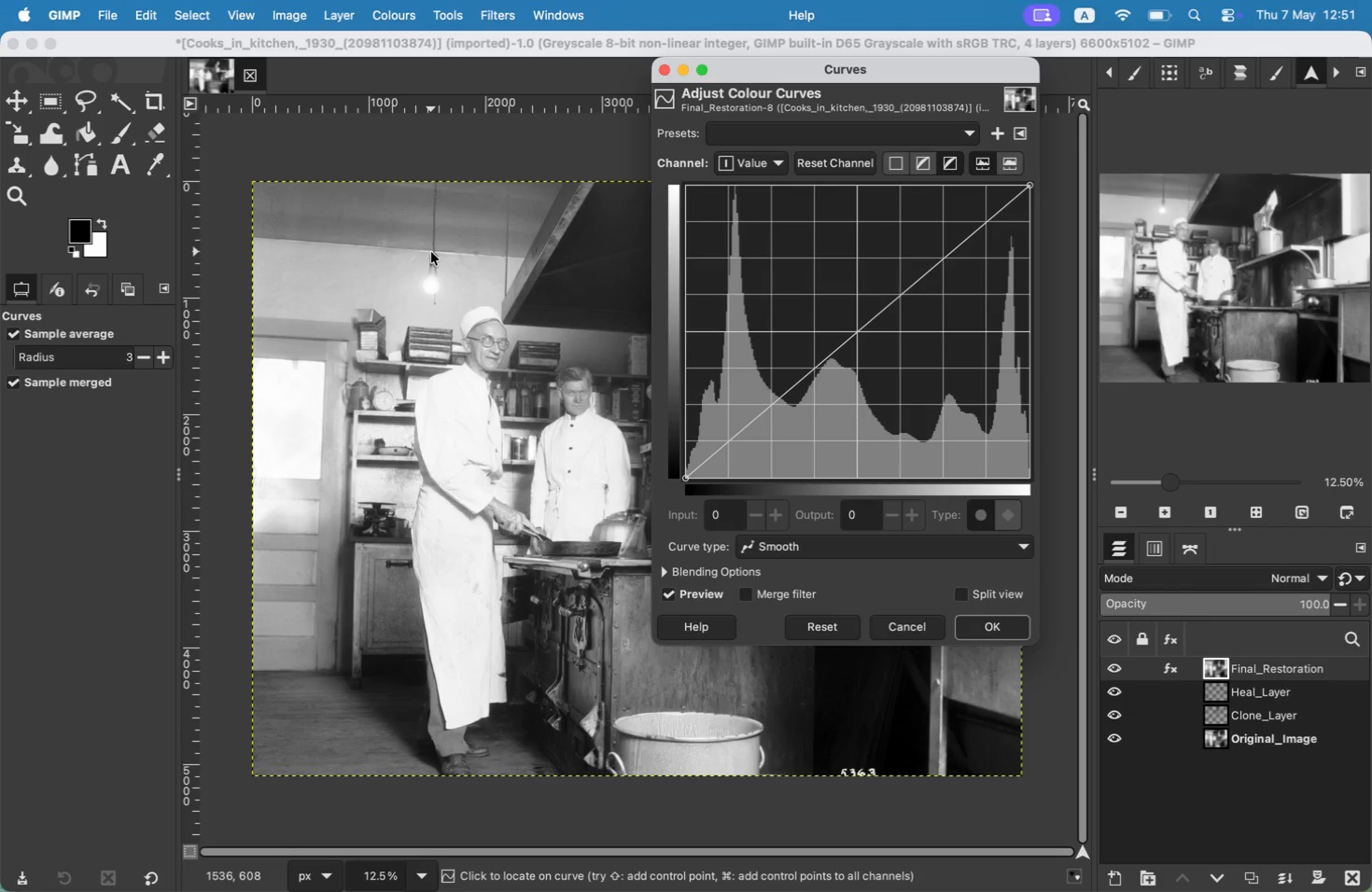 
wait(11.43)
 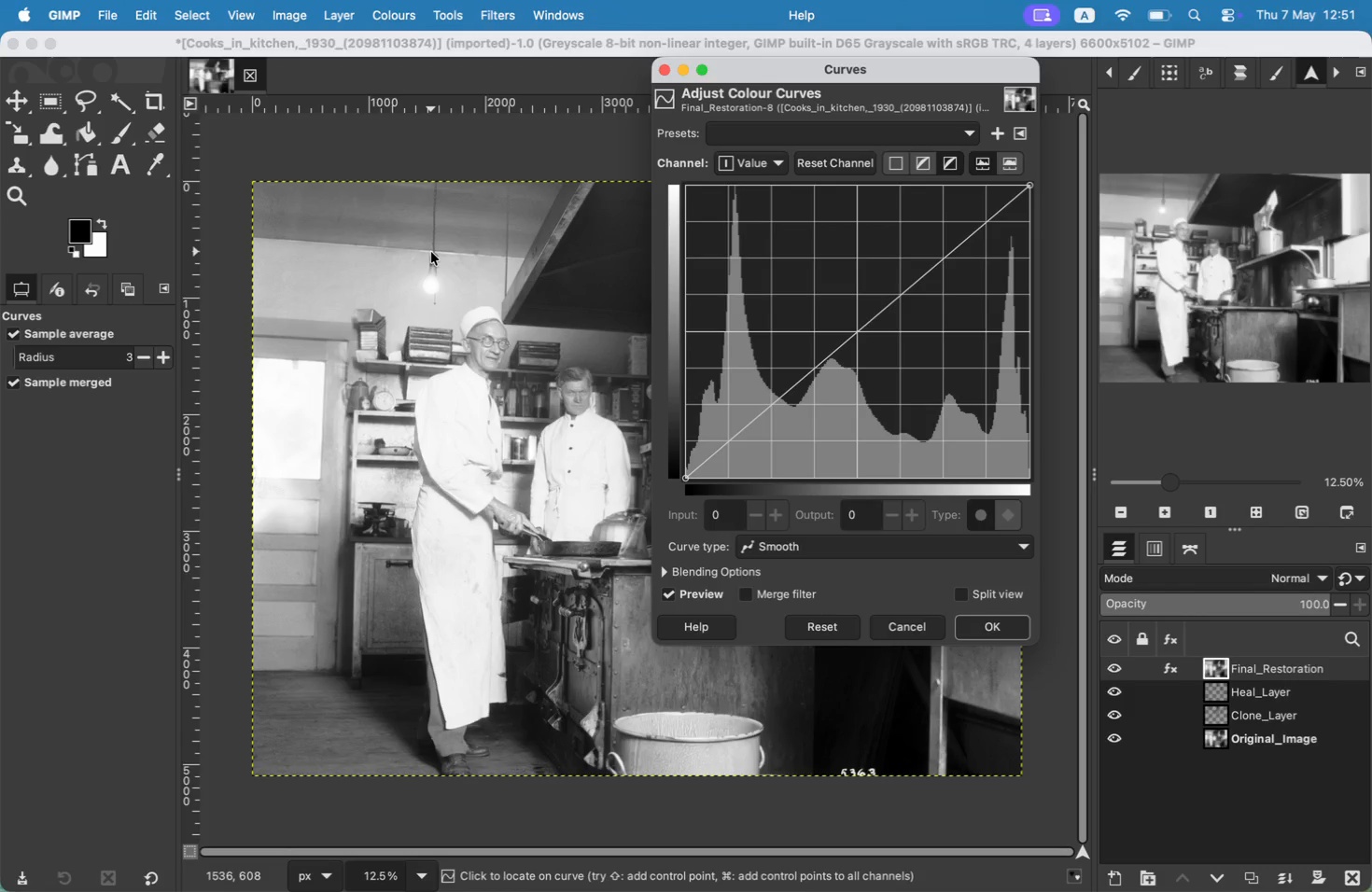 
left_click([888, 628])
 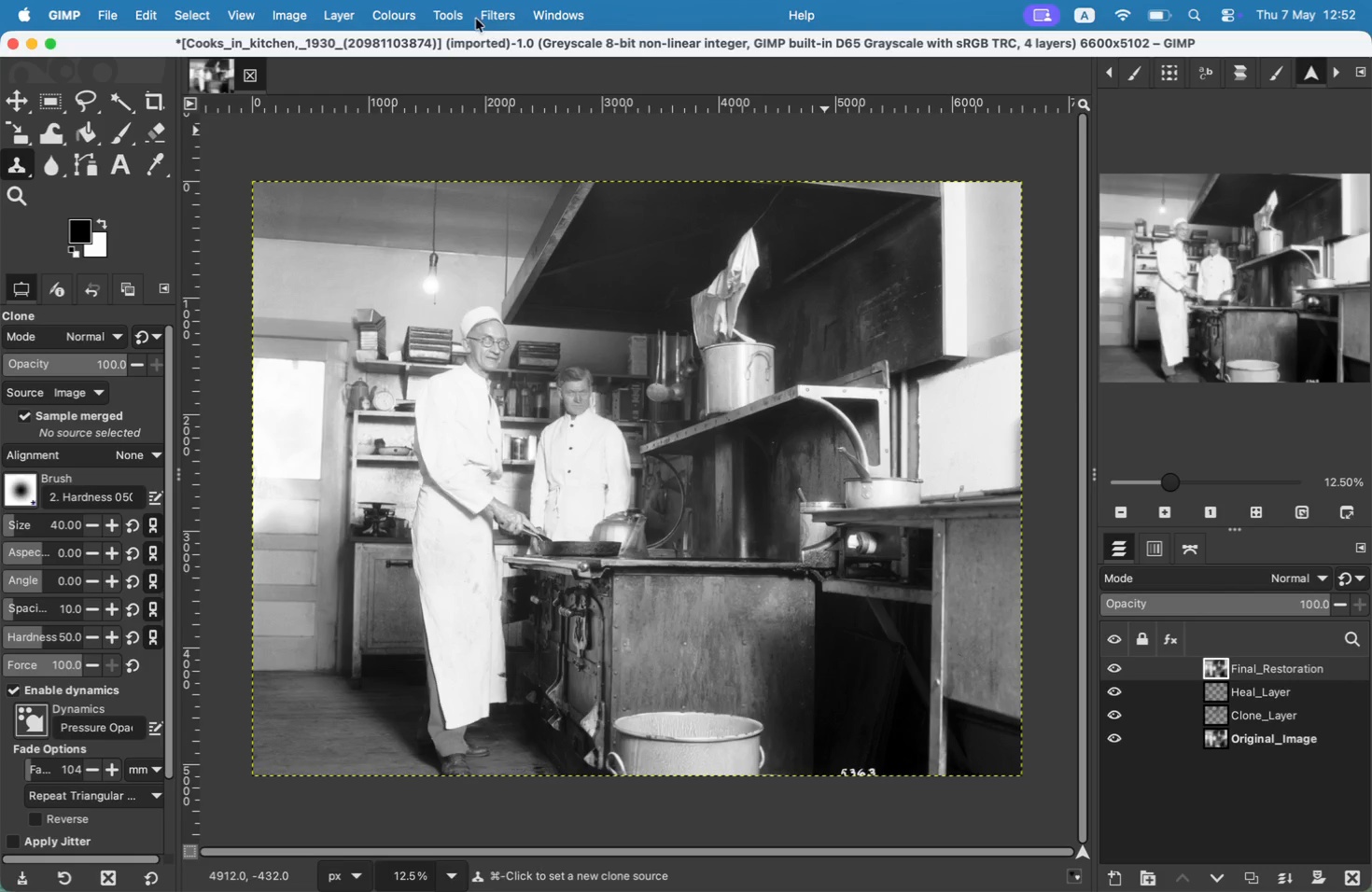 
left_click([398, 14])
 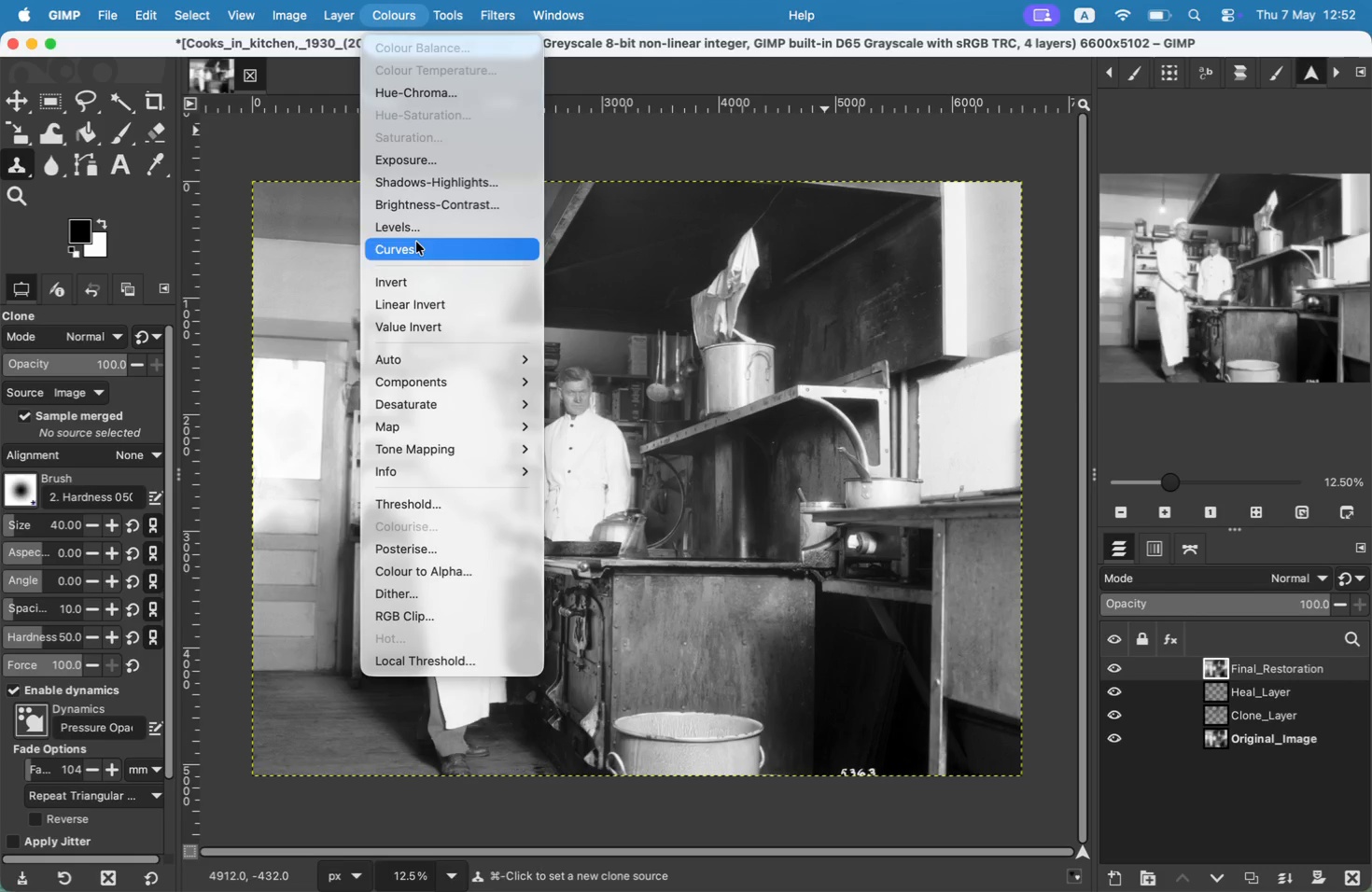 
left_click([416, 234])
 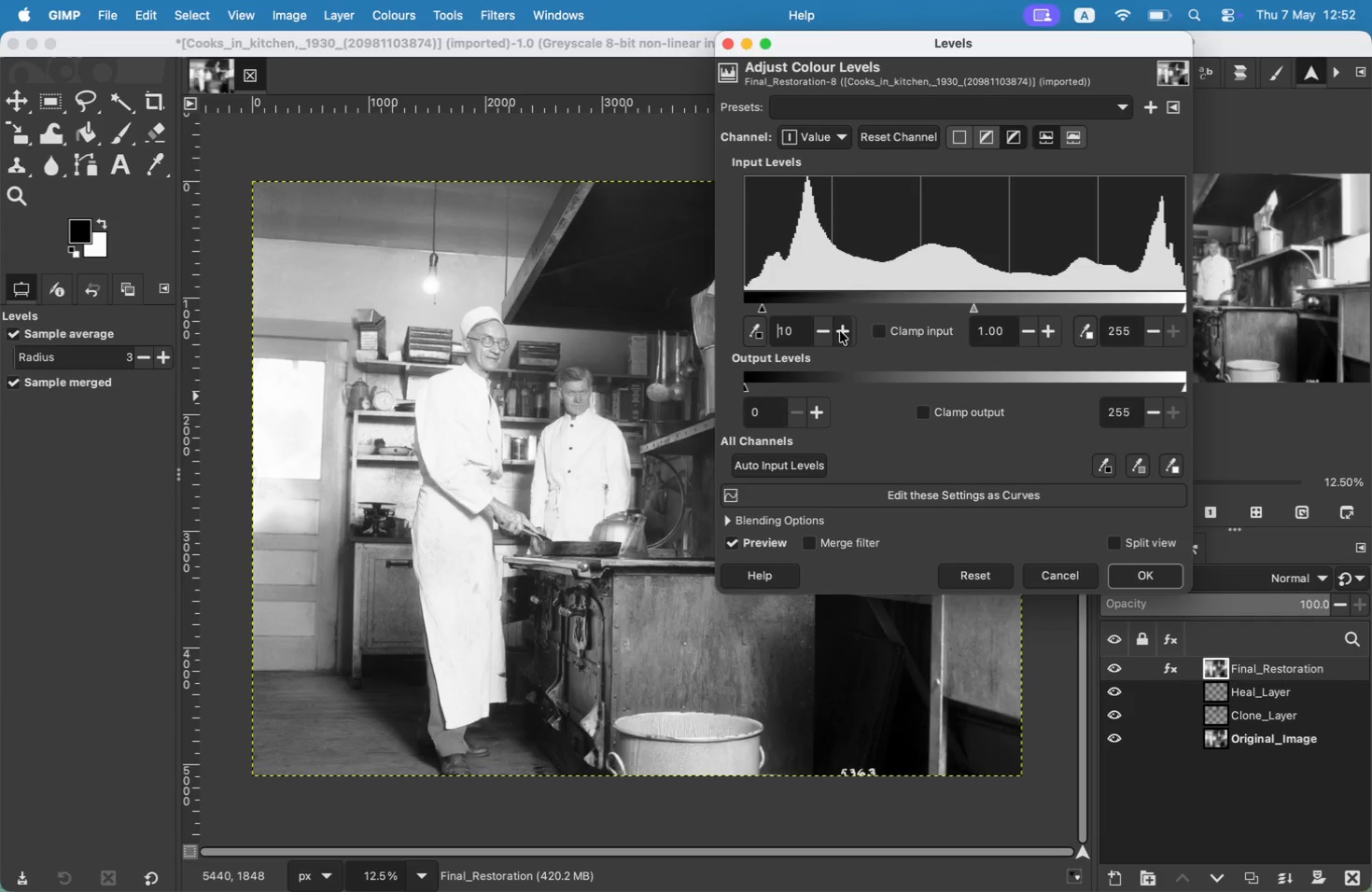 
wait(11.43)
 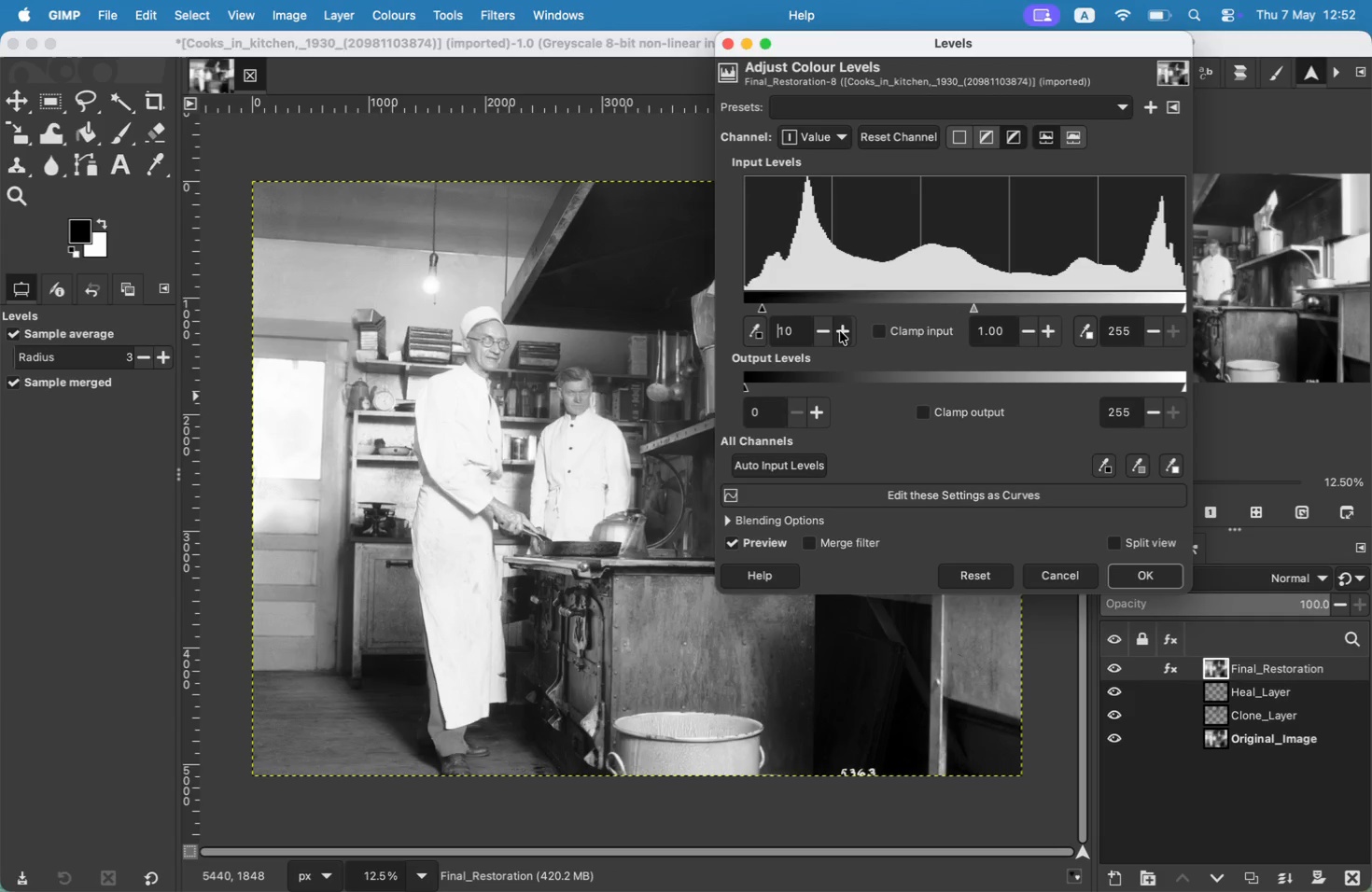 
double_click([1149, 336])
 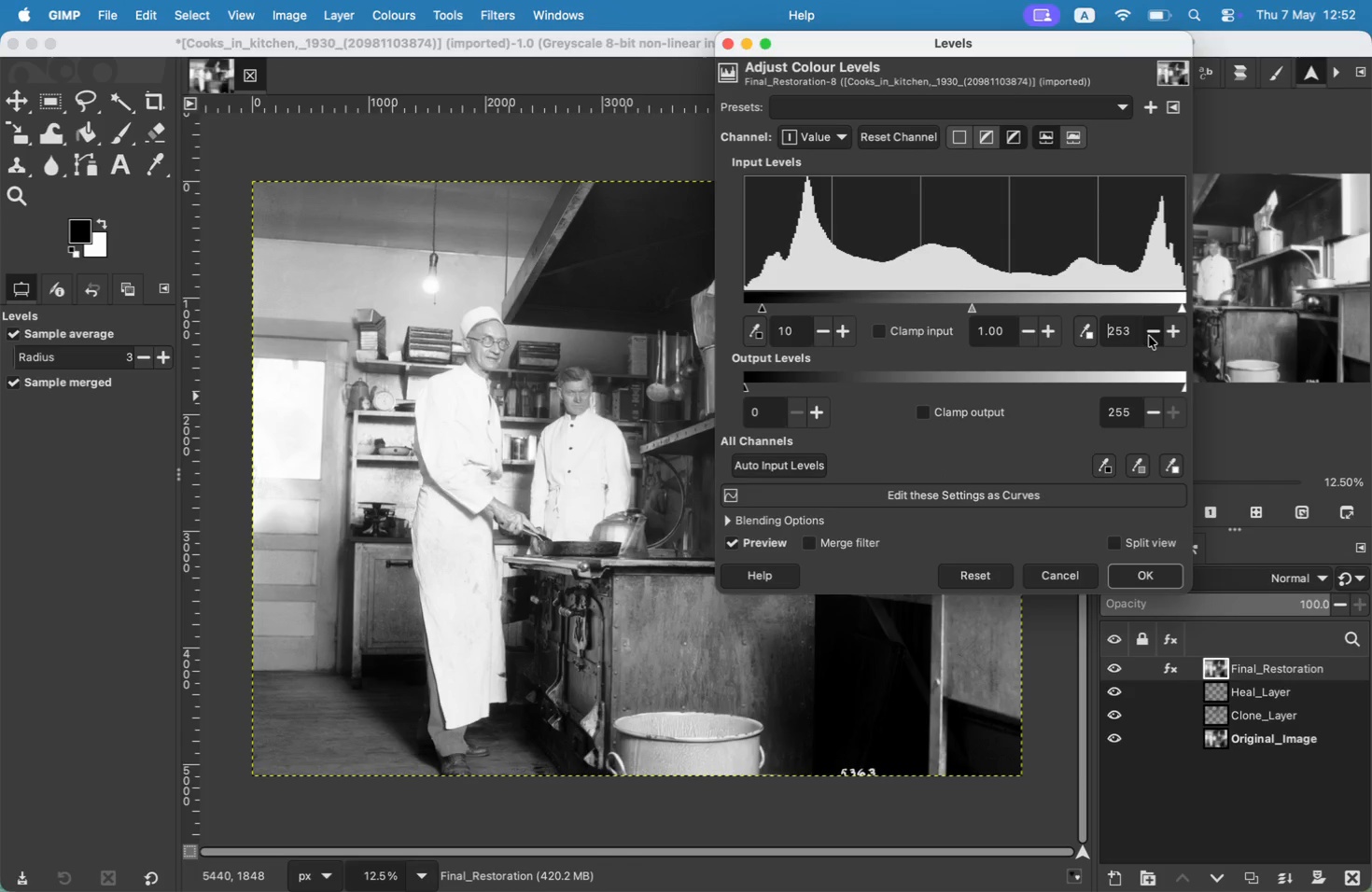 
triple_click([1149, 336])
 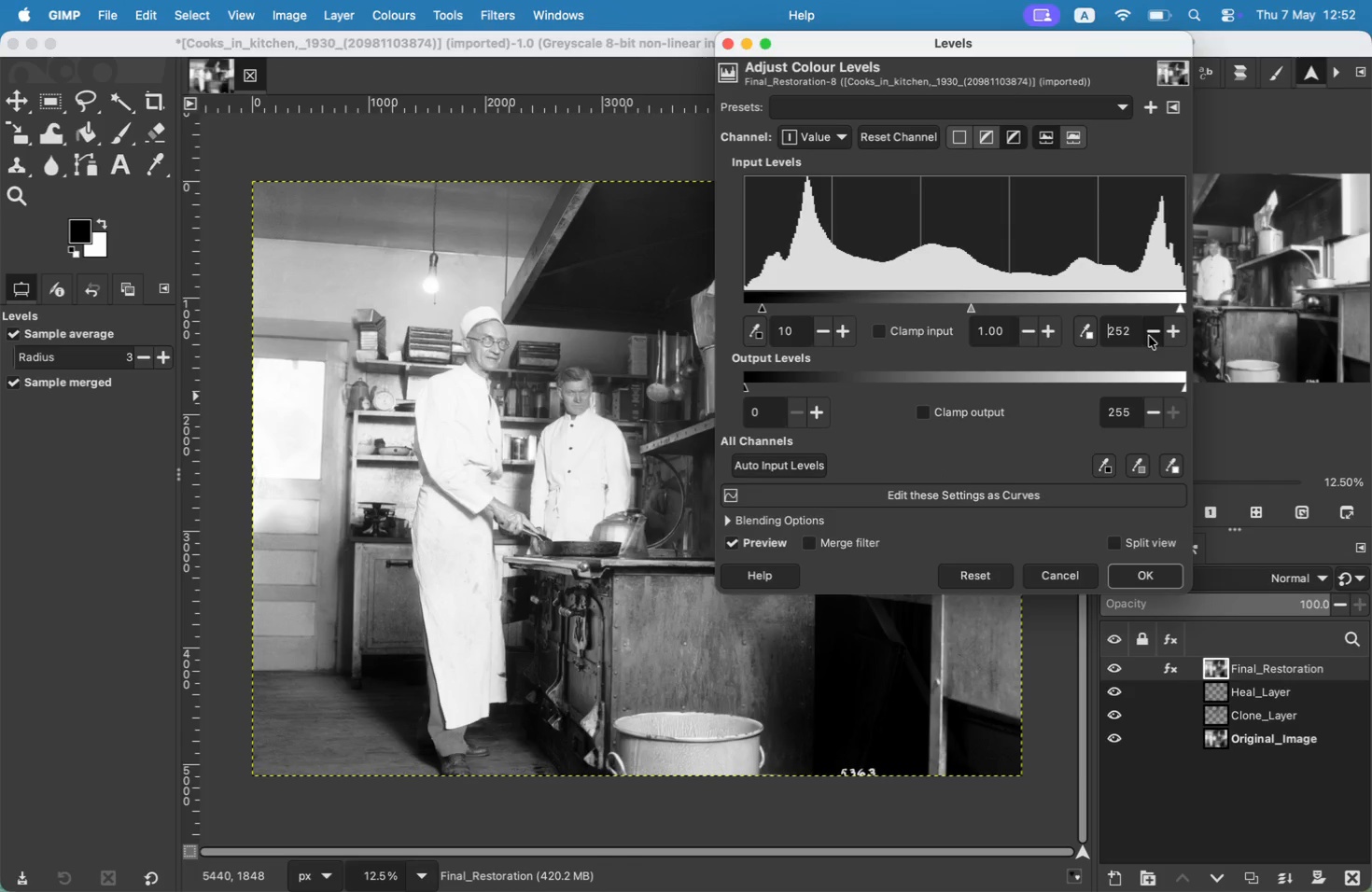 
triple_click([1149, 336])
 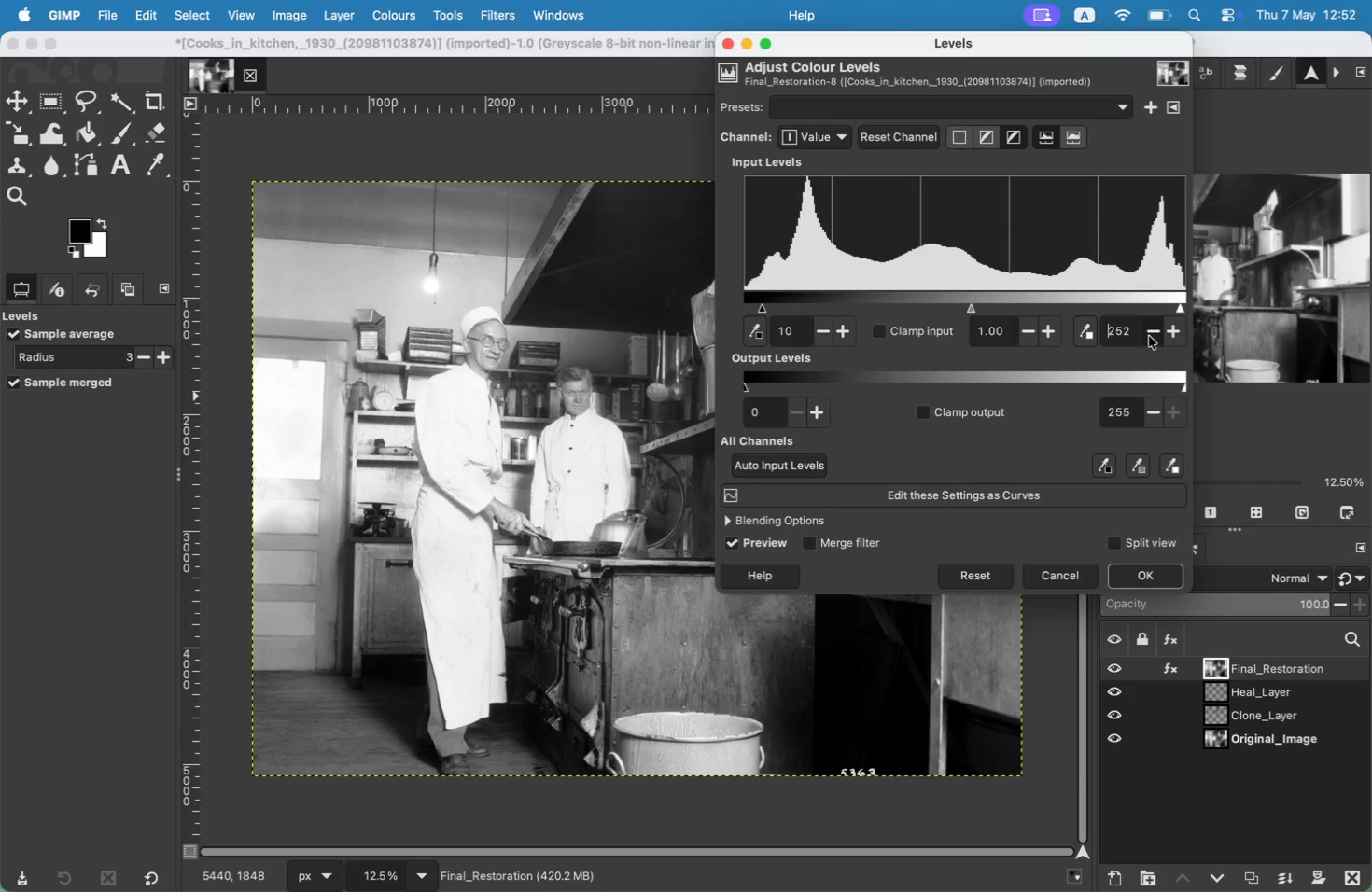 
triple_click([1149, 336])
 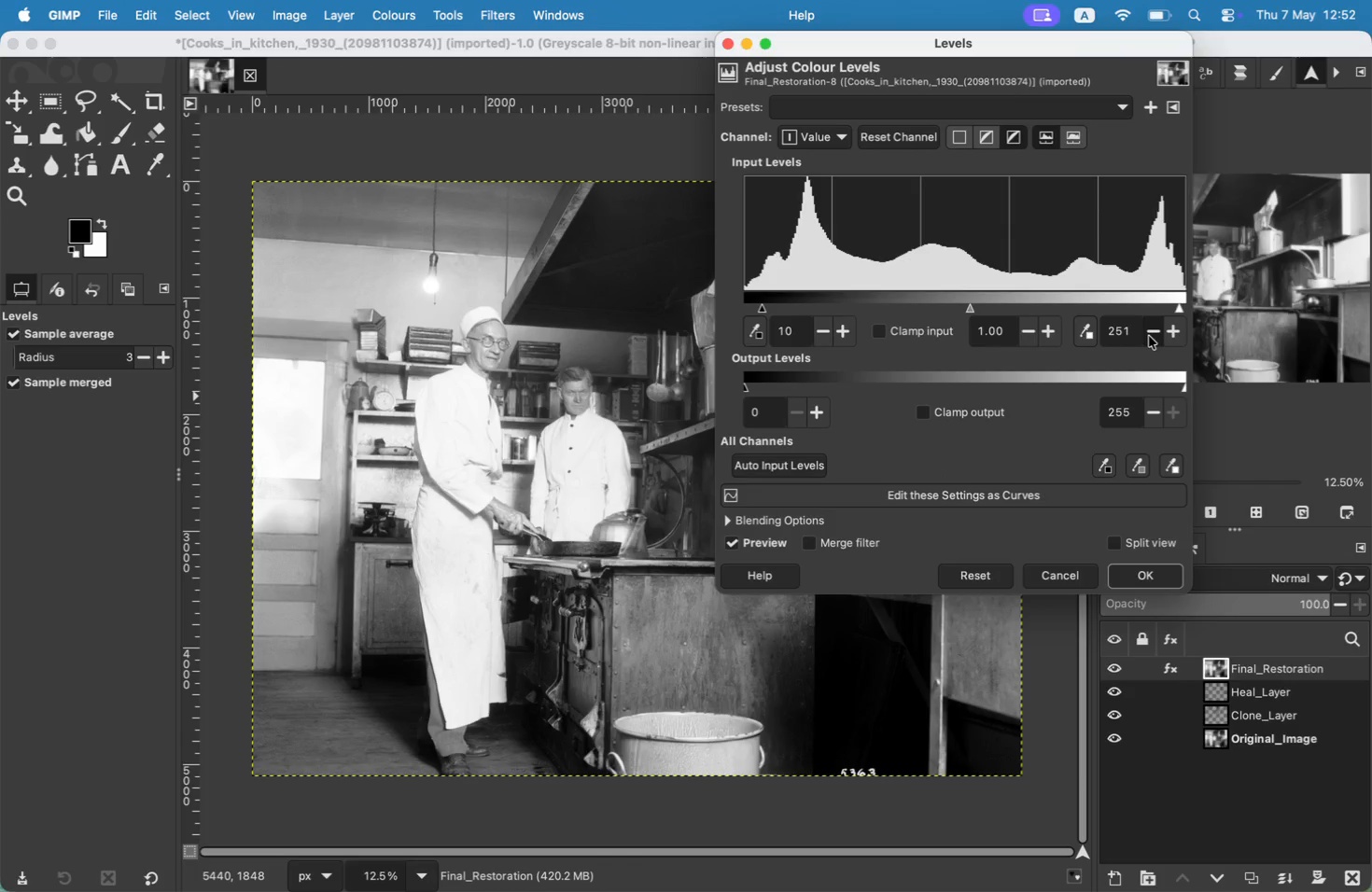 
triple_click([1149, 336])
 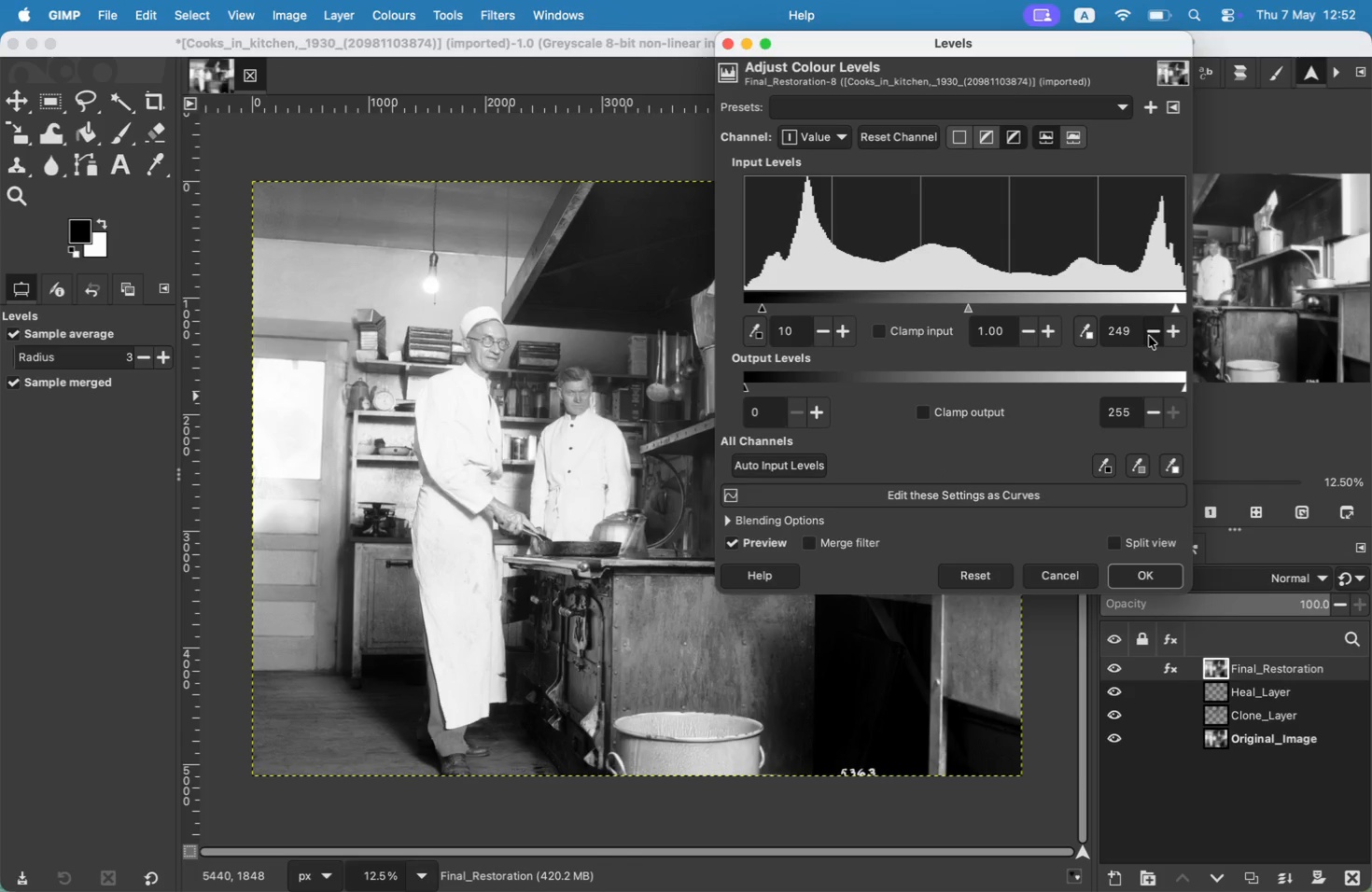 
triple_click([1149, 336])
 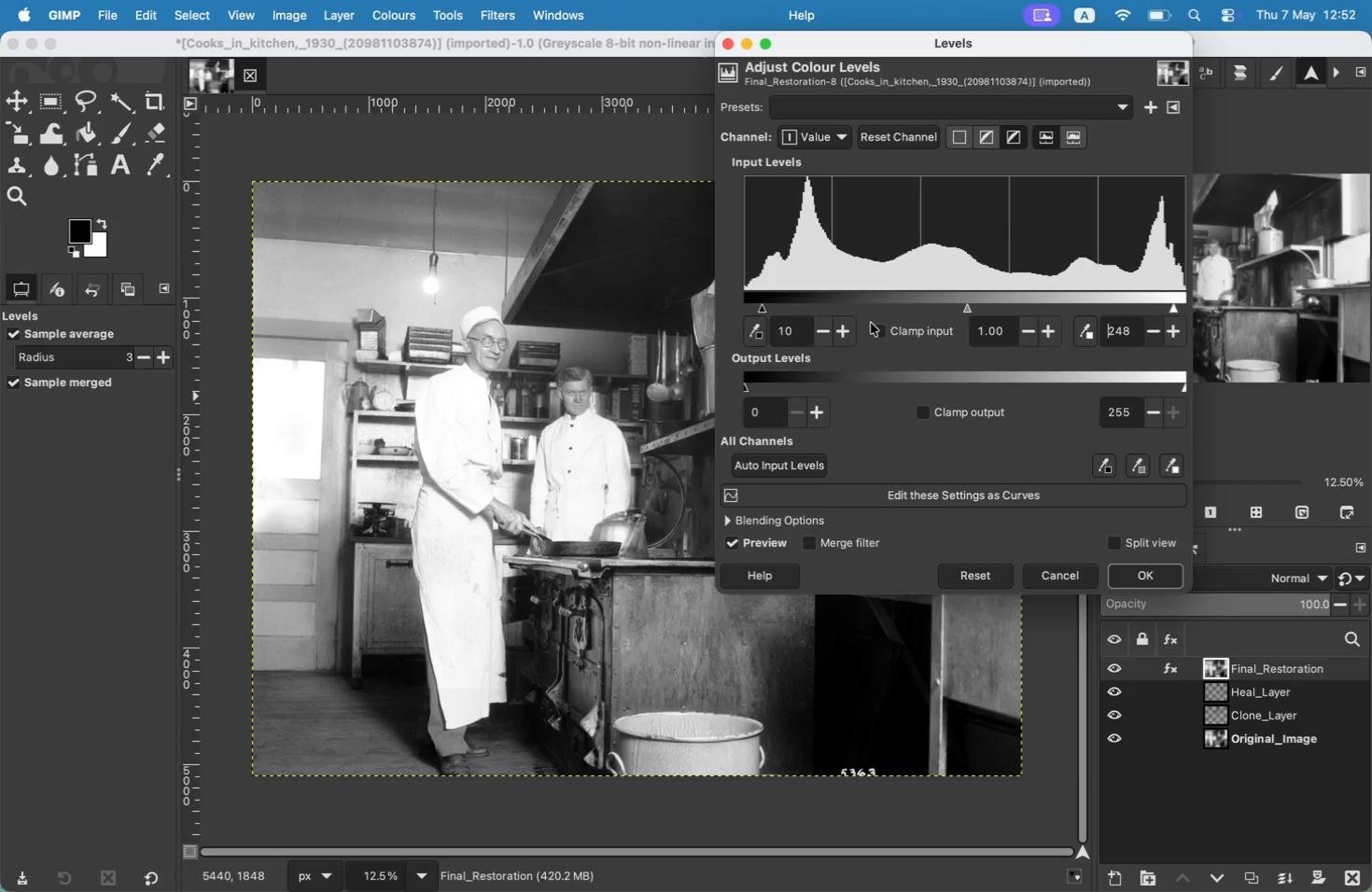 
double_click([850, 340])
 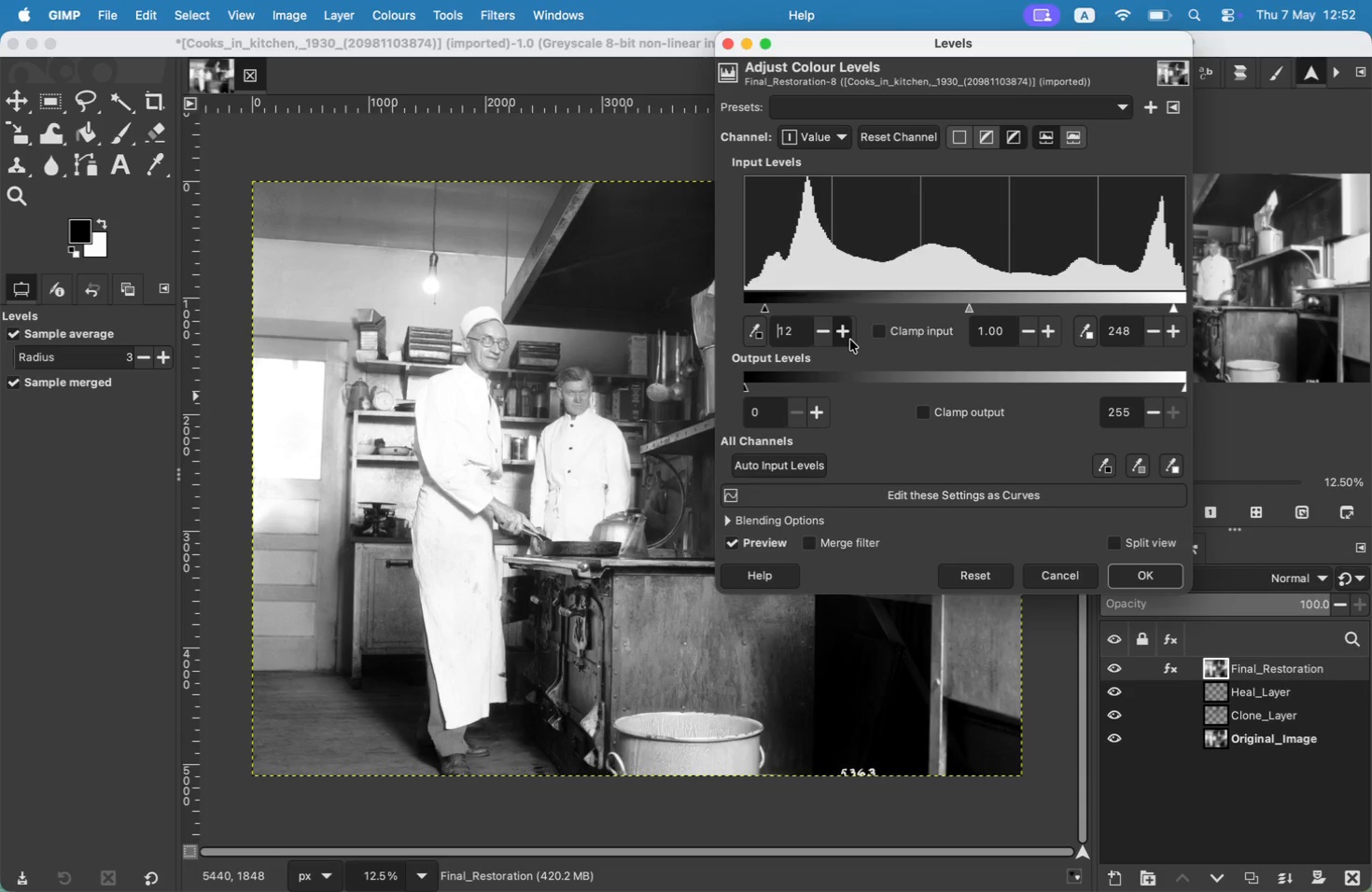 
triple_click([850, 340])
 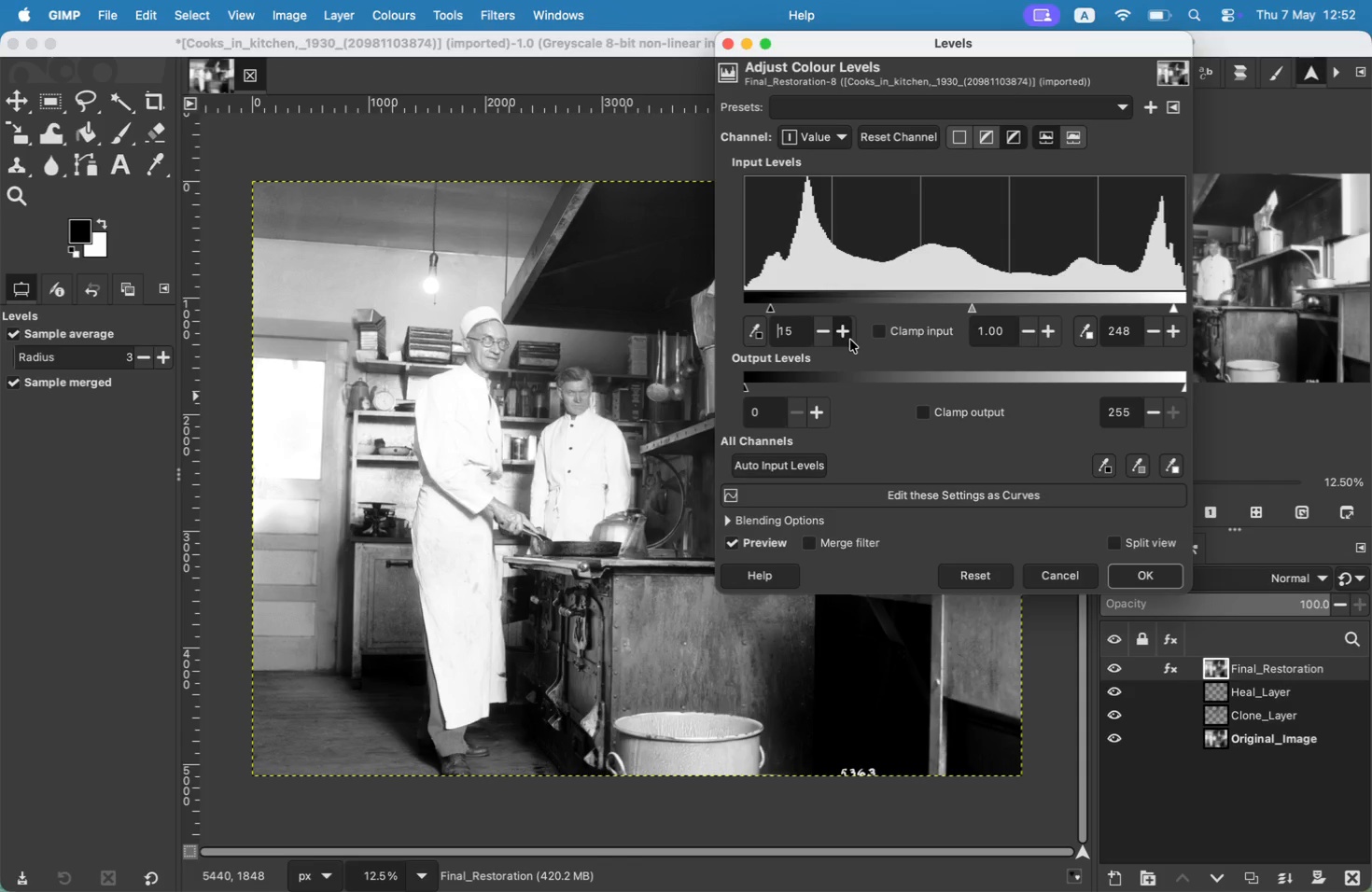 
mouse_move([1116, 338])
 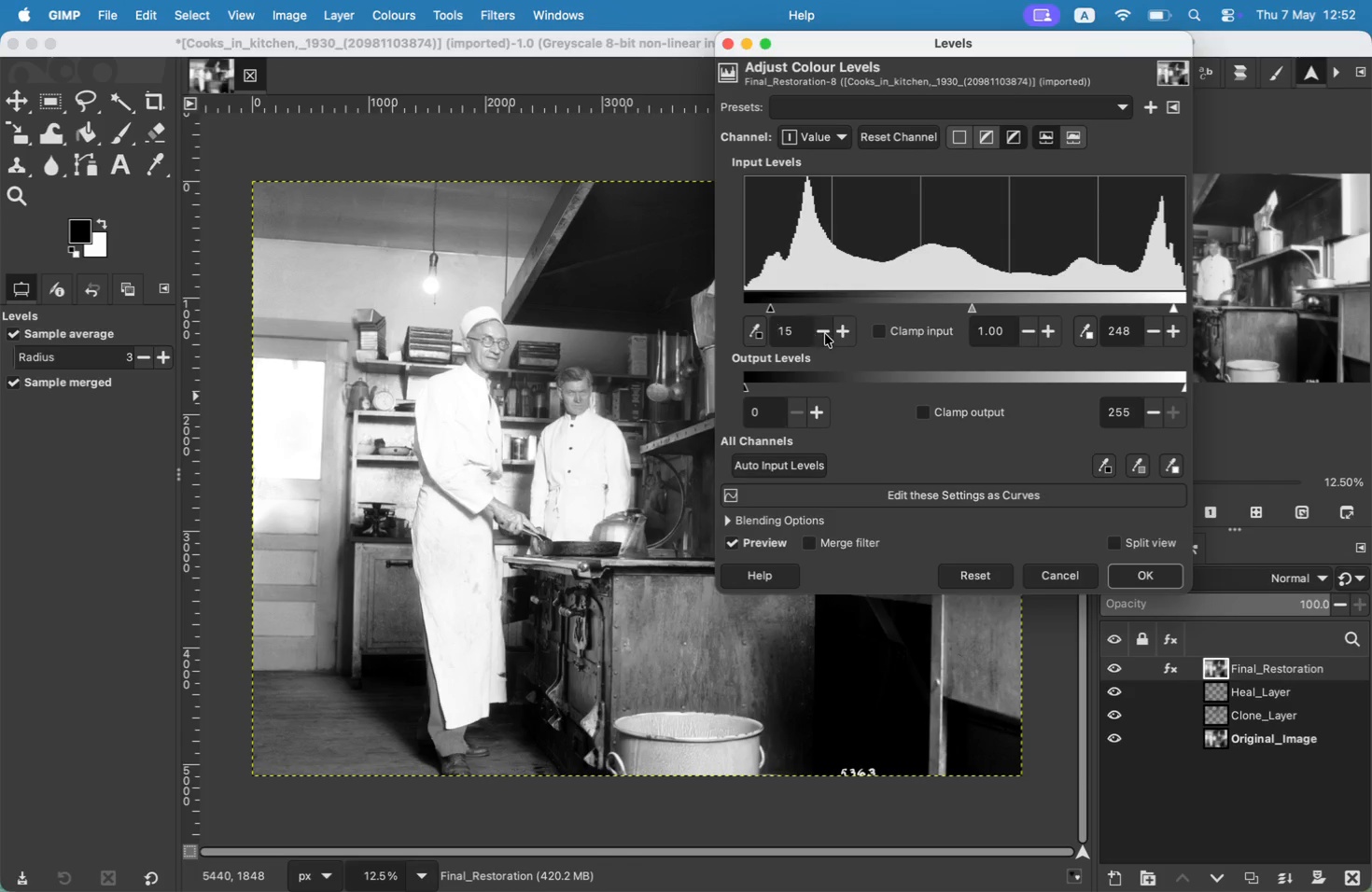 
double_click([826, 334])
 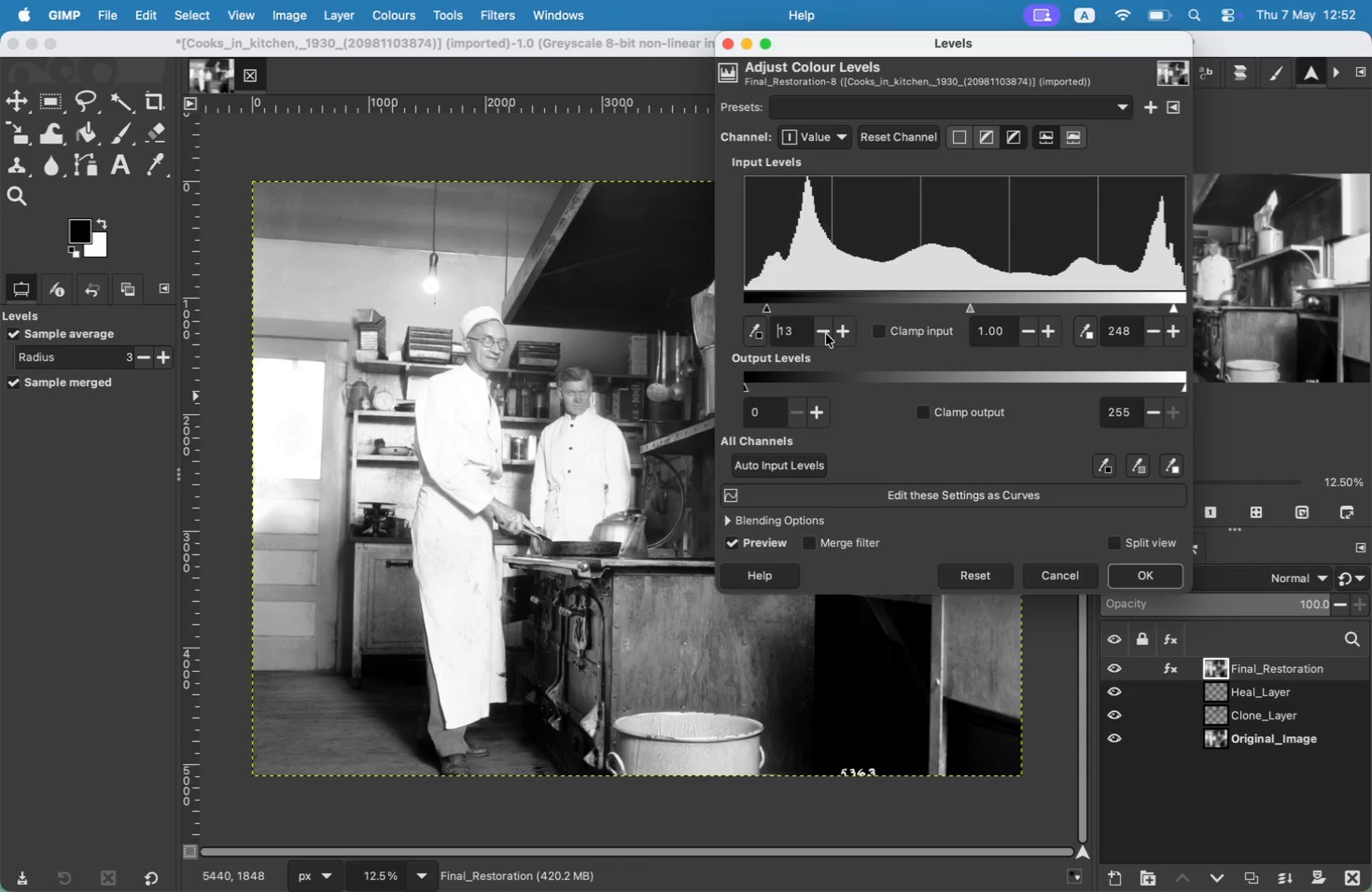 
triple_click([826, 334])
 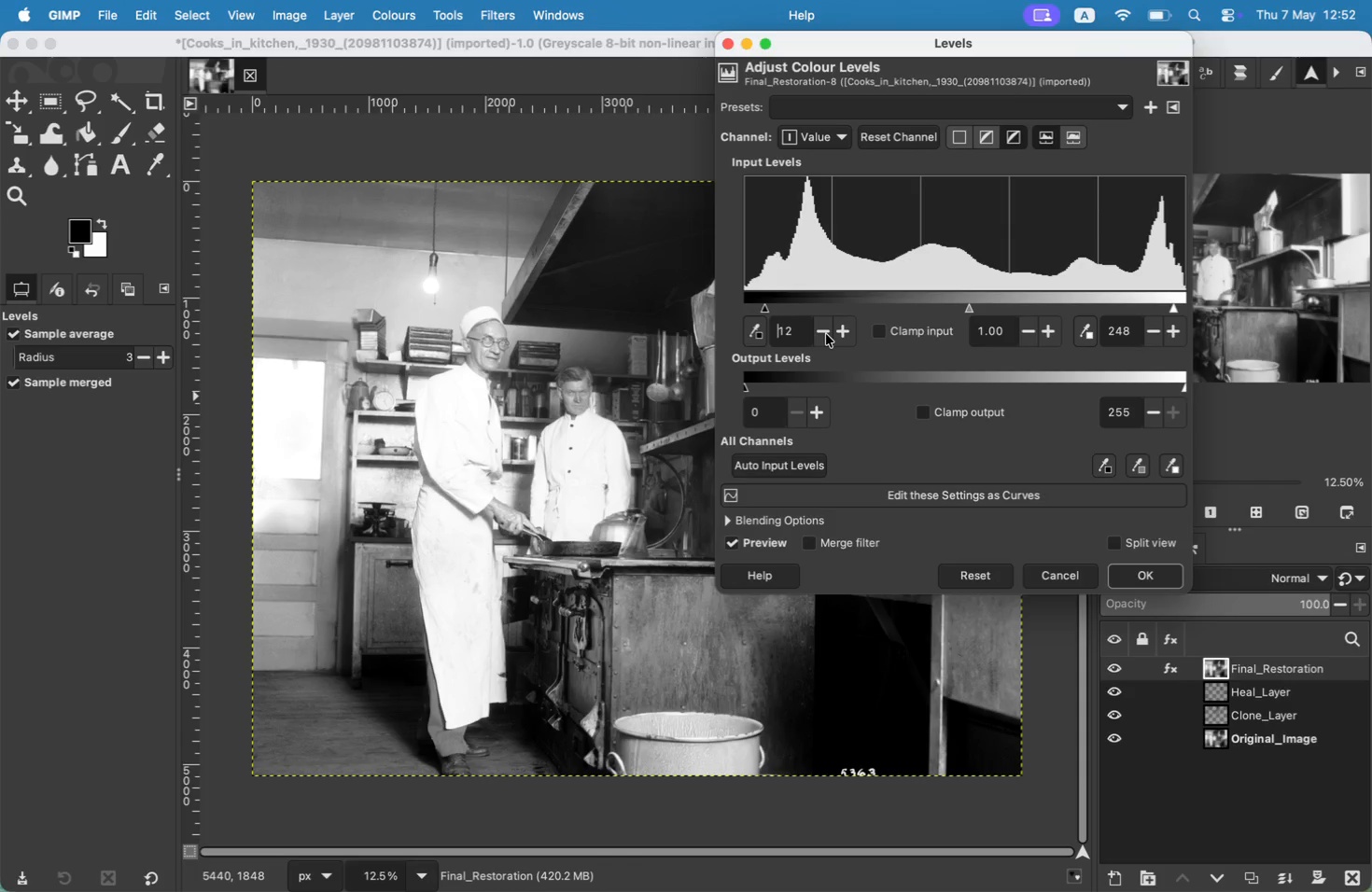 
triple_click([826, 334])
 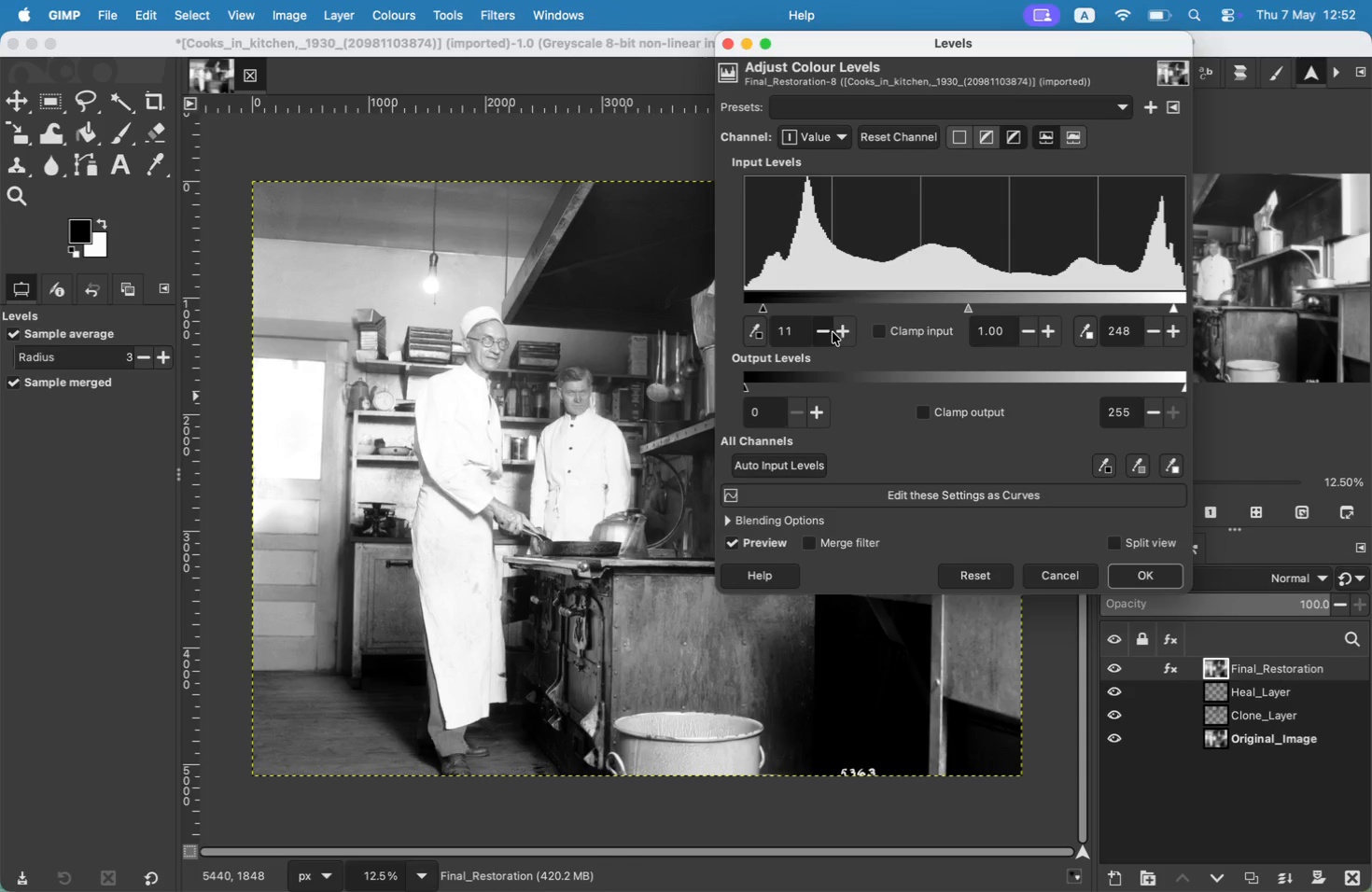 
left_click([843, 330])
 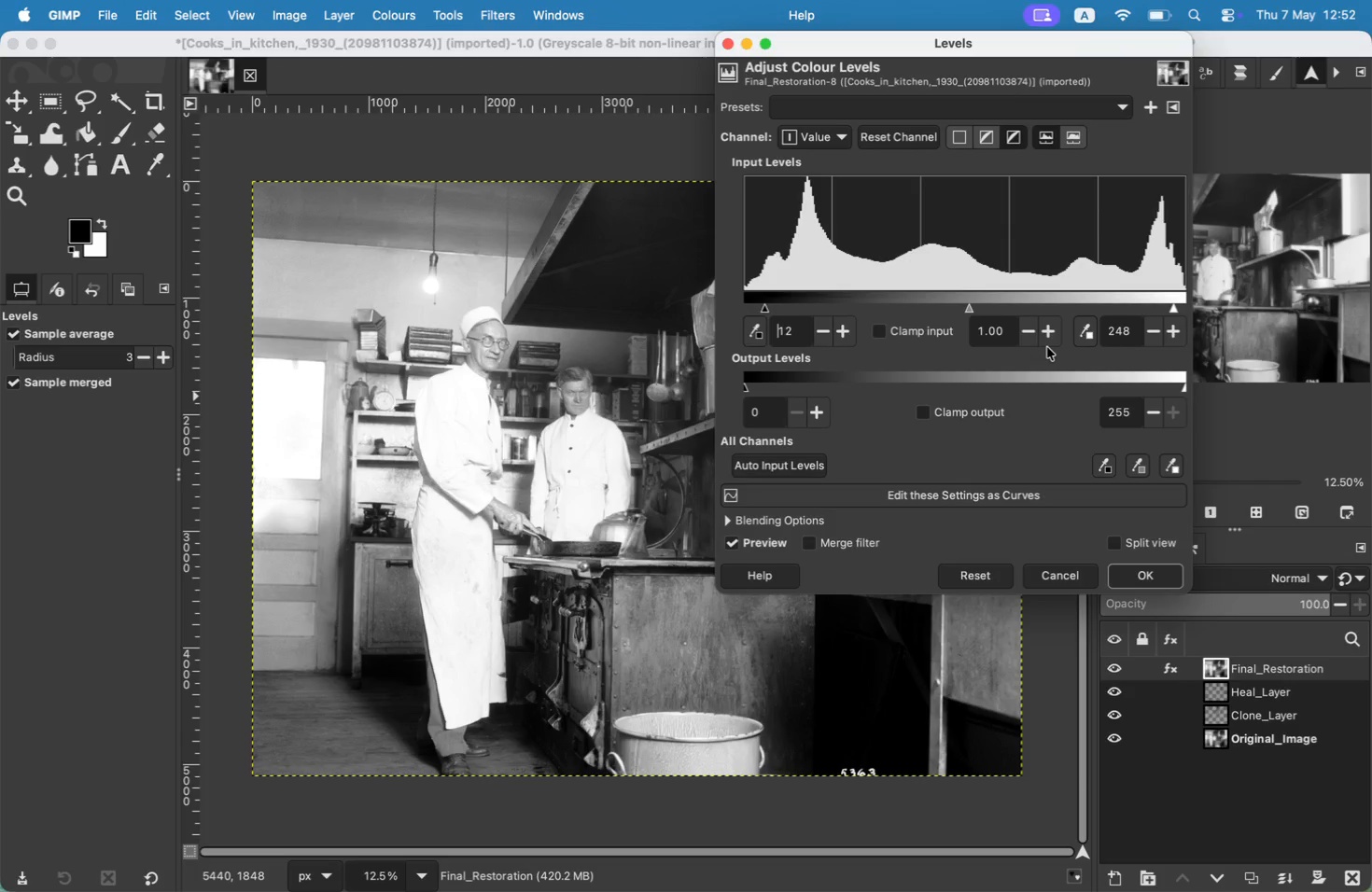 
wait(11.49)
 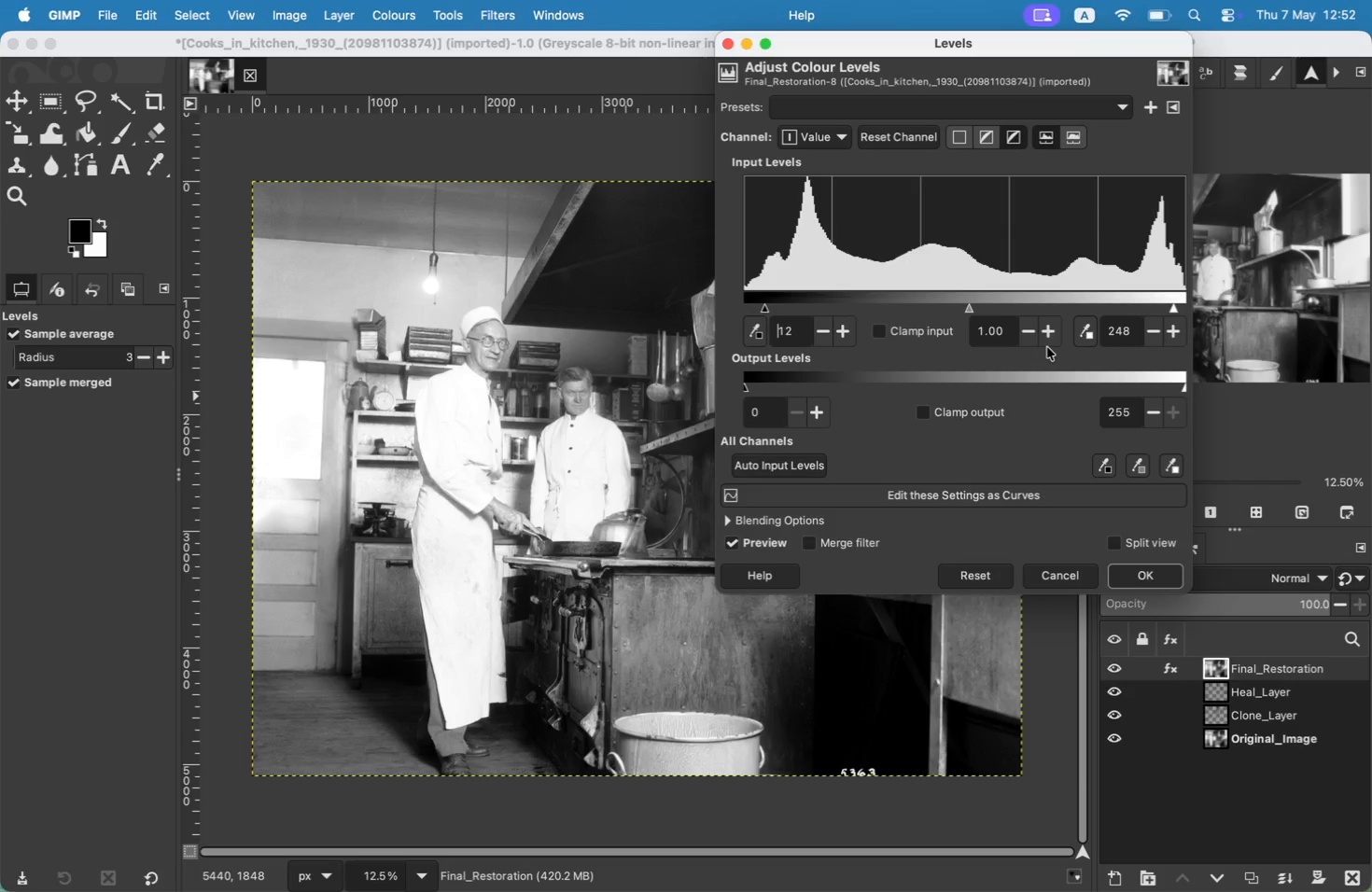 
double_click([1153, 336])
 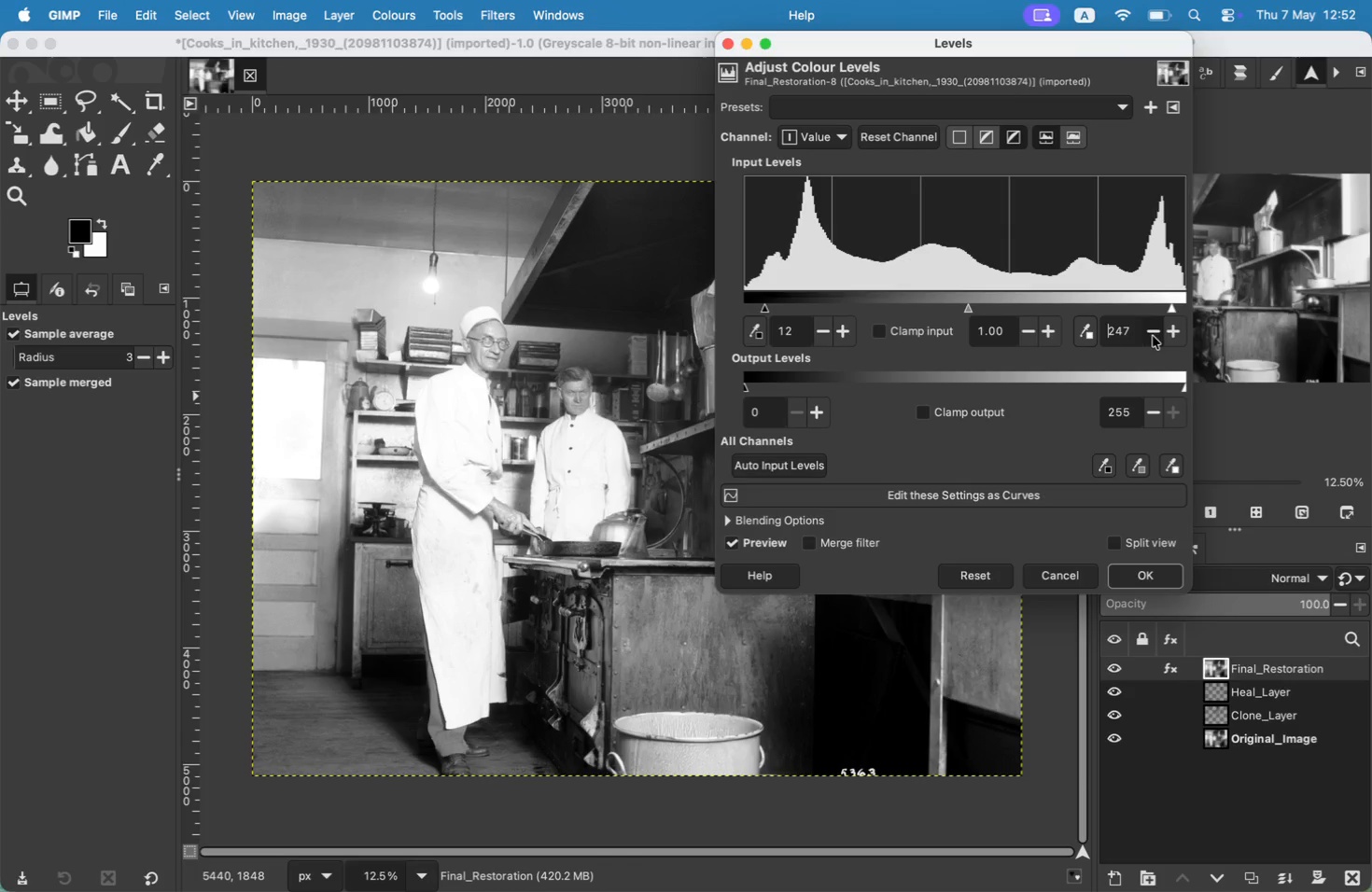 
triple_click([1153, 336])
 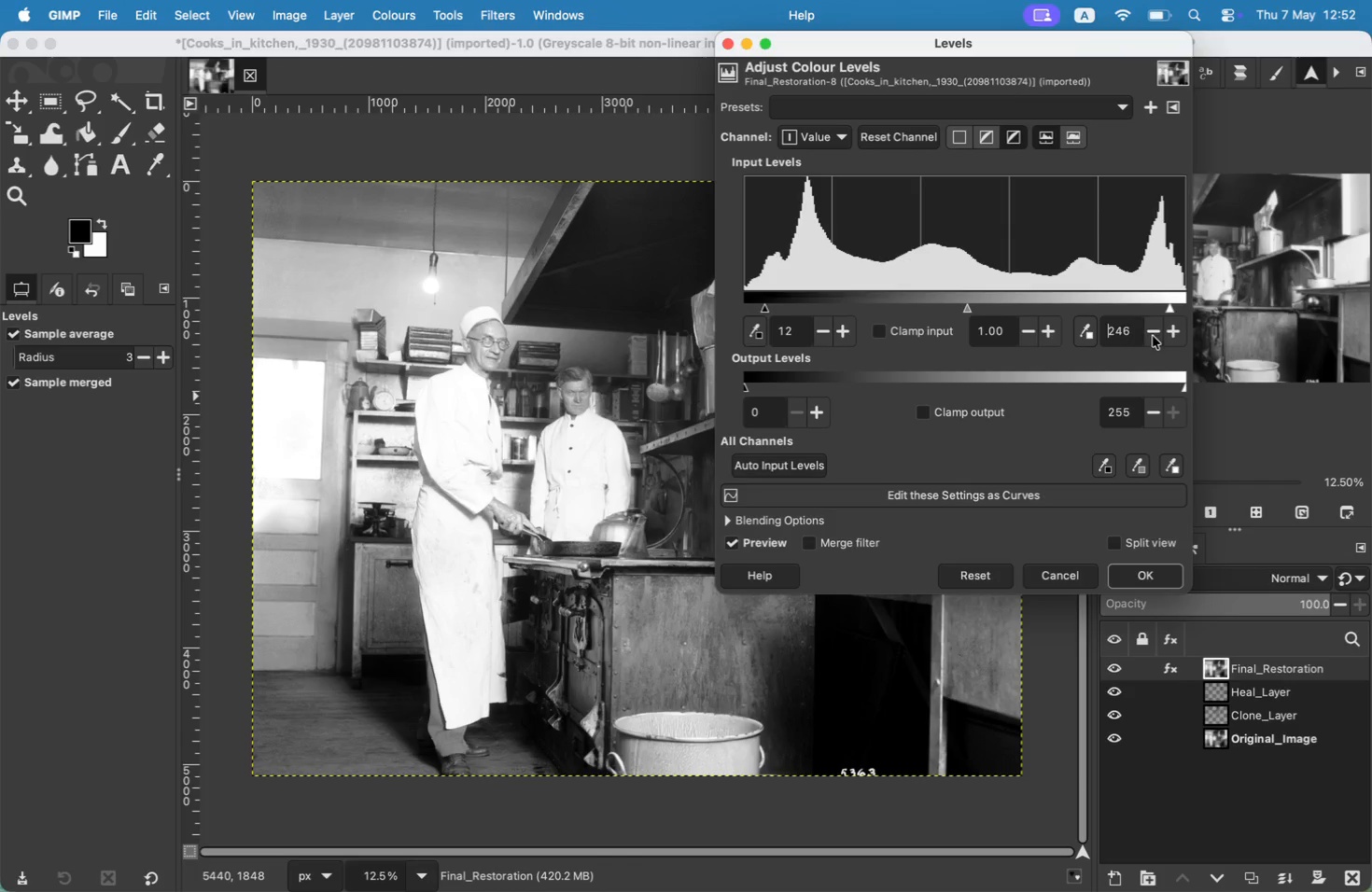 
triple_click([1153, 336])
 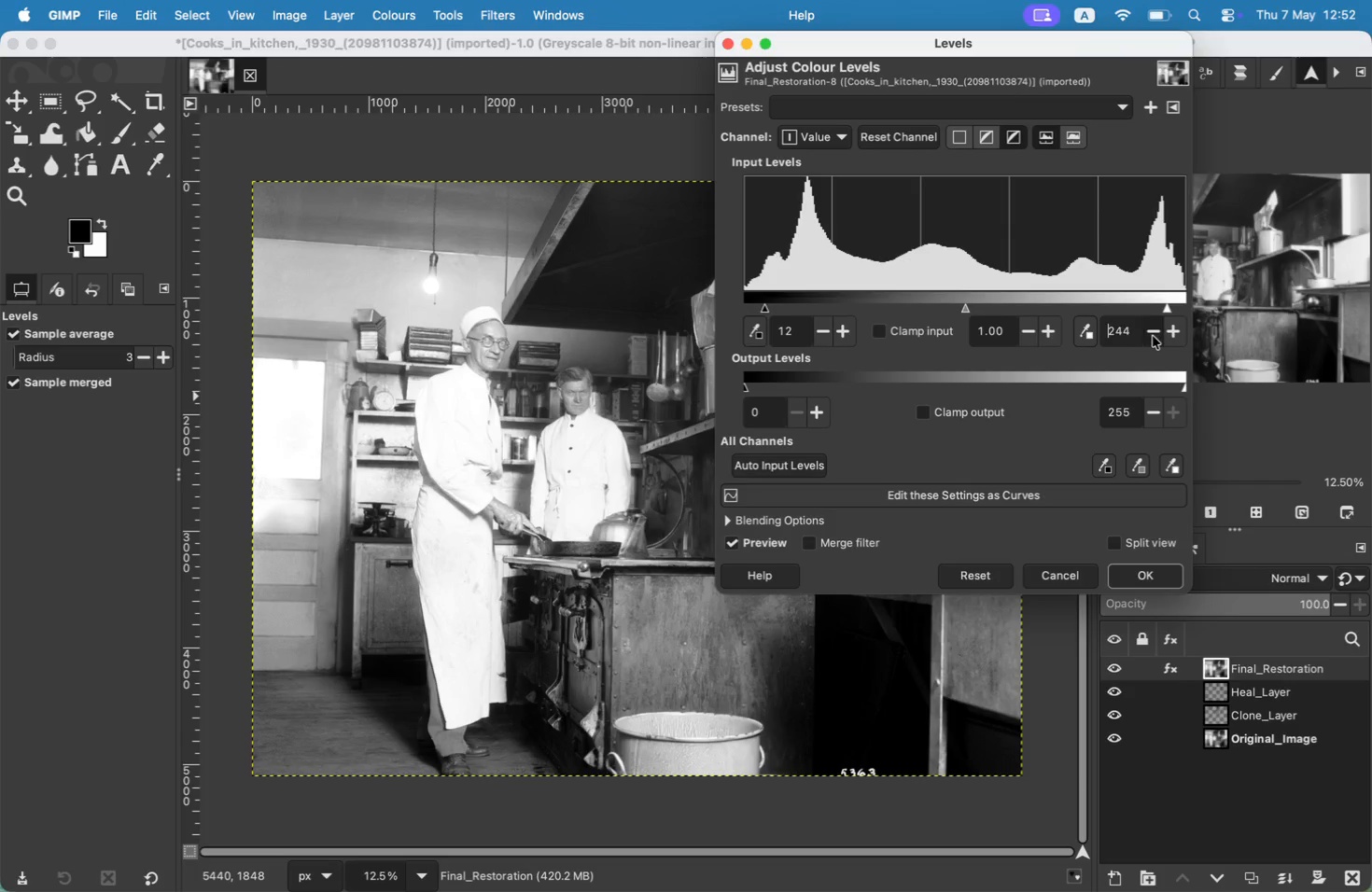 
triple_click([1153, 336])
 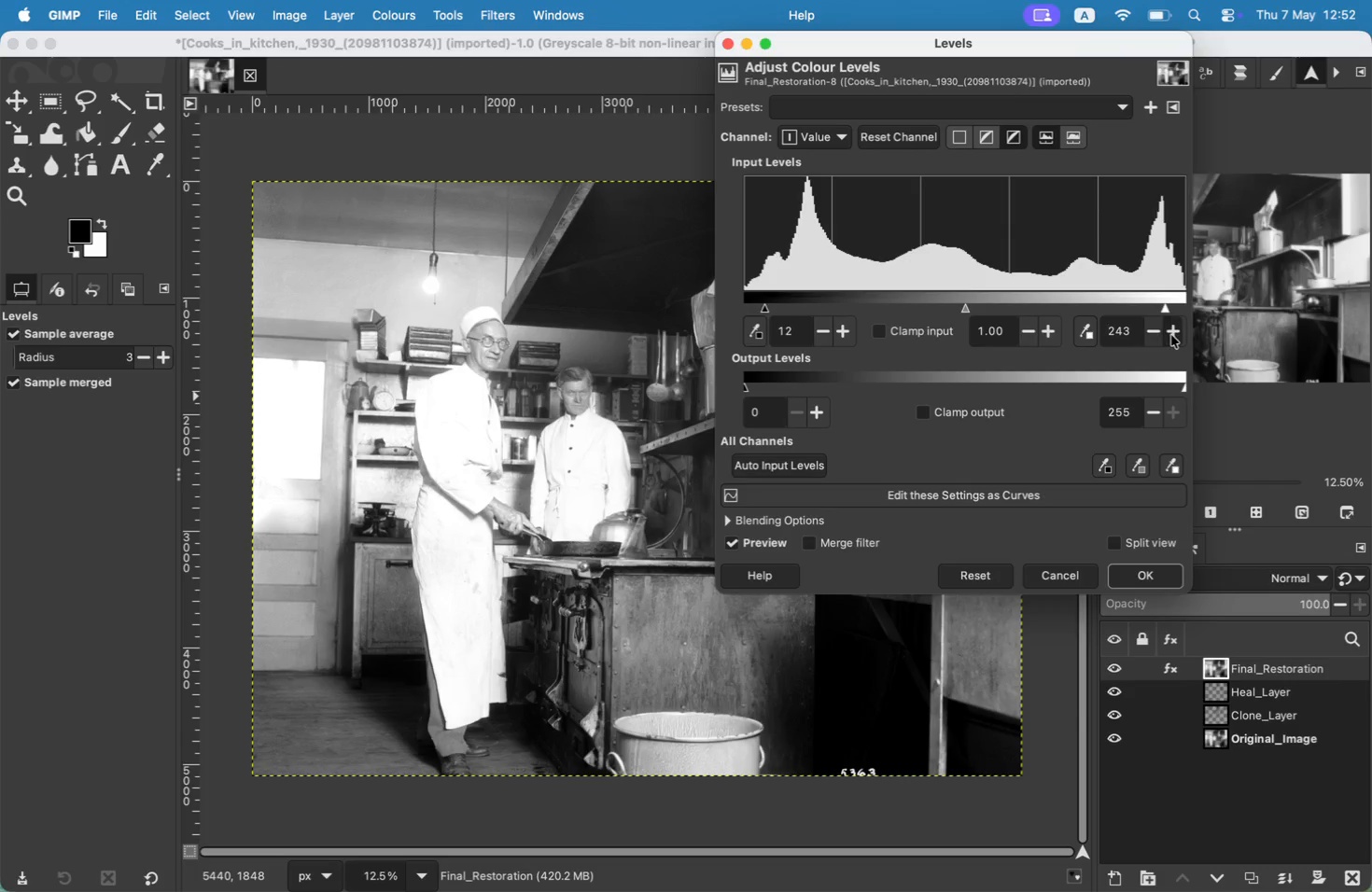 
double_click([1173, 334])
 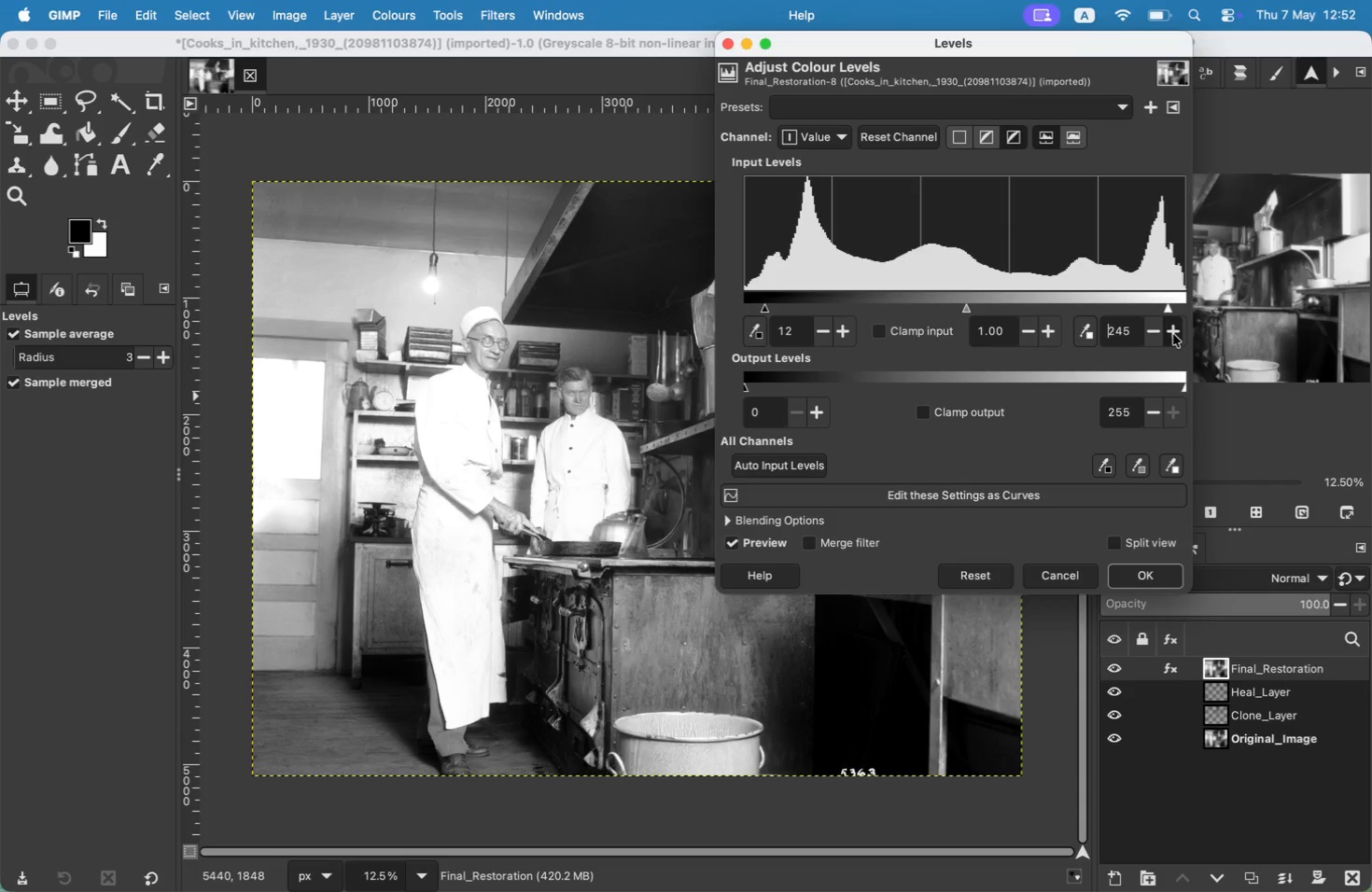 
triple_click([1173, 334])
 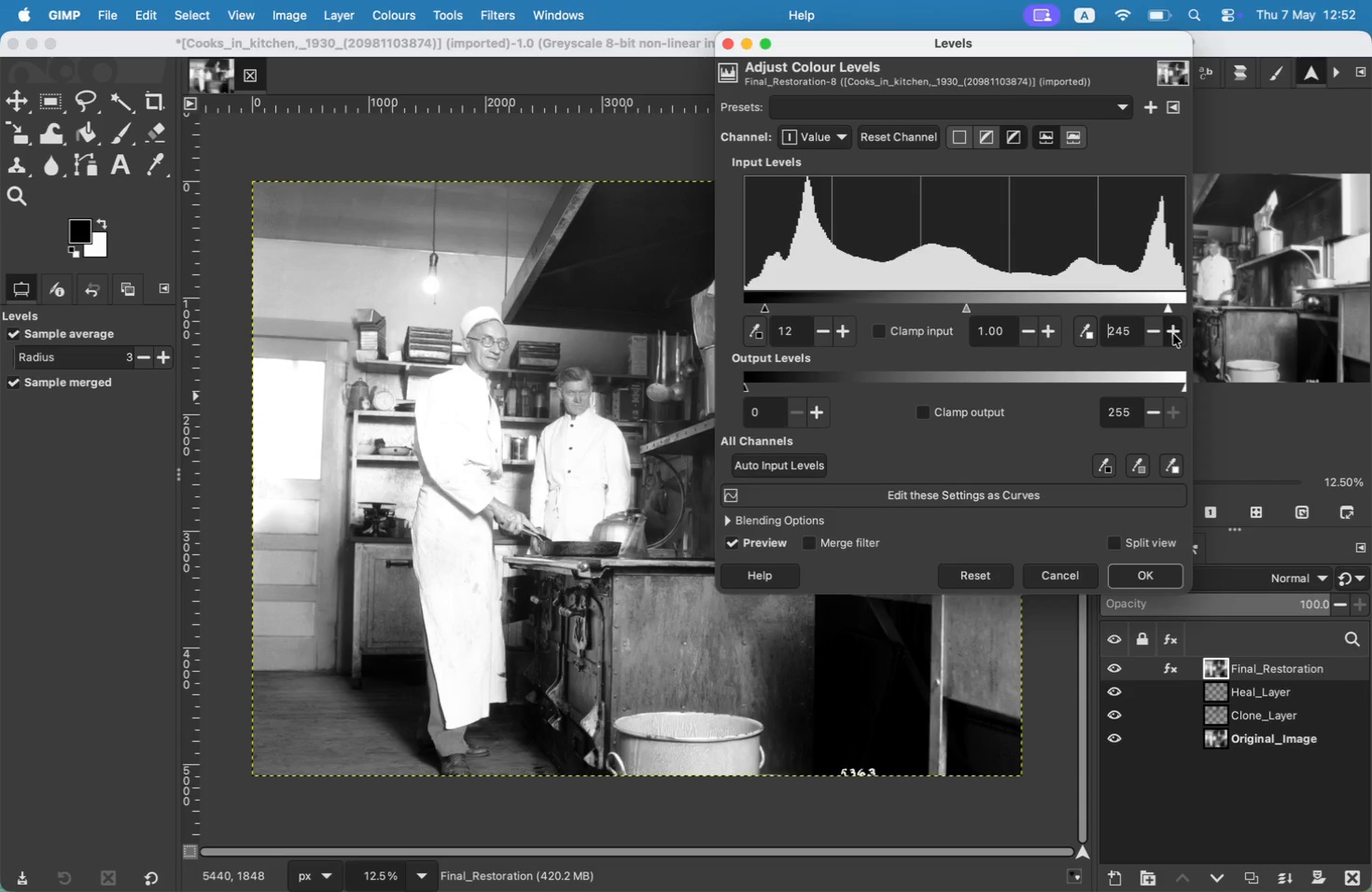 
triple_click([1173, 334])
 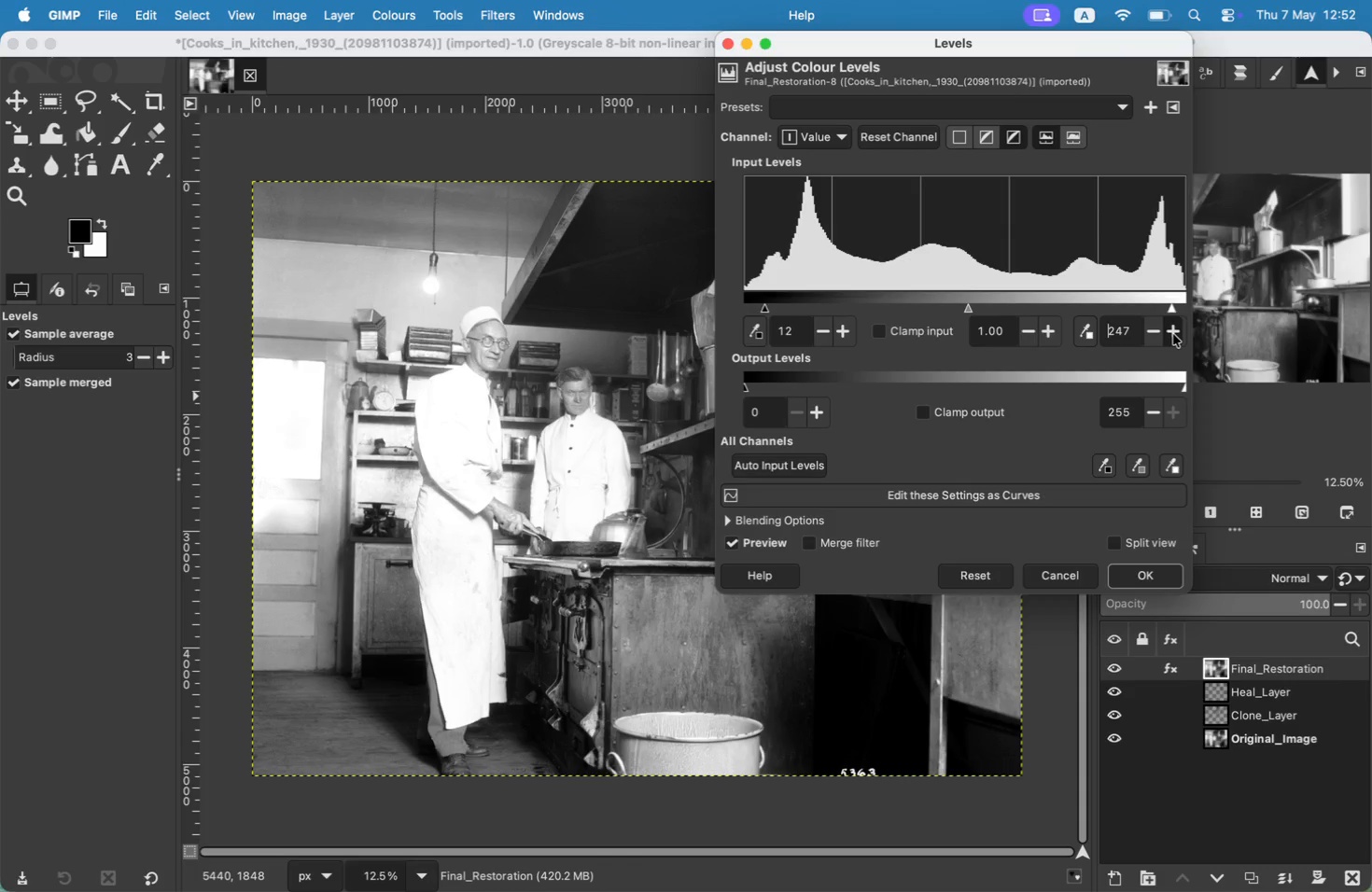 
double_click([1173, 334])
 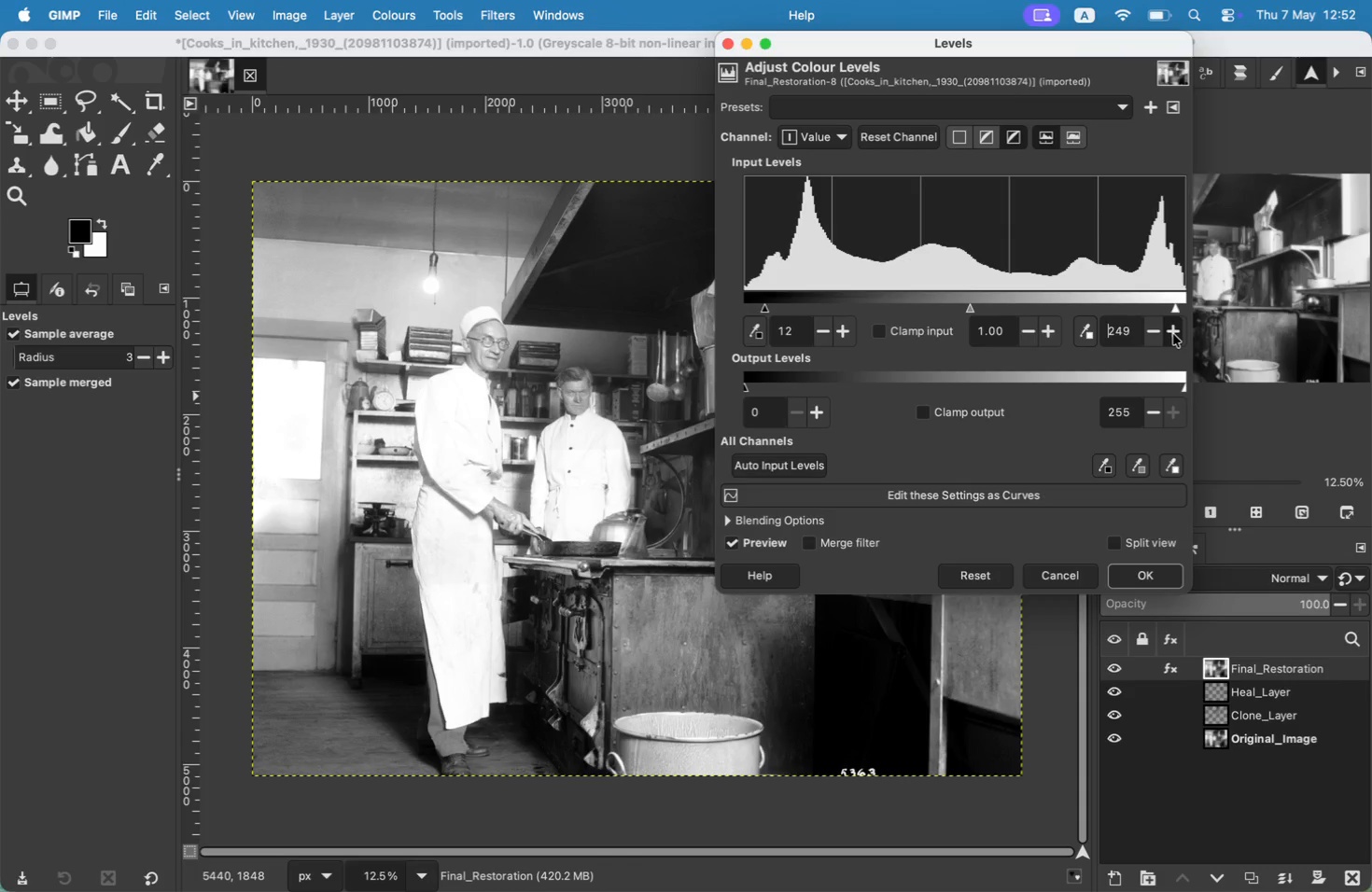 
triple_click([1173, 334])
 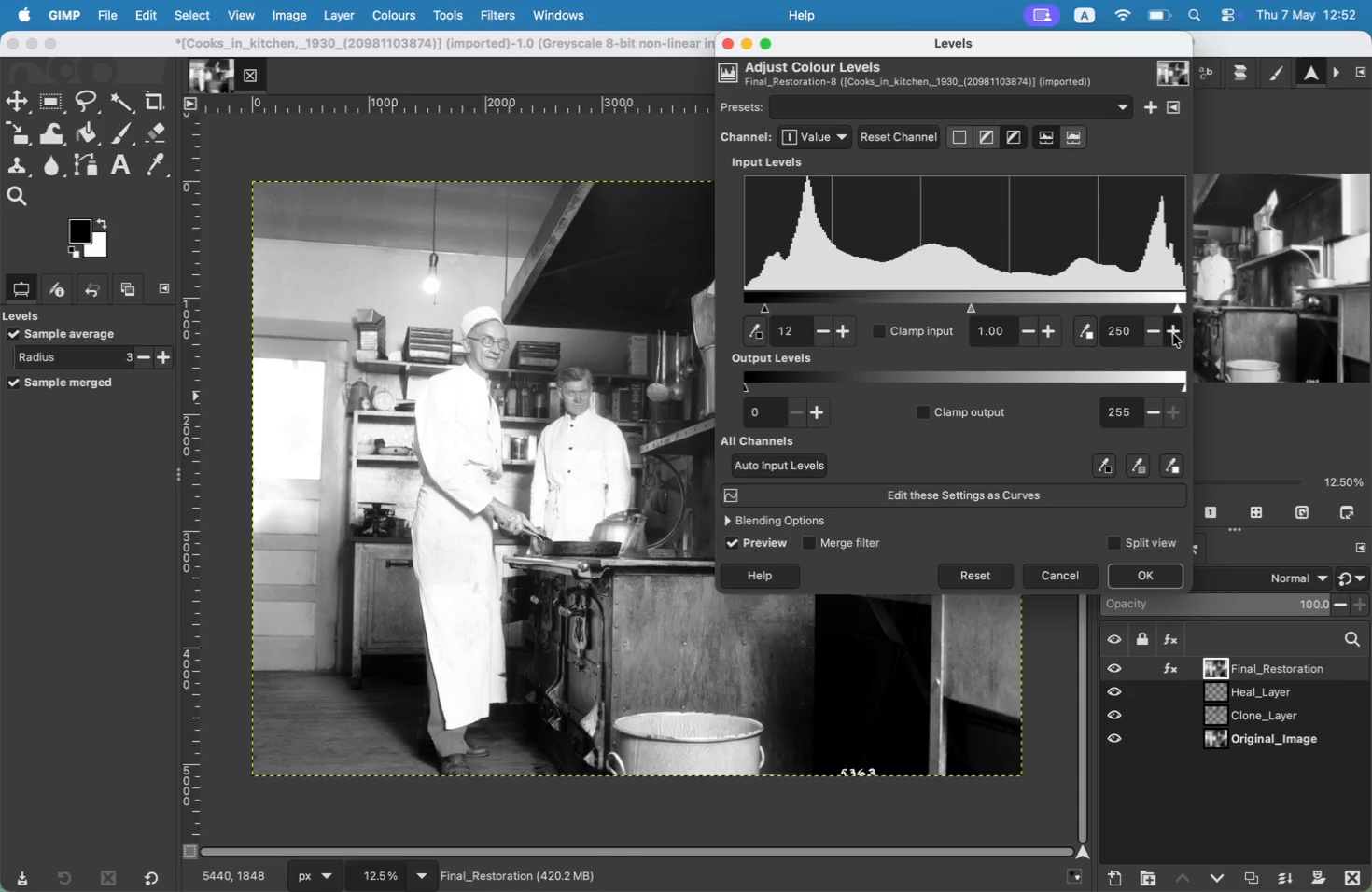 
triple_click([1173, 334])
 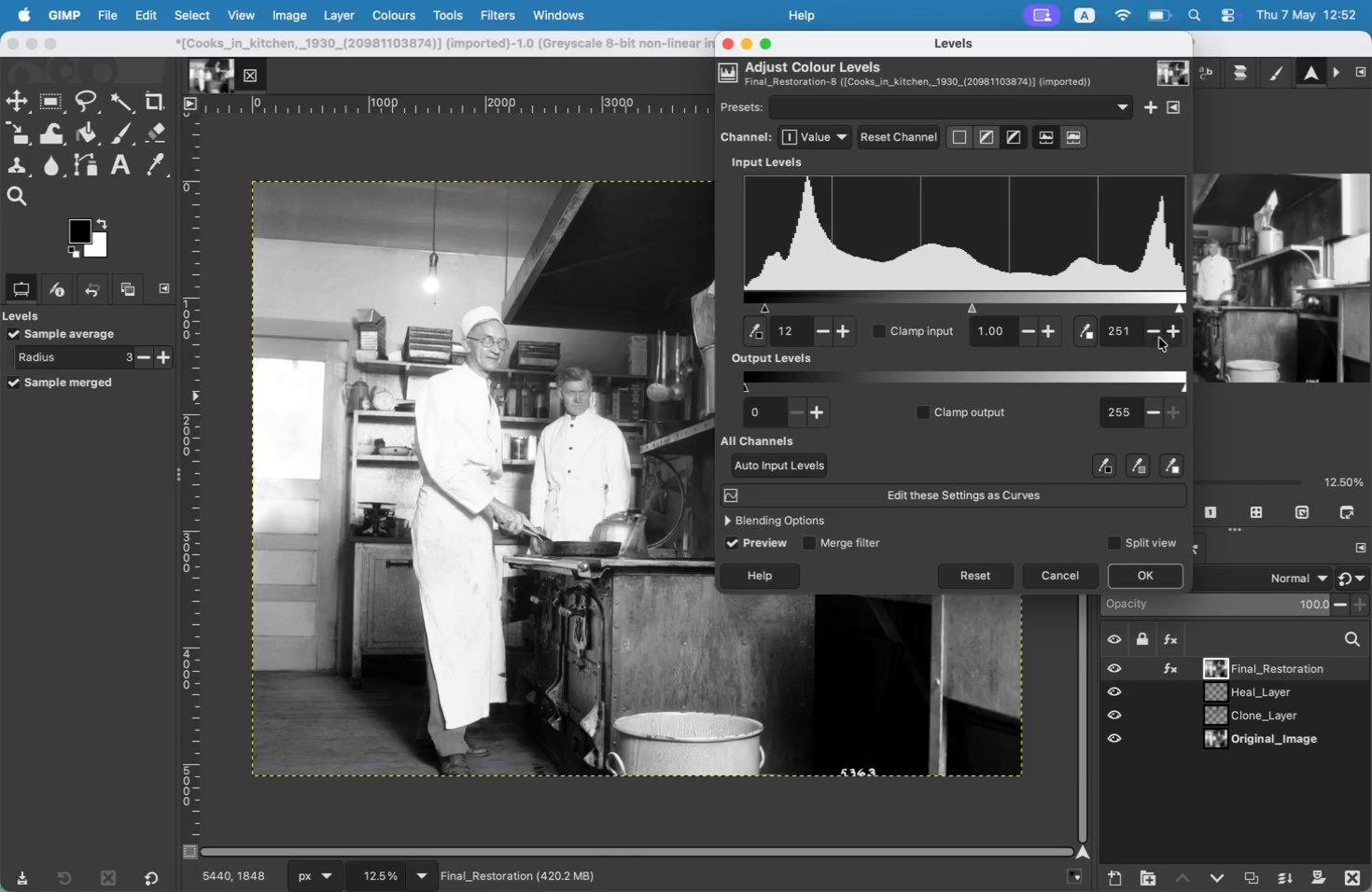 
left_click([1156, 338])
 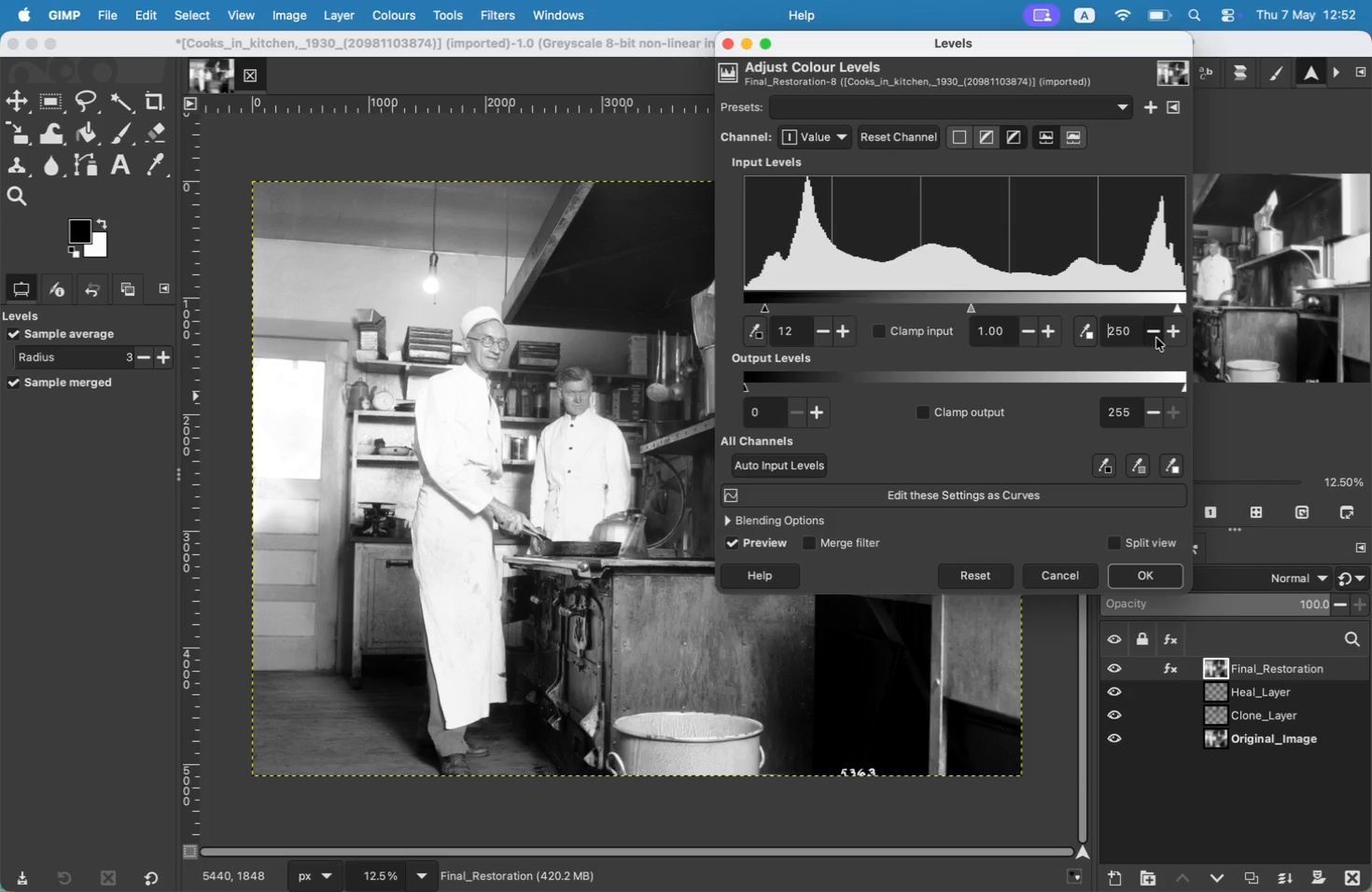 
double_click([1156, 338])
 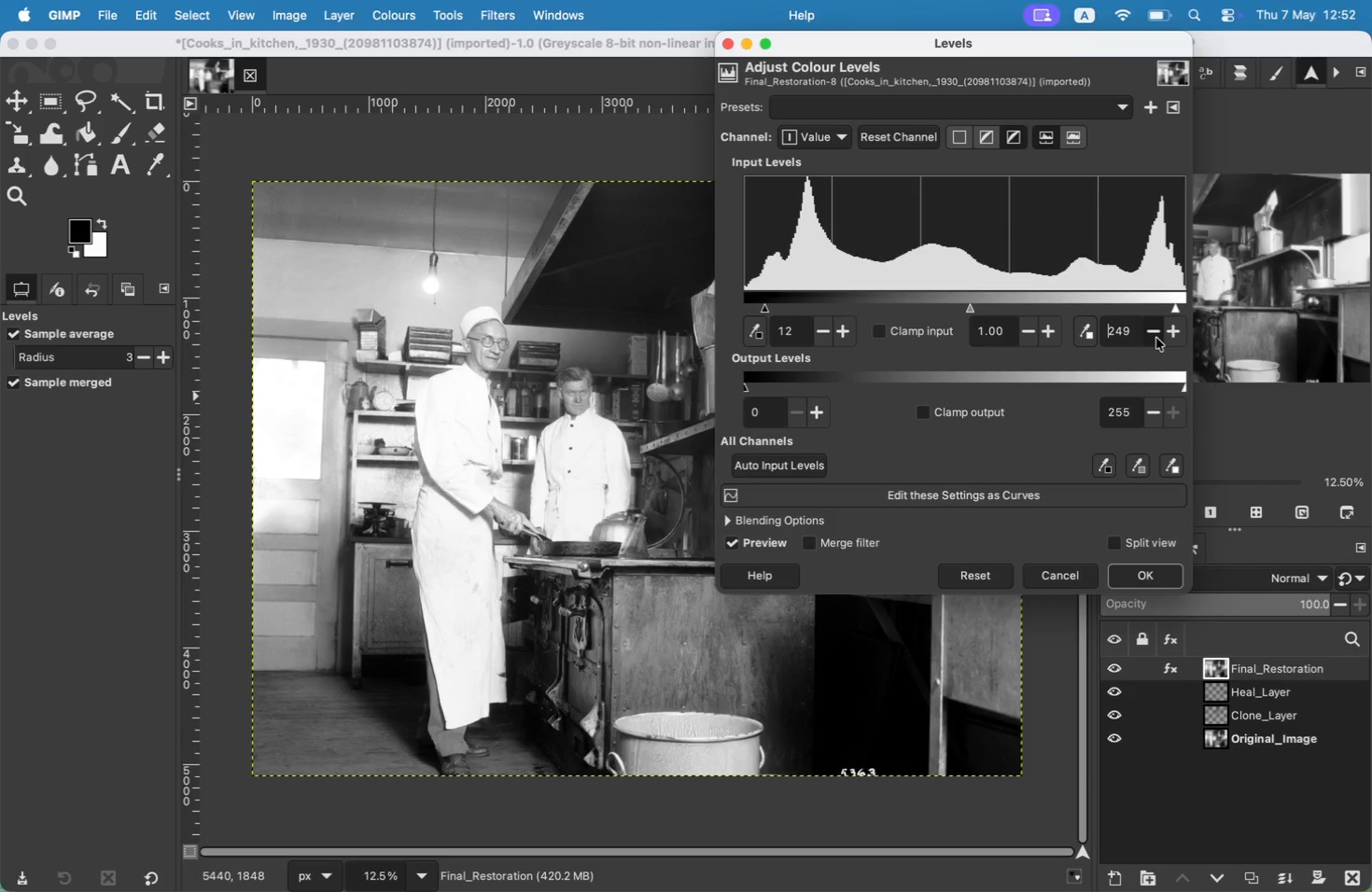 
triple_click([1156, 338])
 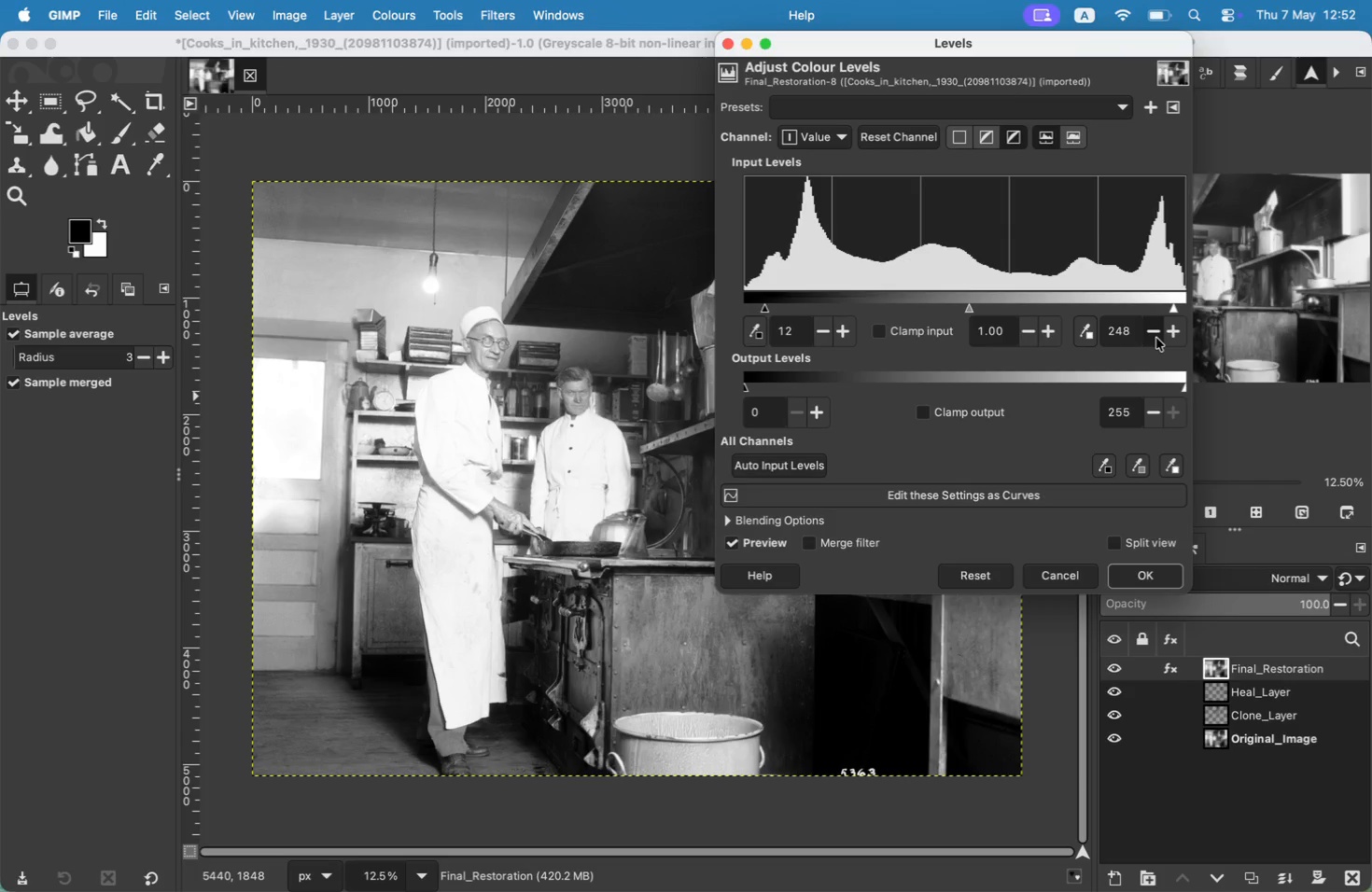 
triple_click([1156, 338])
 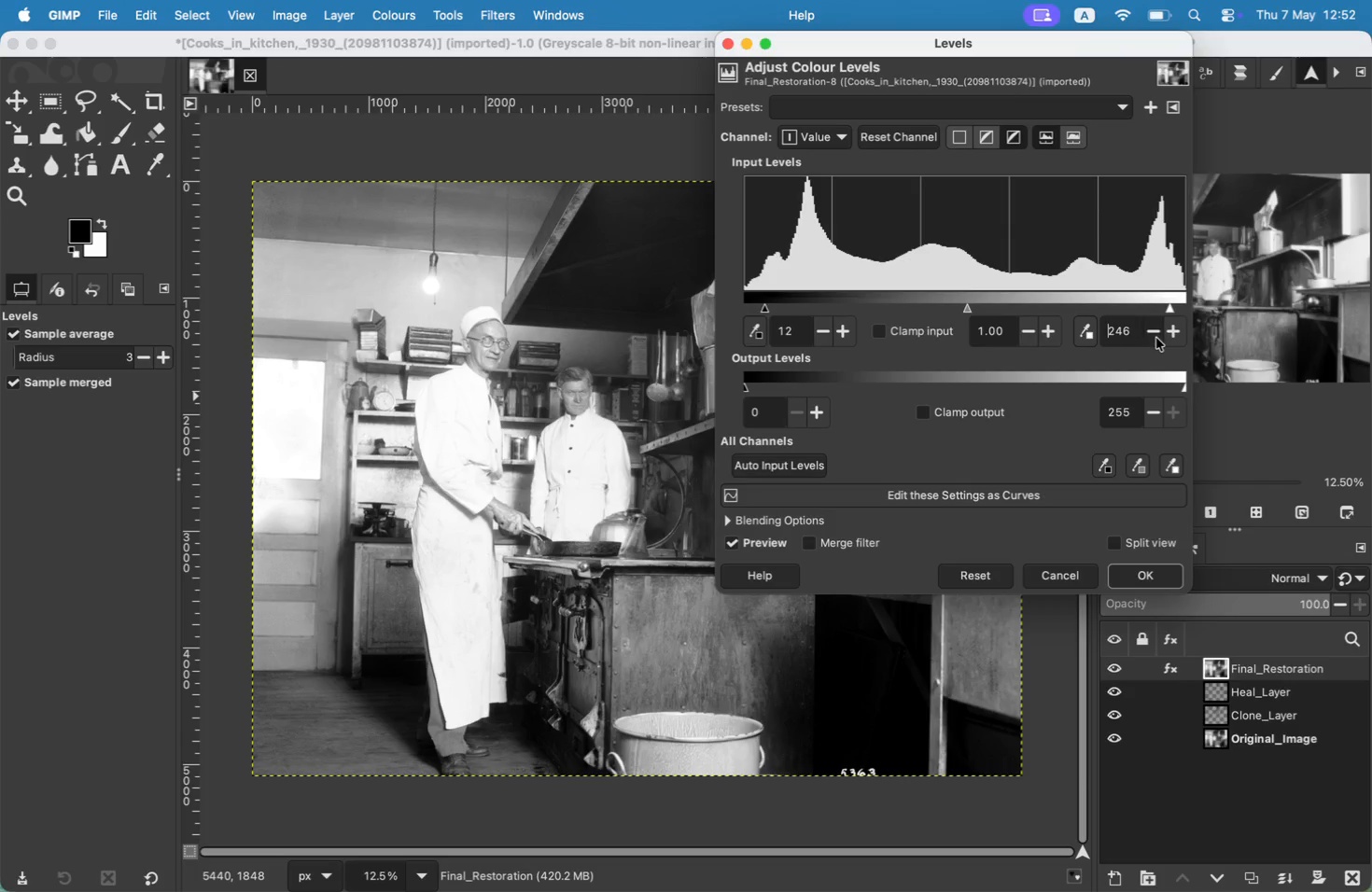 
left_click([1156, 338])
 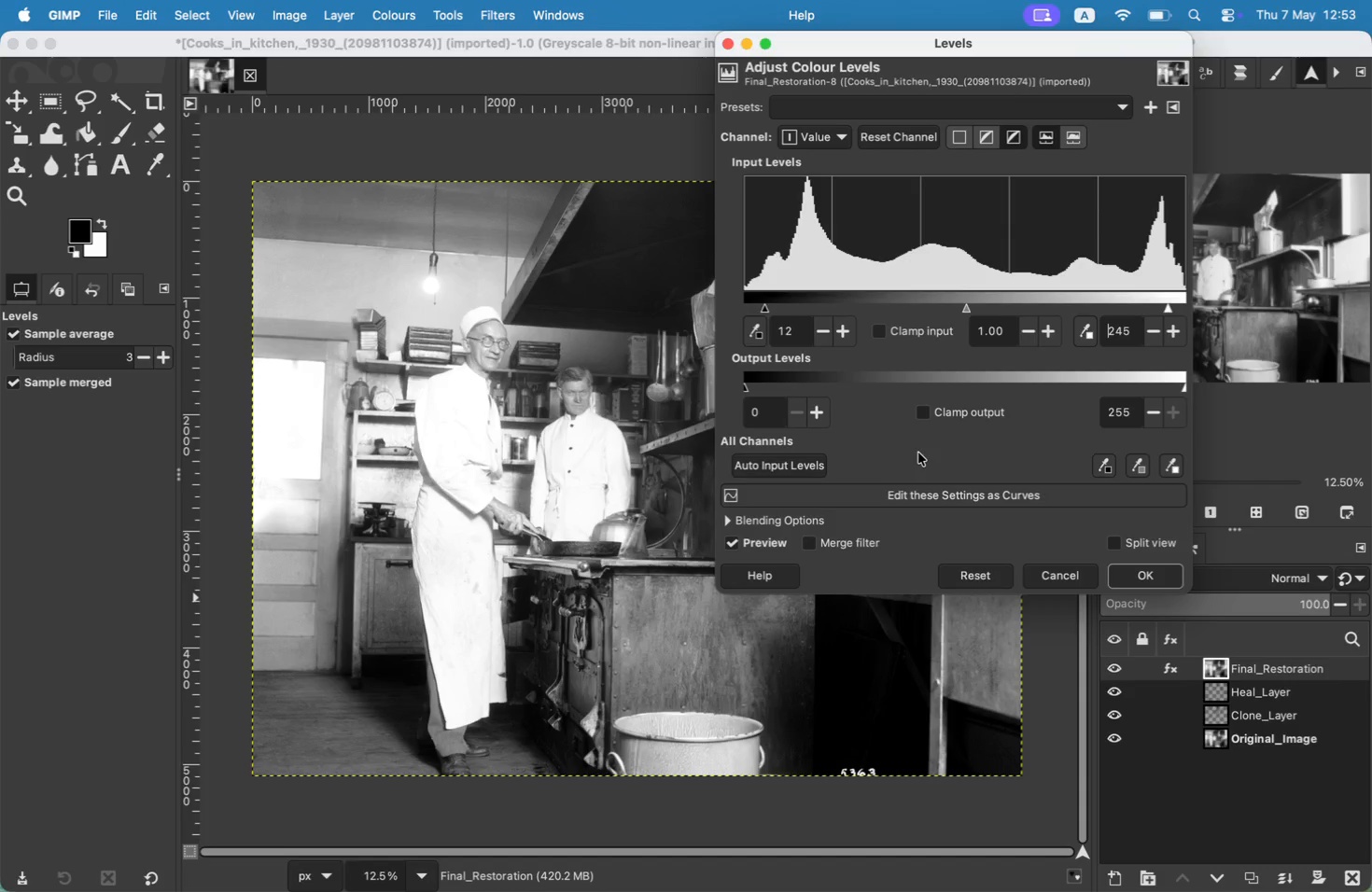 
wait(17.28)
 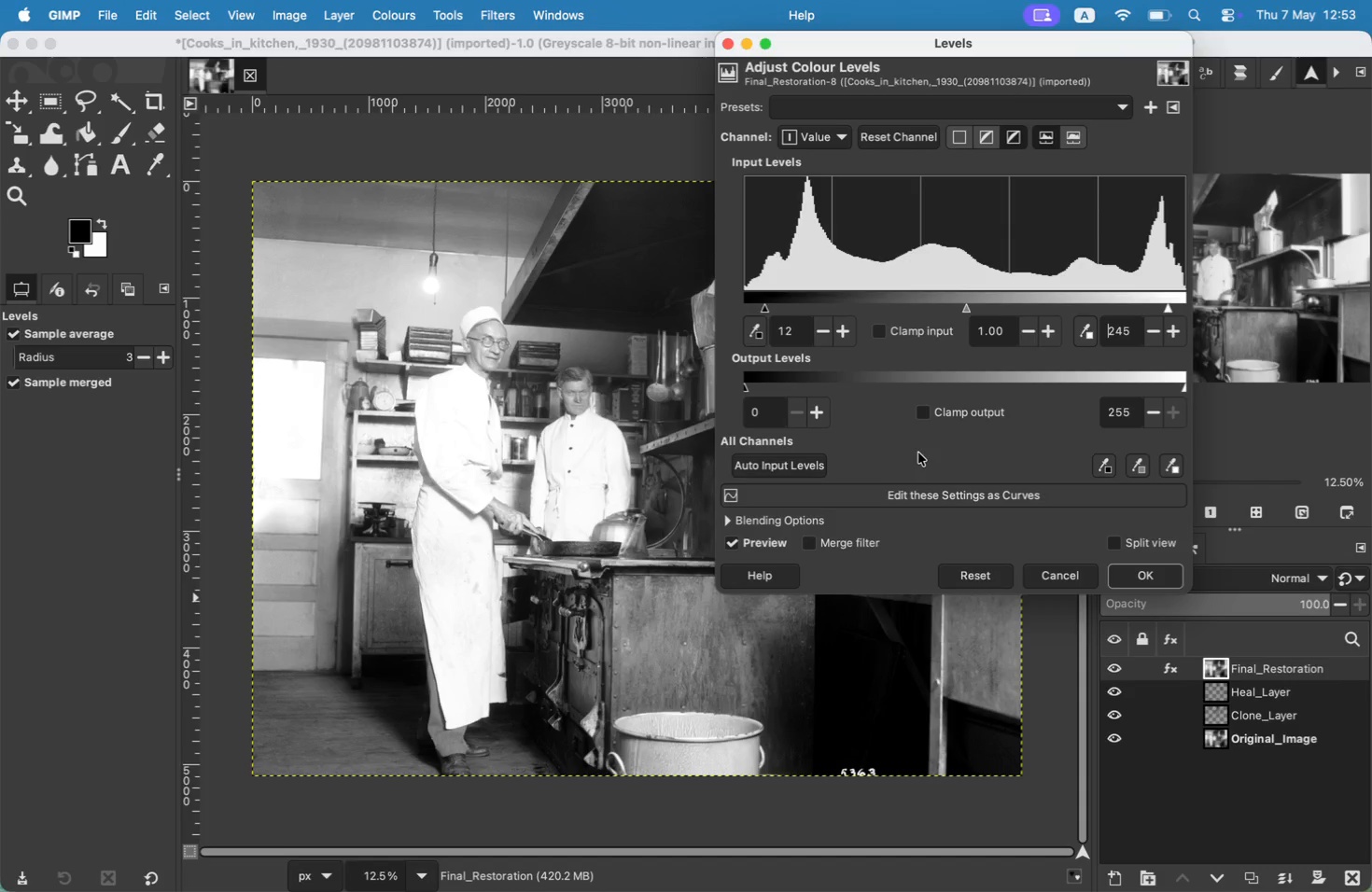 
left_click([1136, 573])
 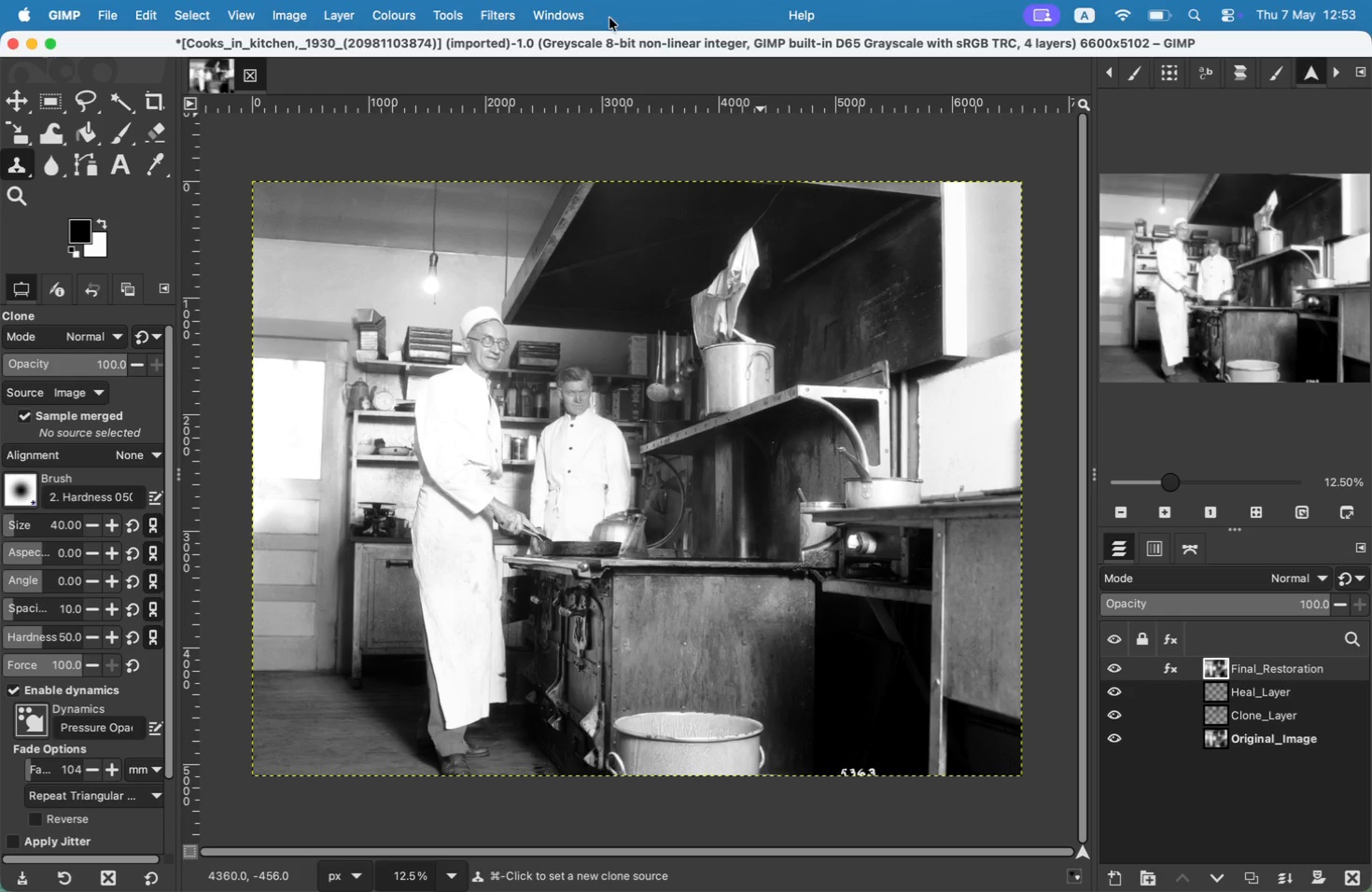 
wait(7.84)
 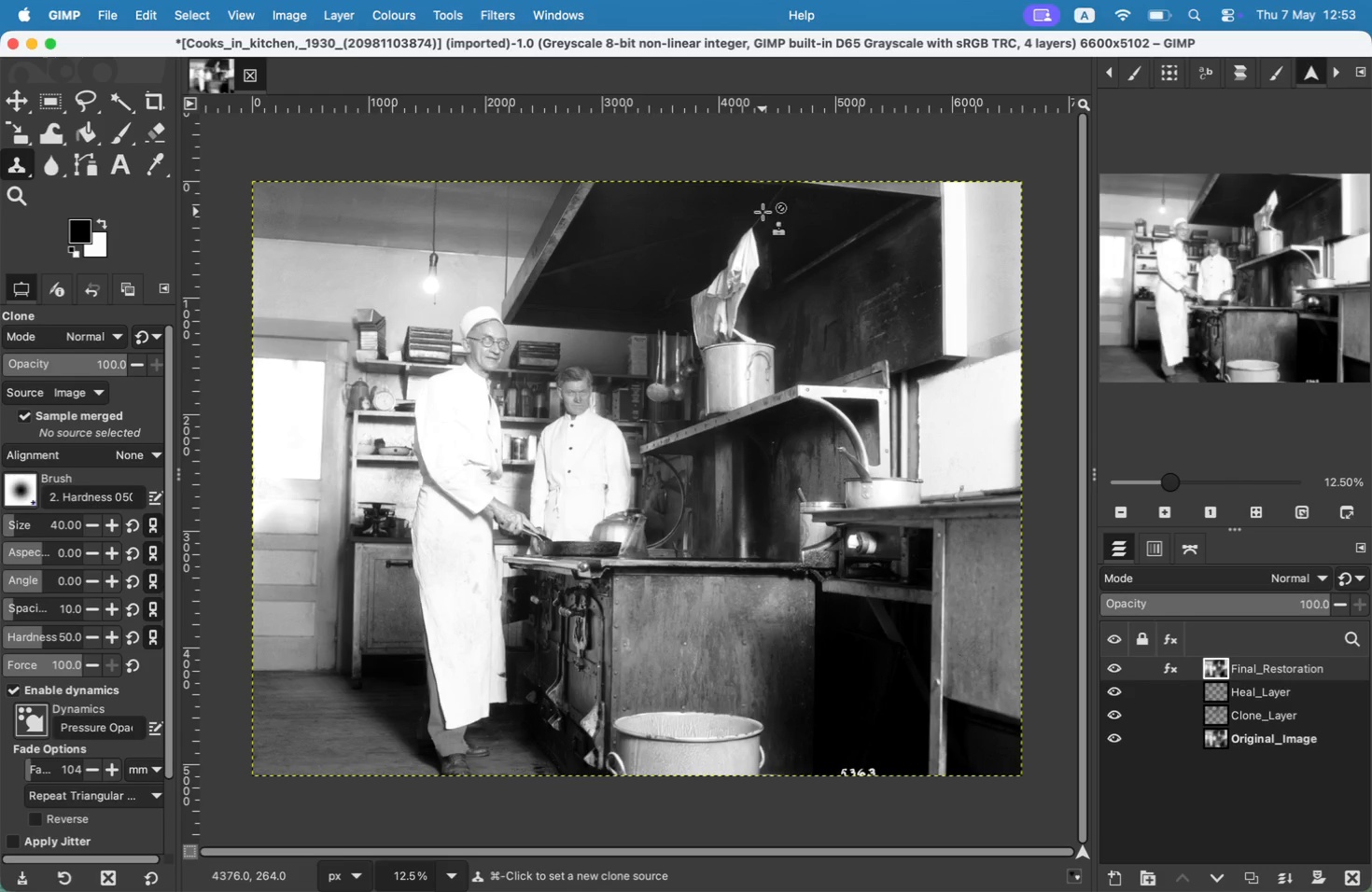 
left_click([461, 249])
 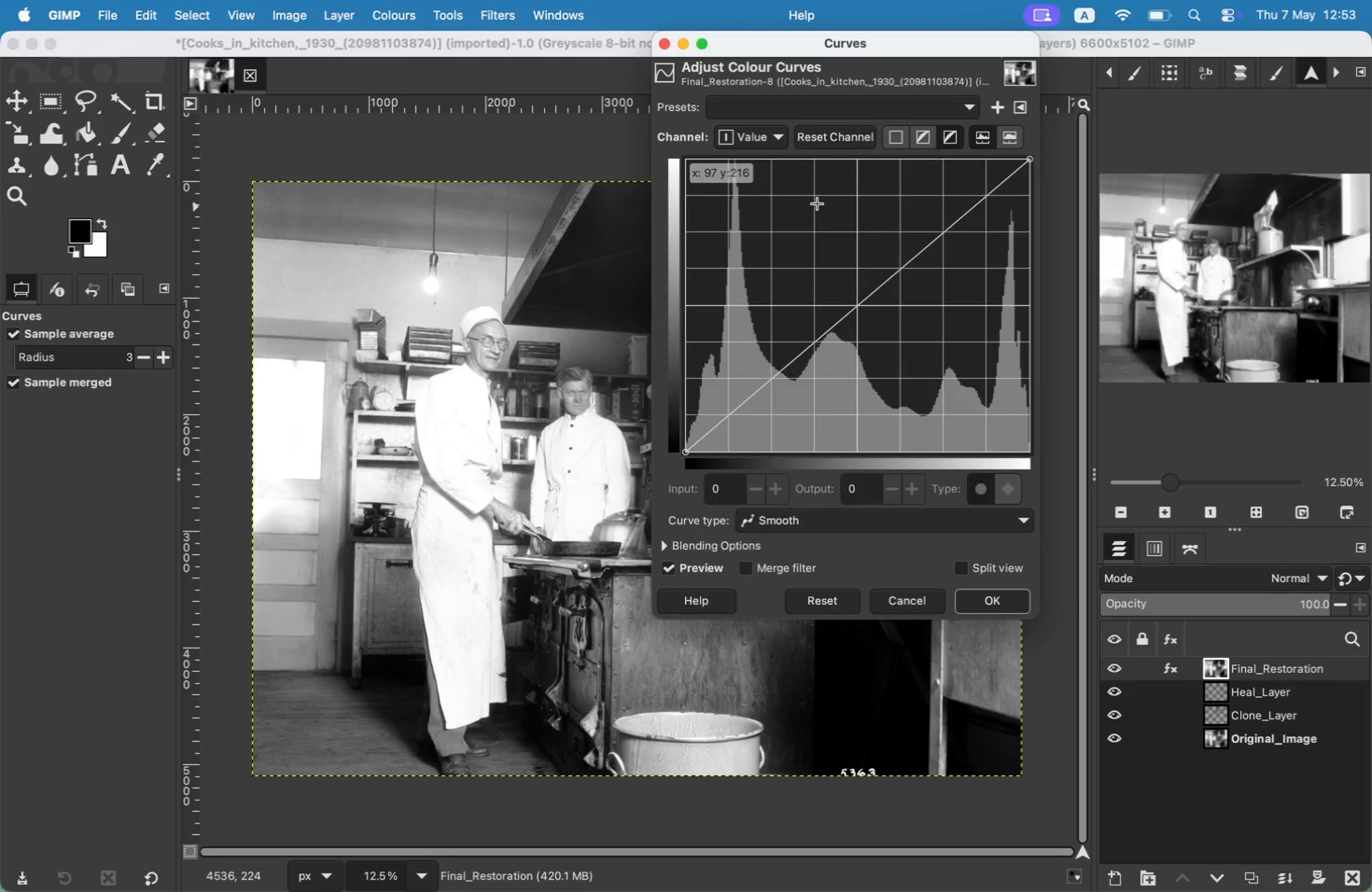 
wait(11.54)
 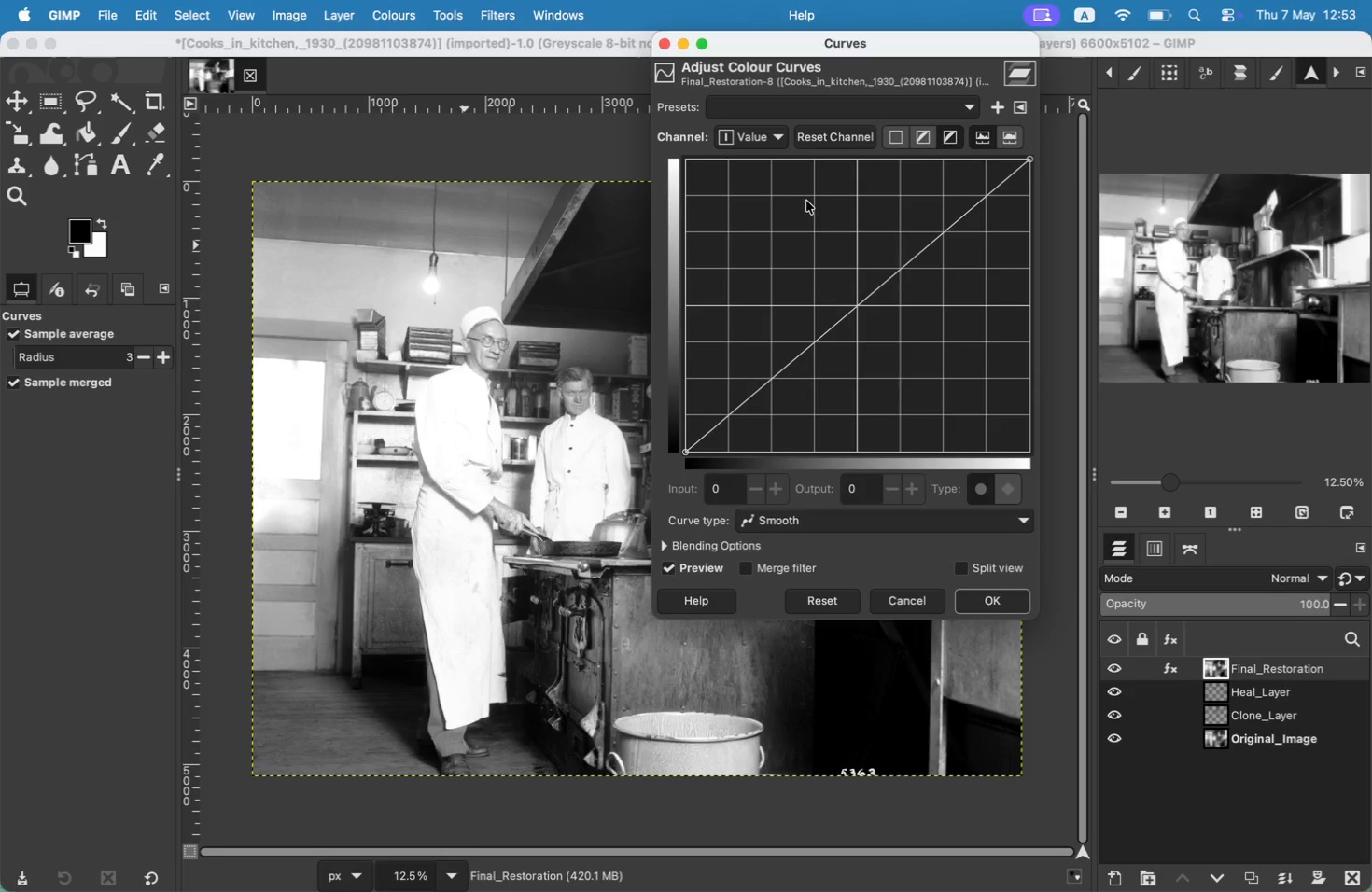 
left_click_drag(start_coordinate=[730, 415], to_coordinate=[734, 422])
 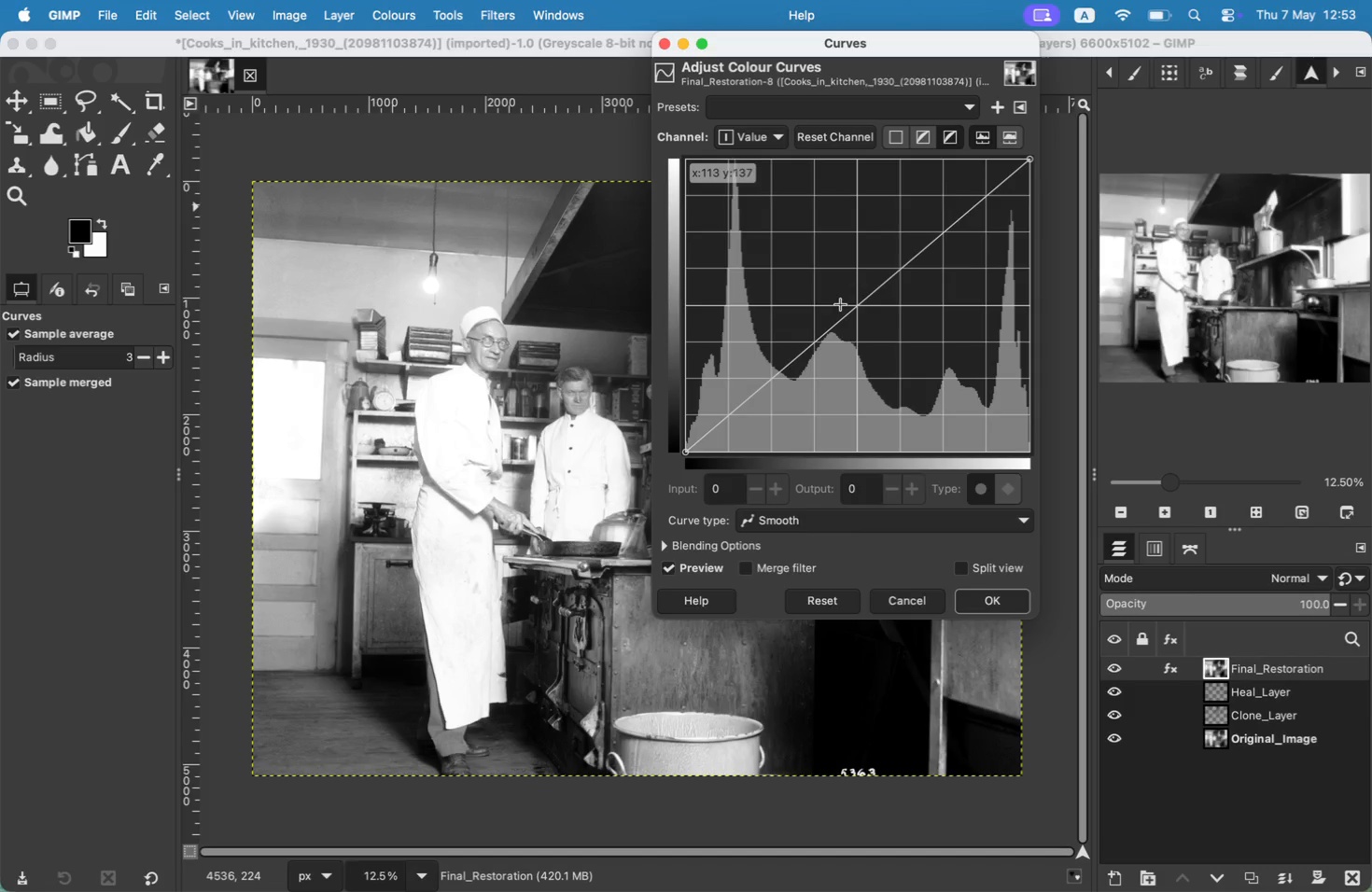 
left_click_drag(start_coordinate=[982, 203], to_coordinate=[978, 193])
 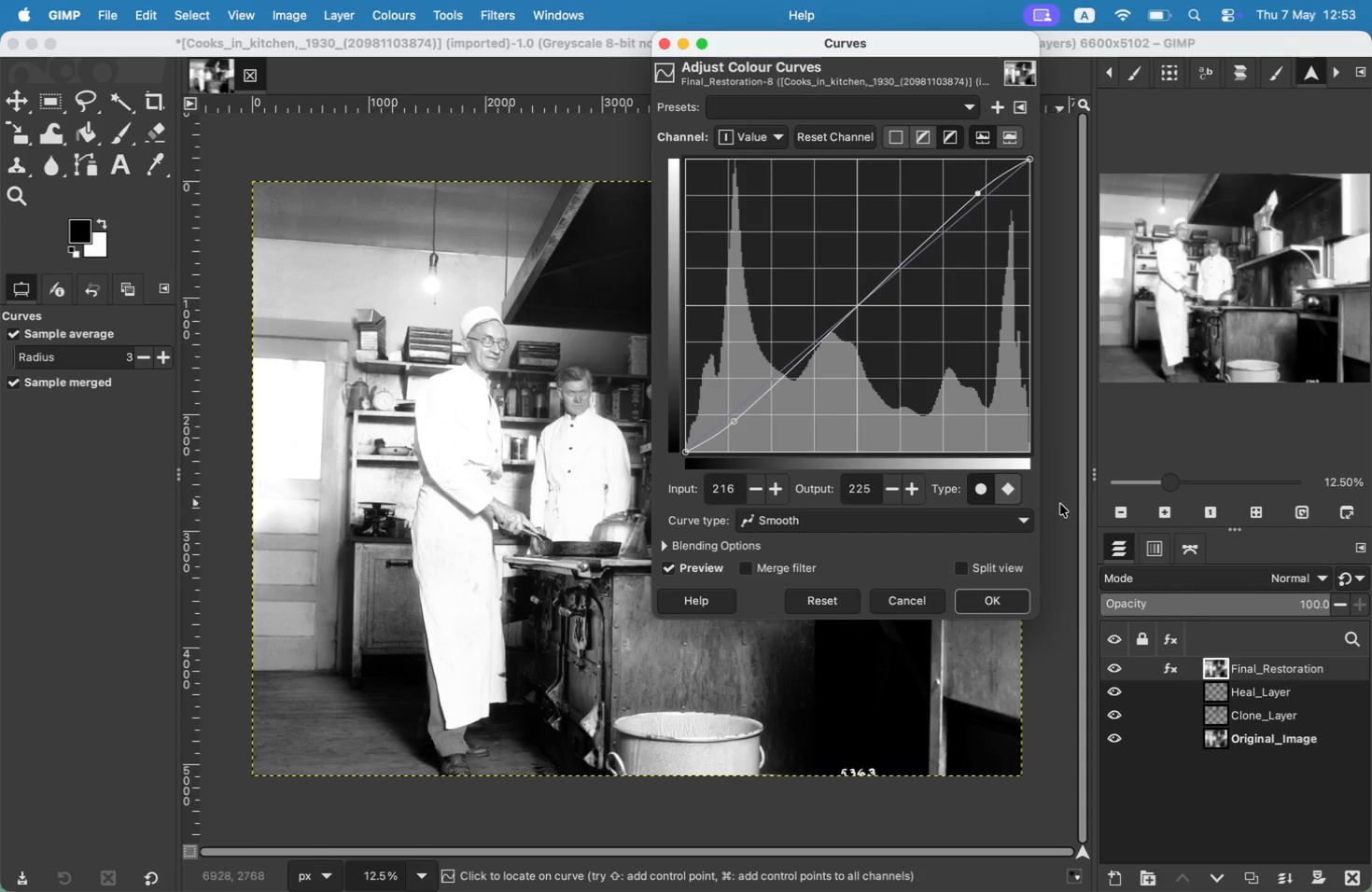 
wait(10.92)
 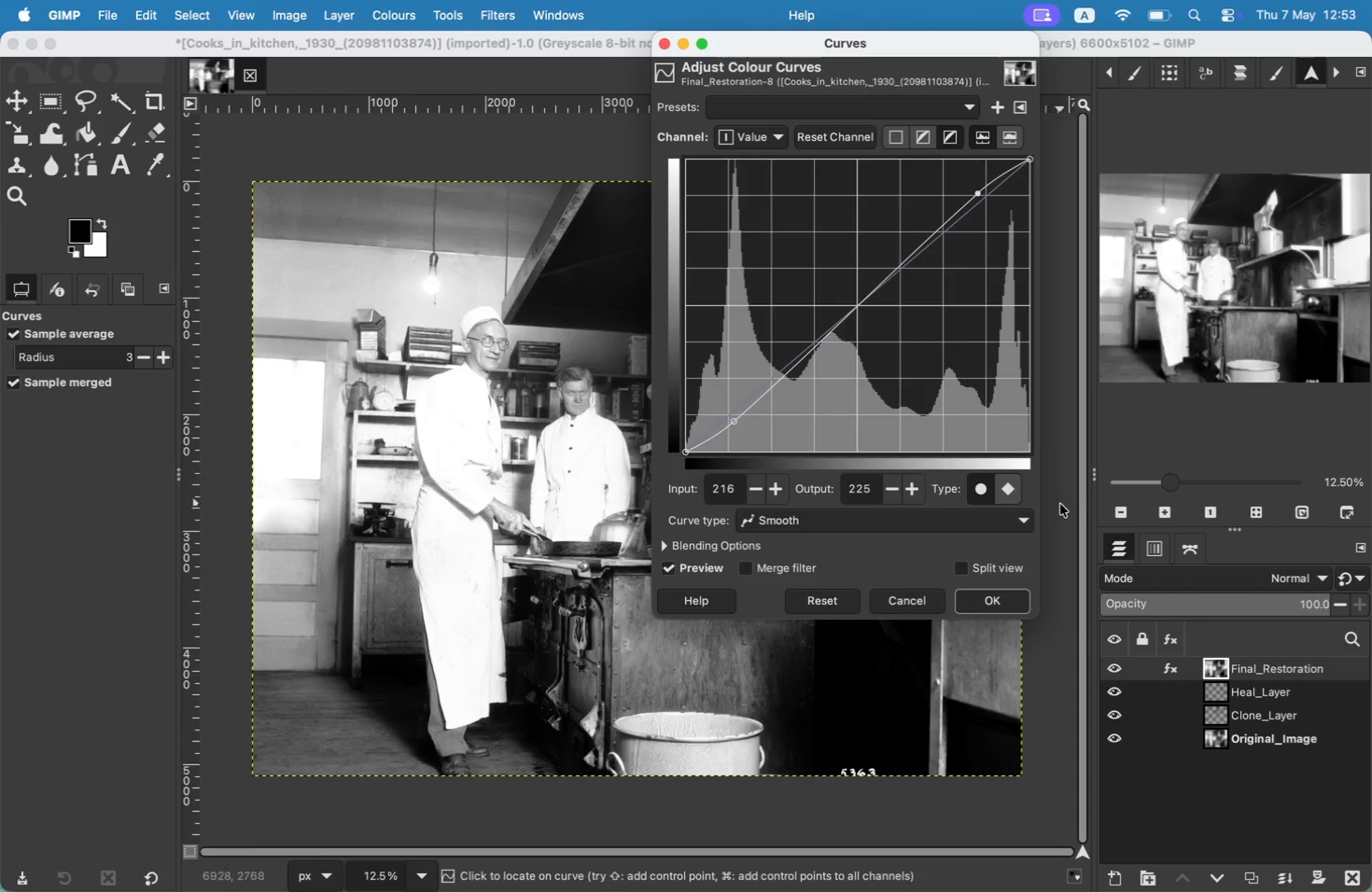 
left_click([1017, 605])
 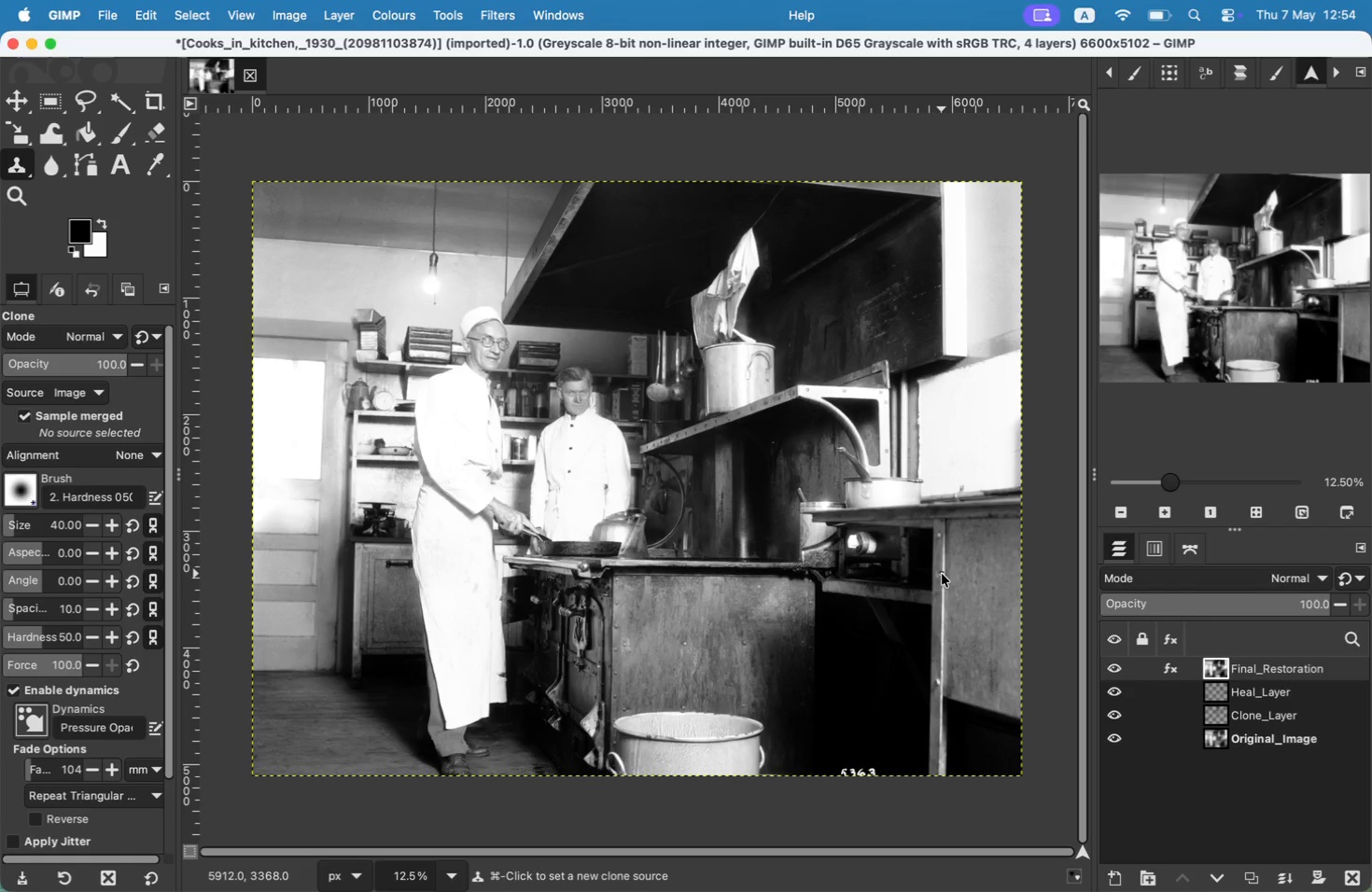 
wait(37.15)
 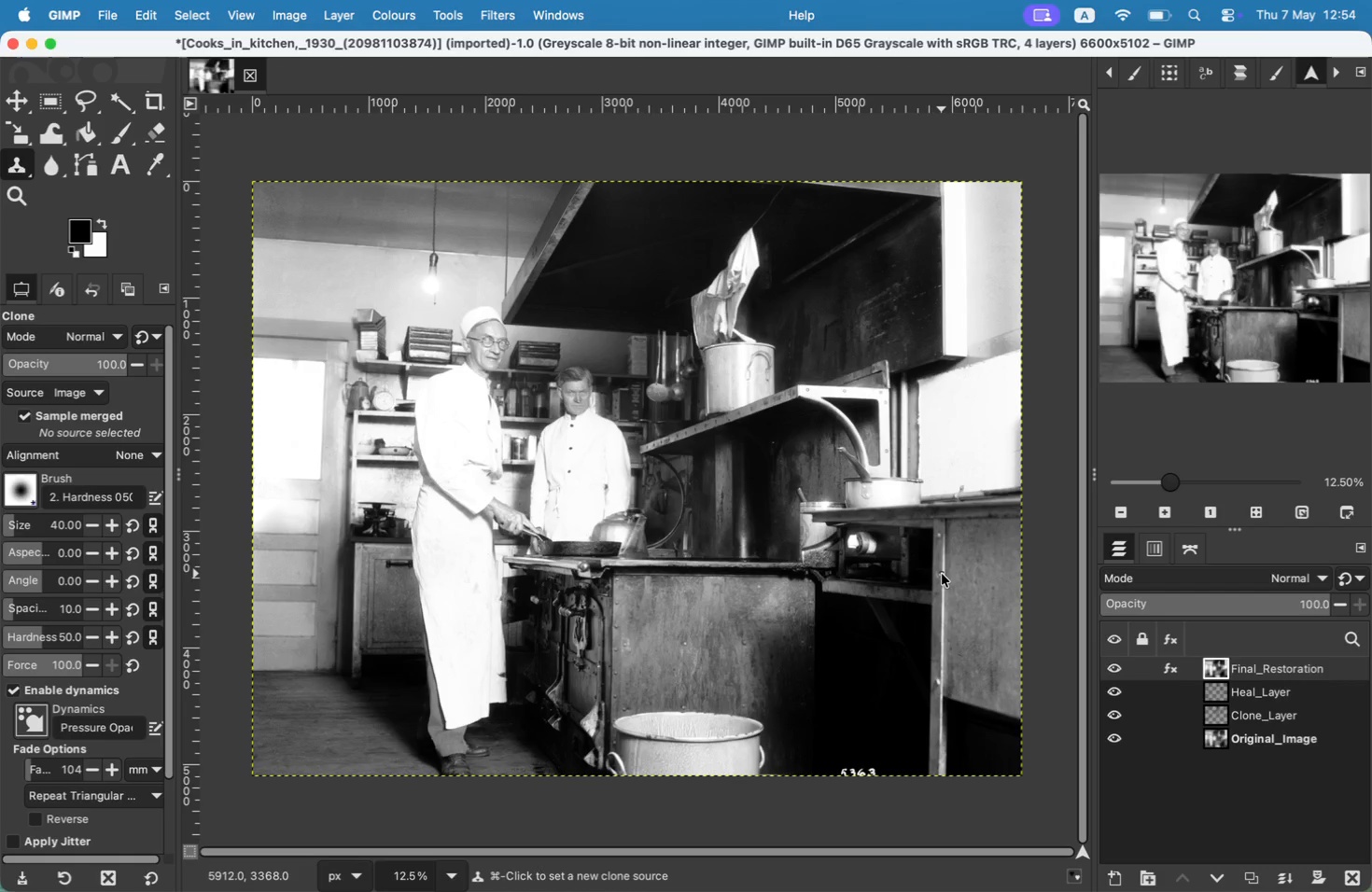 
left_click([400, 9])
 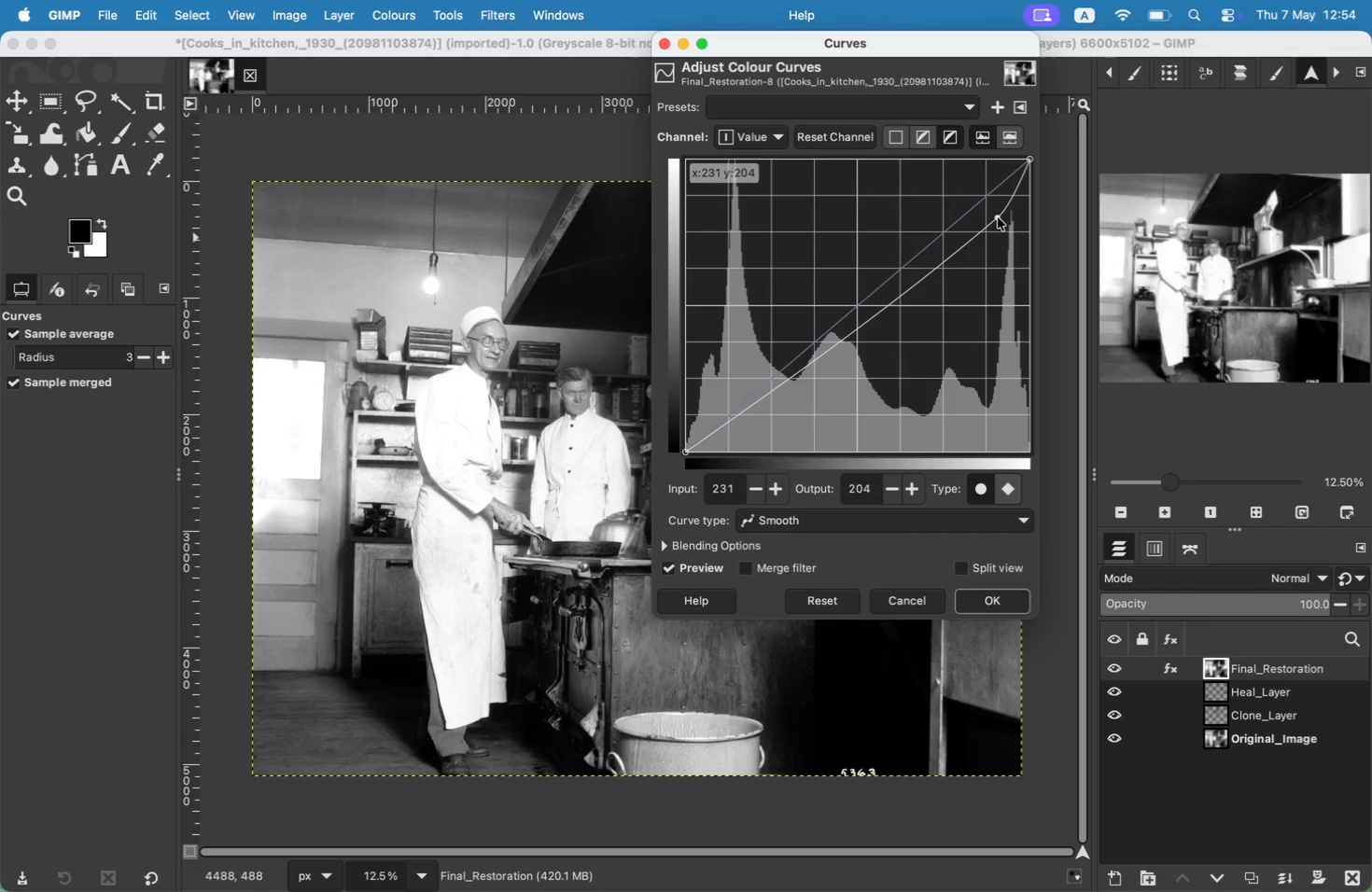 
left_click_drag(start_coordinate=[986, 200], to_coordinate=[999, 220])
 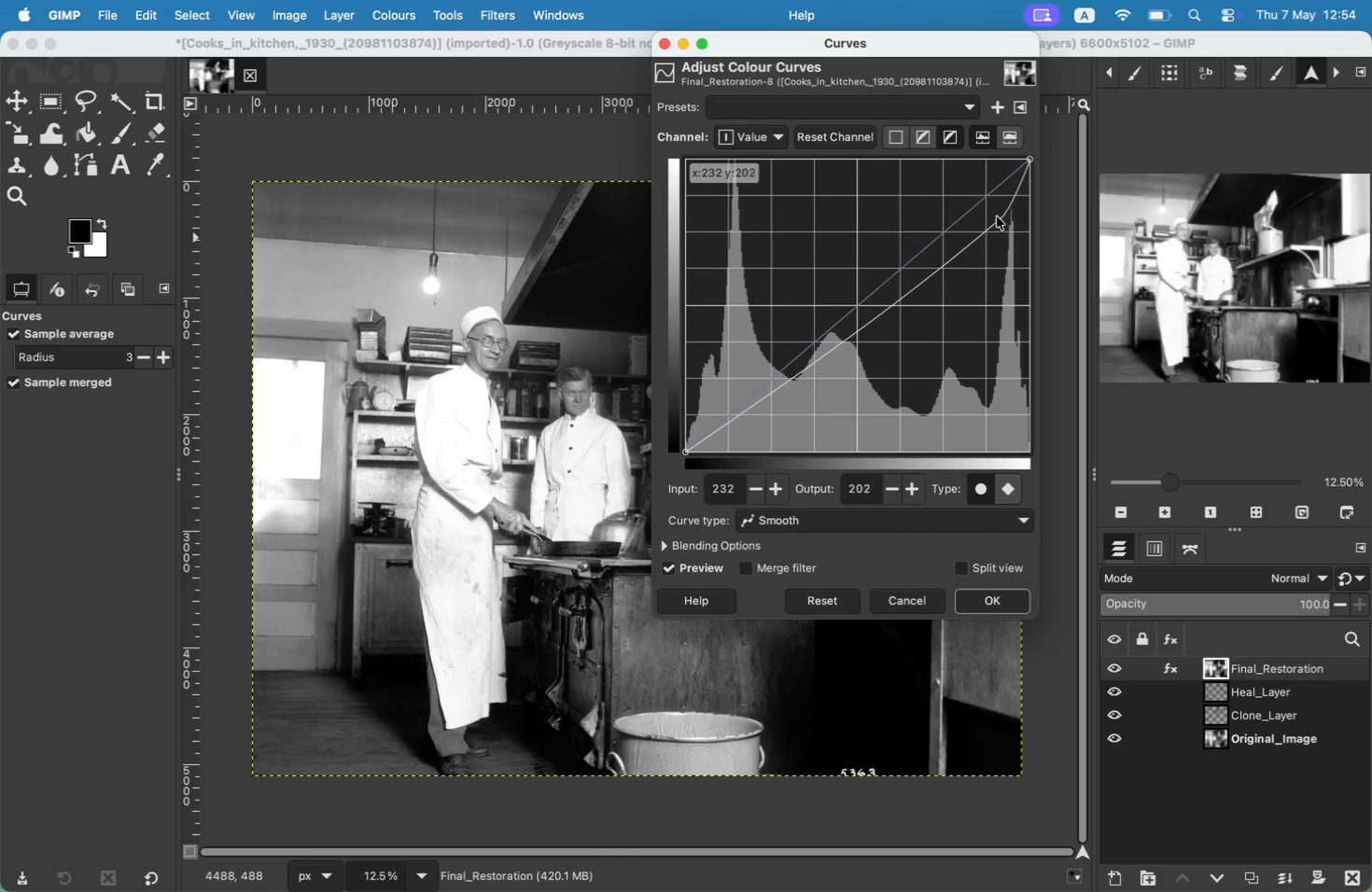 
wait(7.8)
 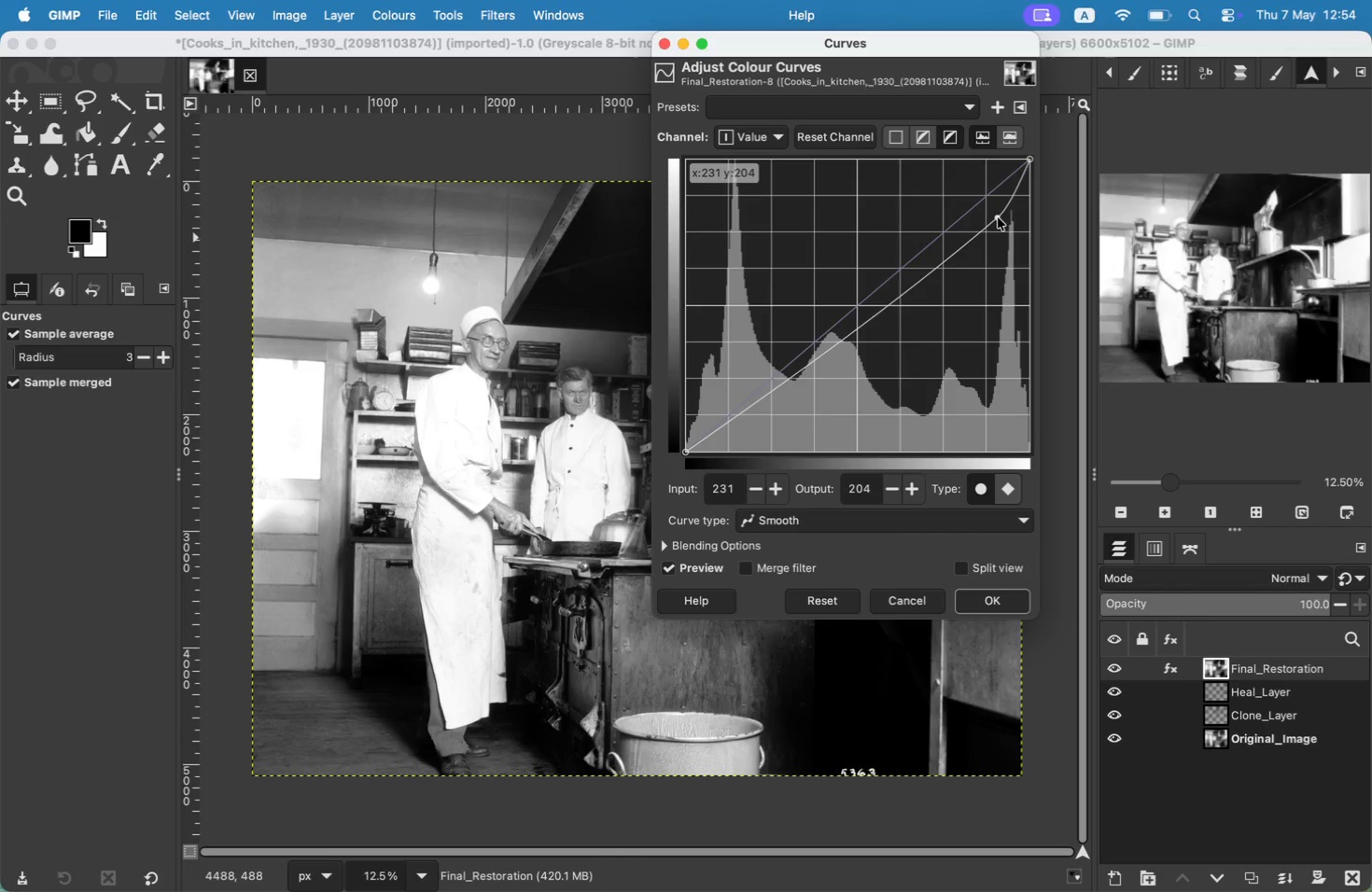 
left_click_drag(start_coordinate=[1001, 225], to_coordinate=[1026, 207])
 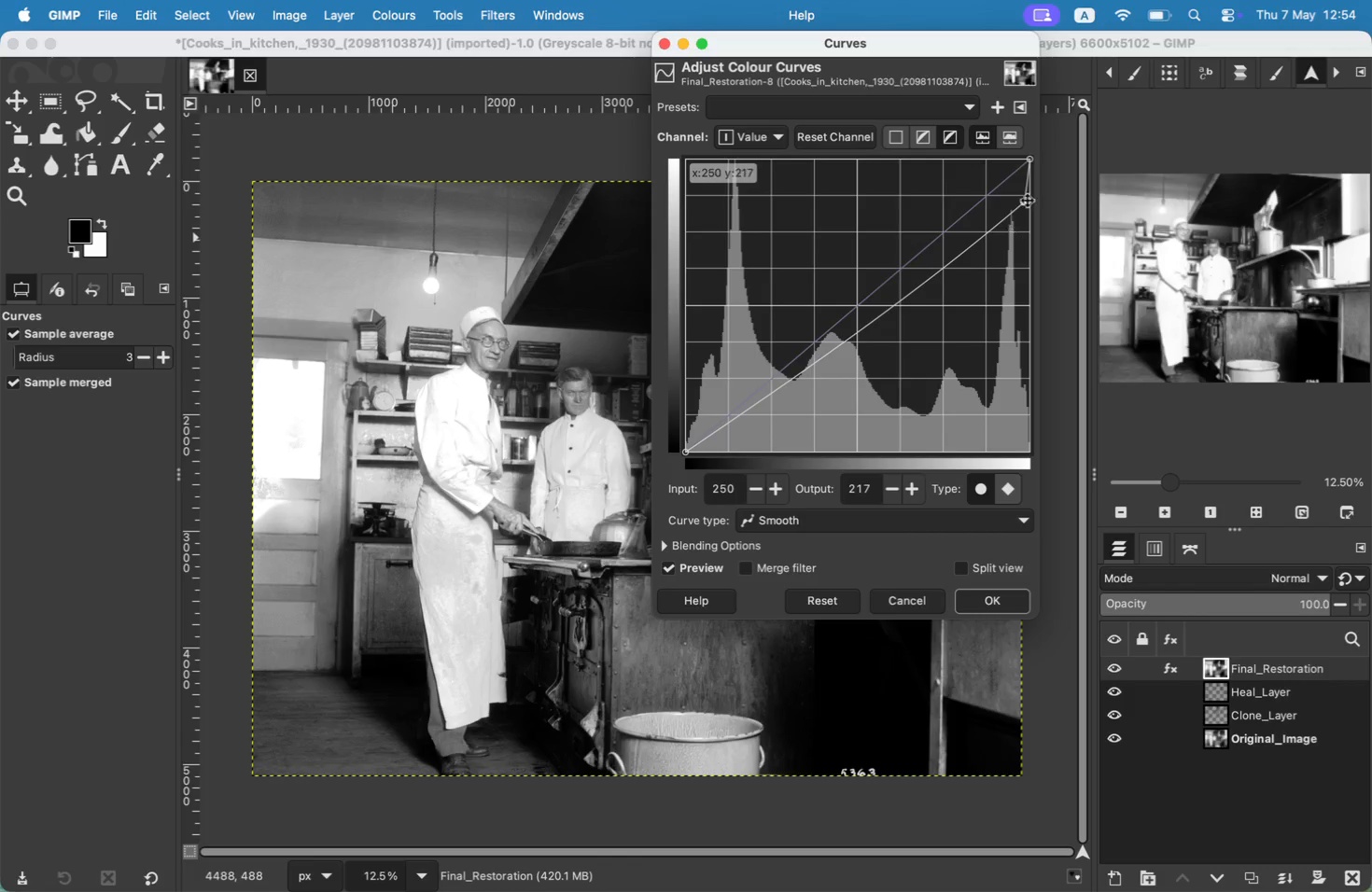 
wait(11.97)
 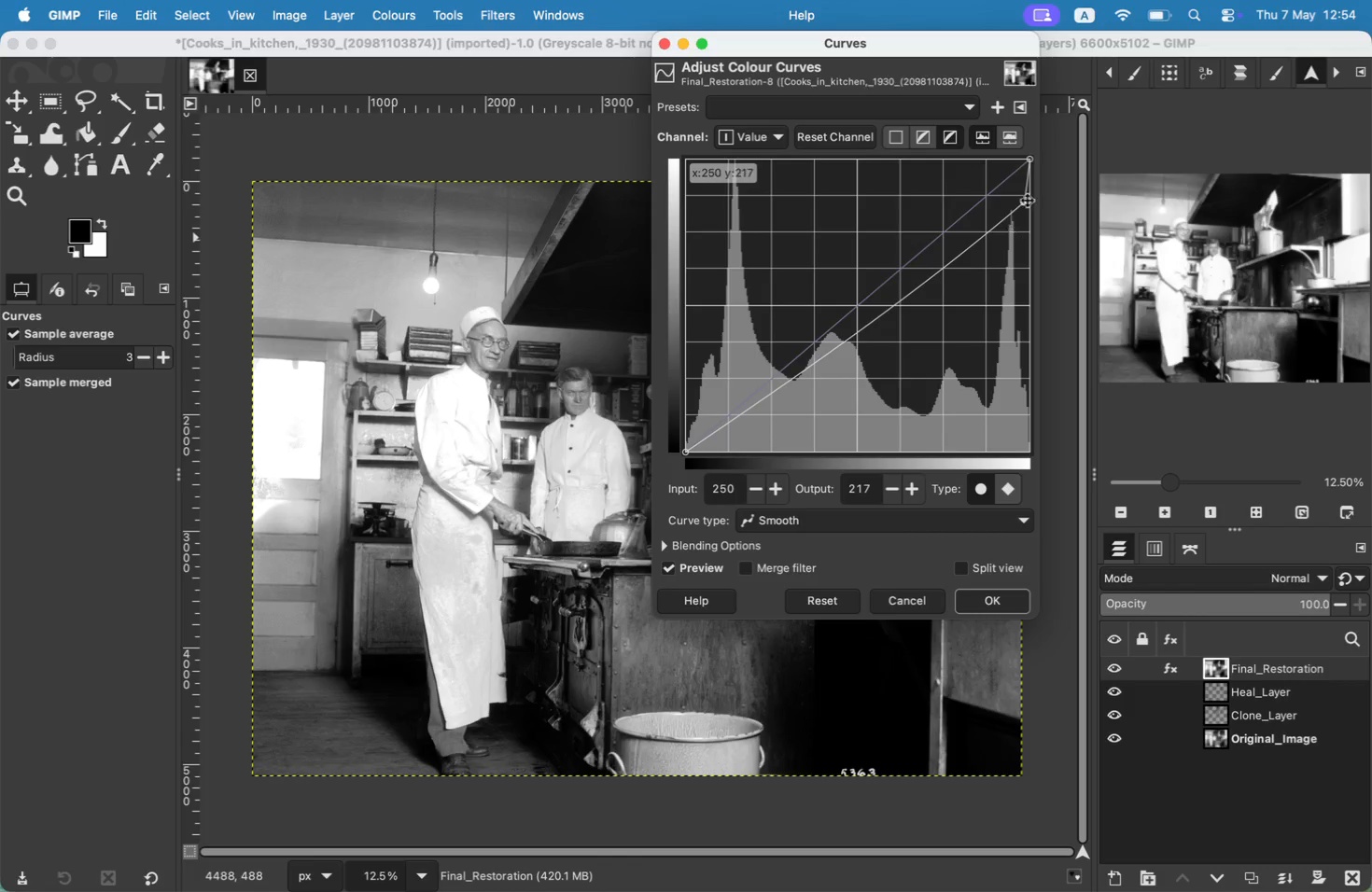 
left_click_drag(start_coordinate=[1000, 217], to_coordinate=[1009, 234])
 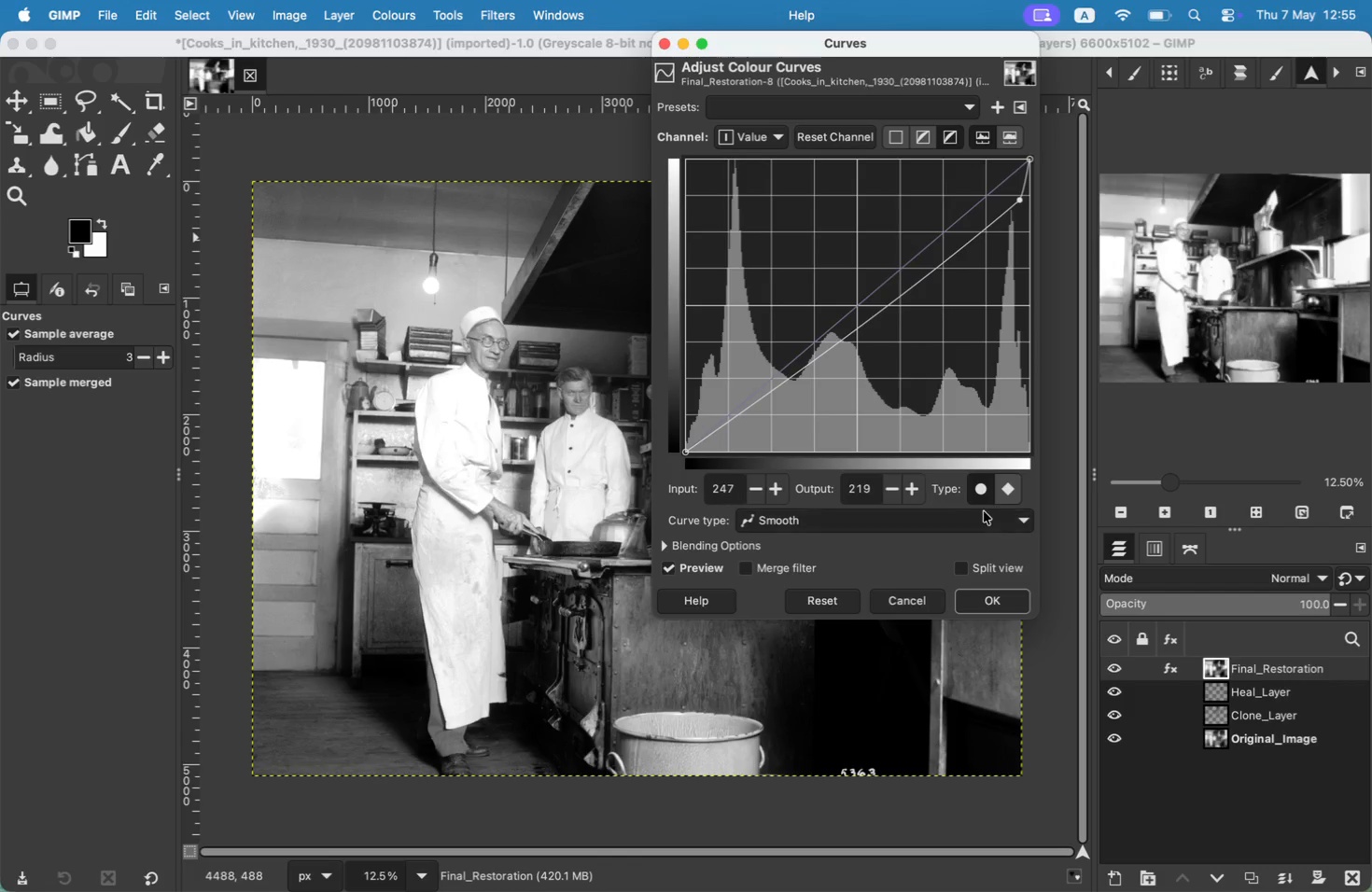 
left_click_drag(start_coordinate=[1009, 234], to_coordinate=[999, 225])
 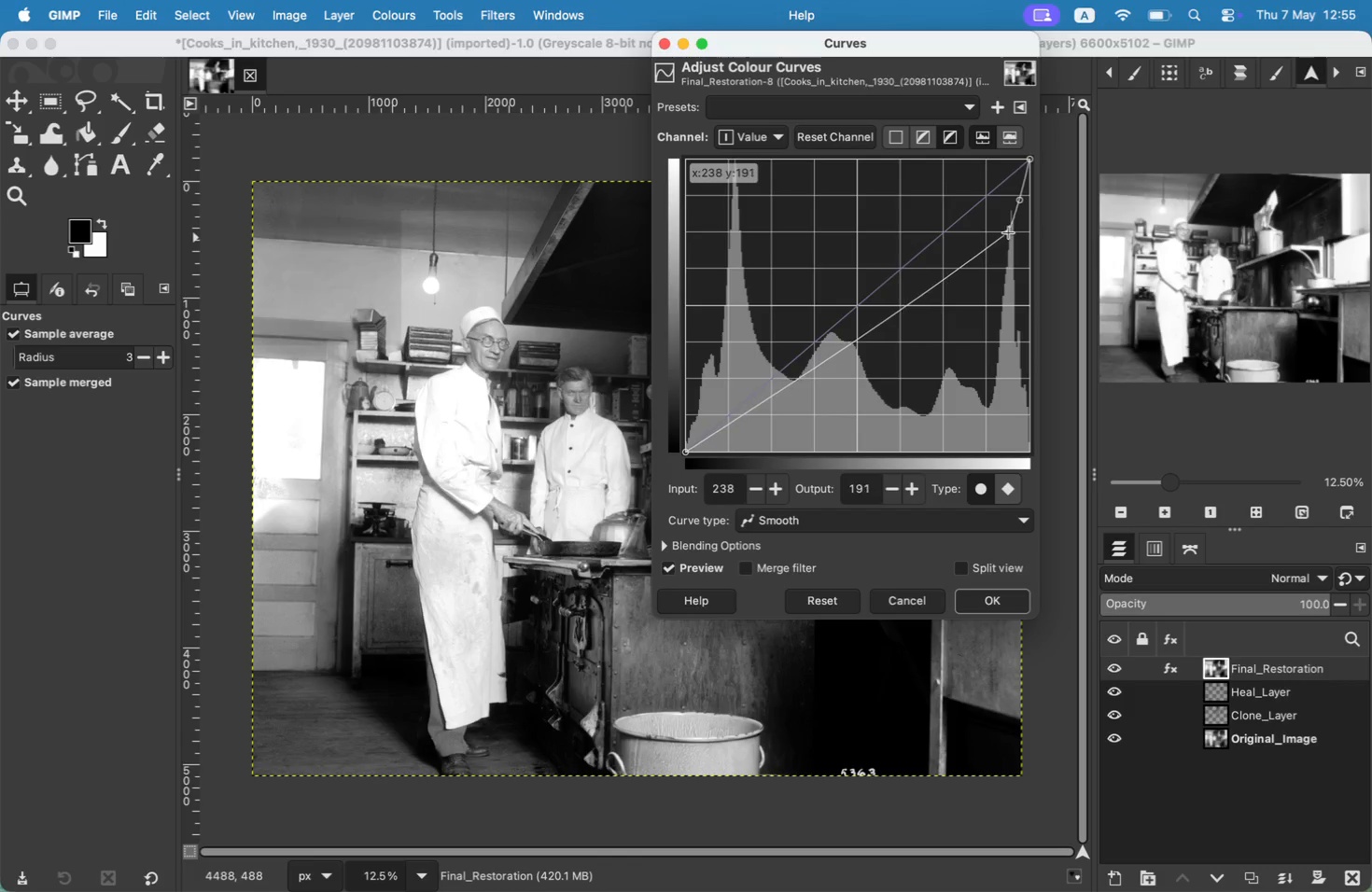 
key(Meta+Z)
 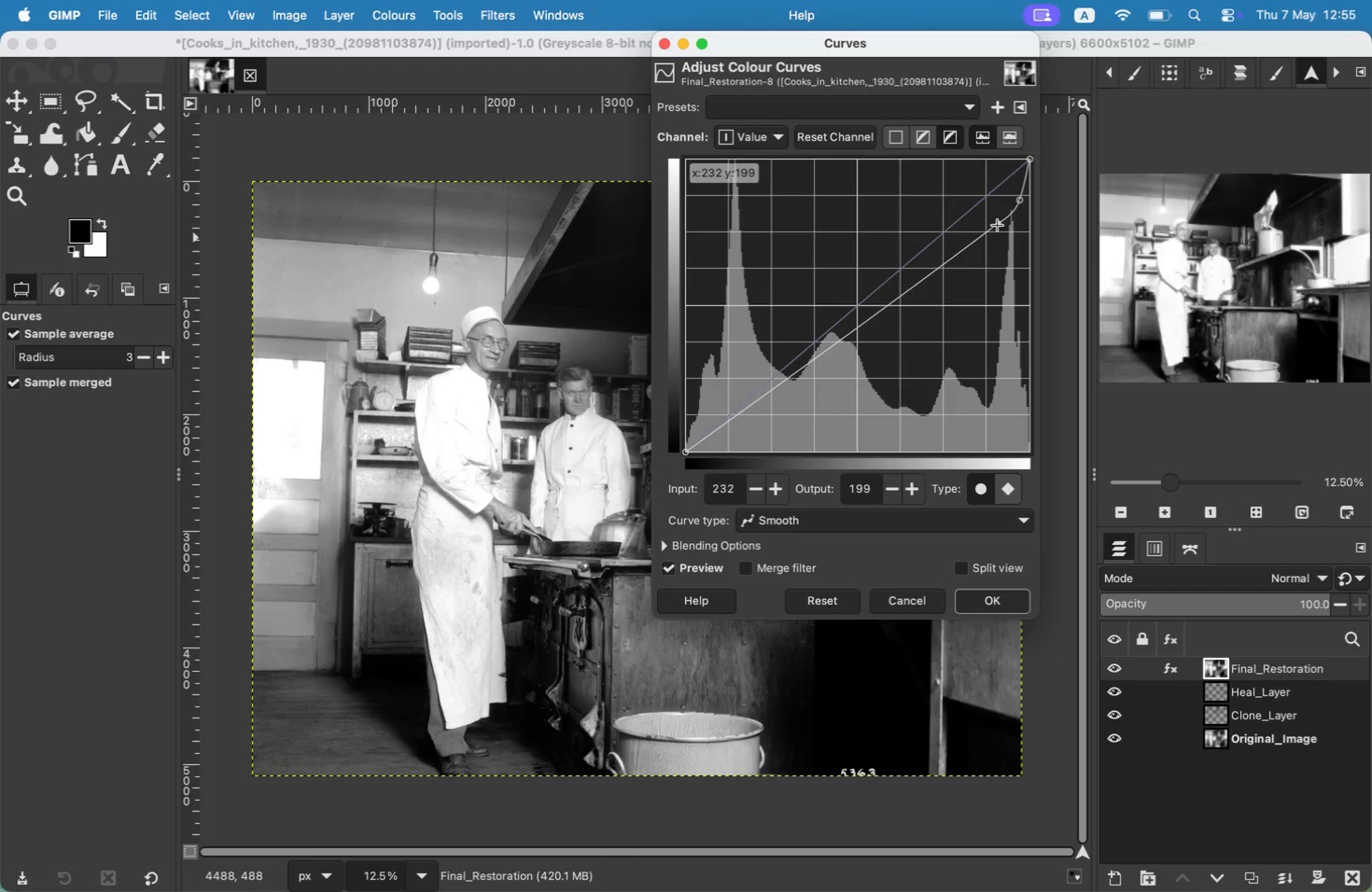 
wait(5.42)
 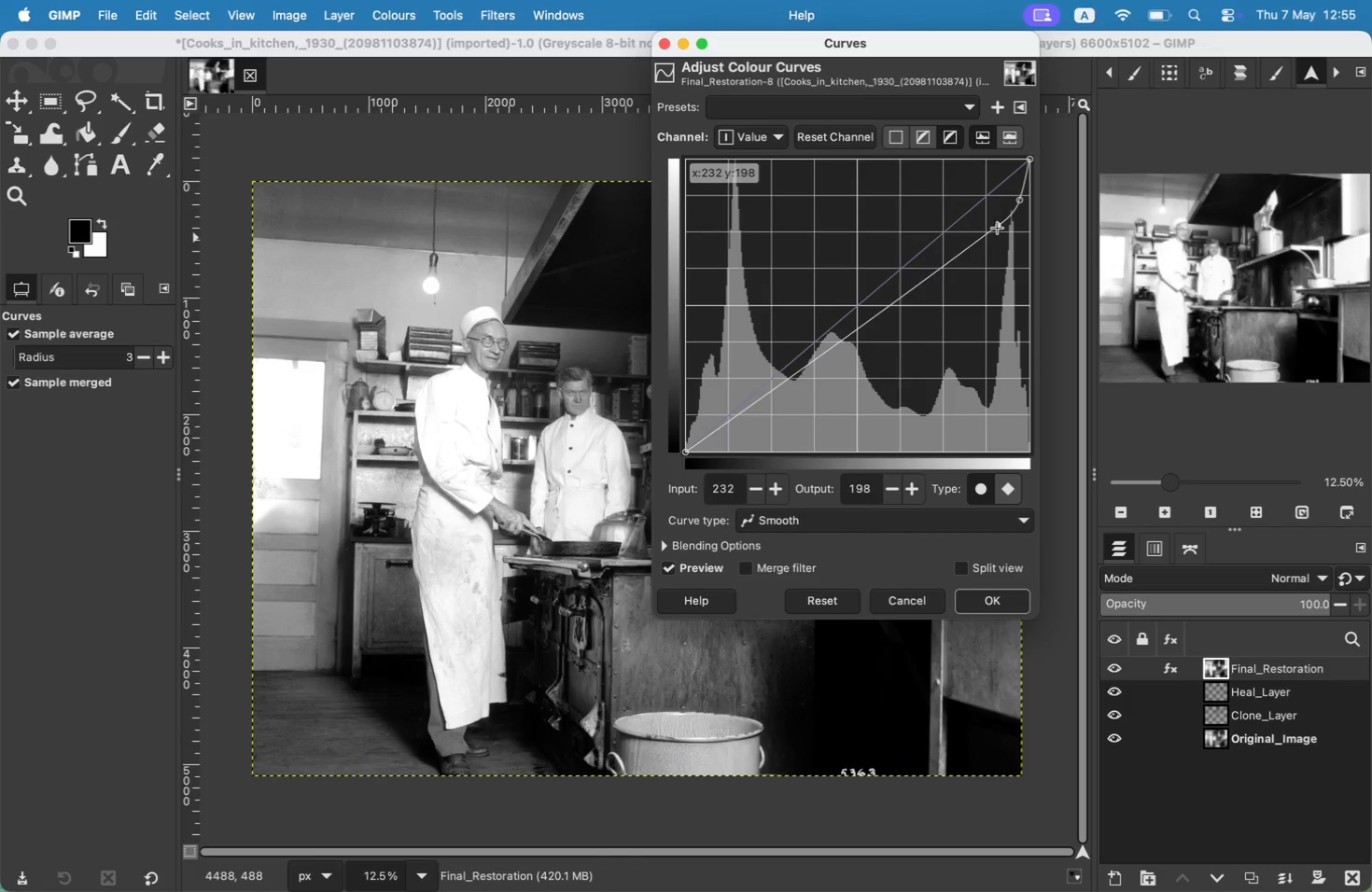 
left_click([387, 11])
 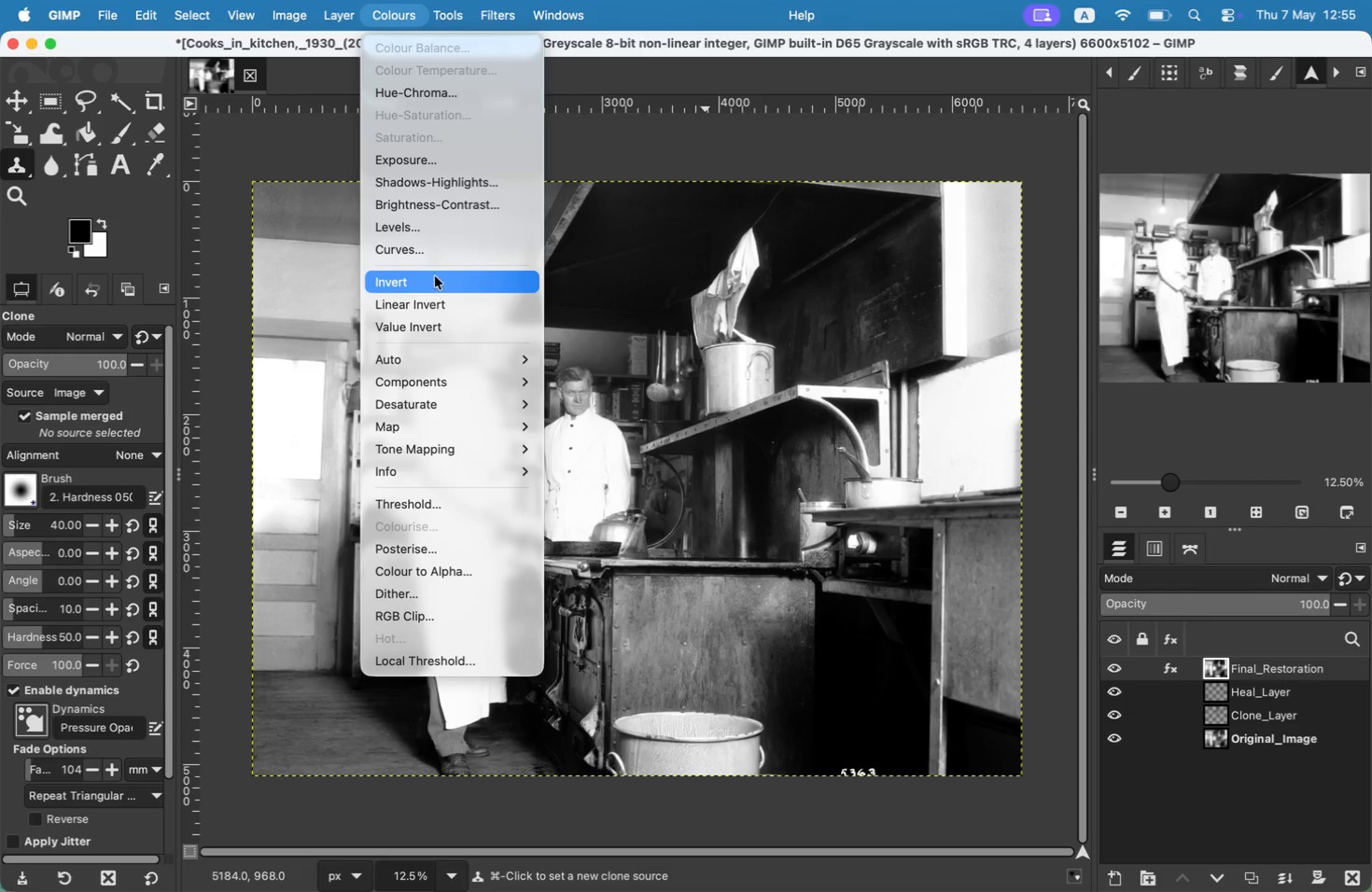 
left_click([435, 248])
 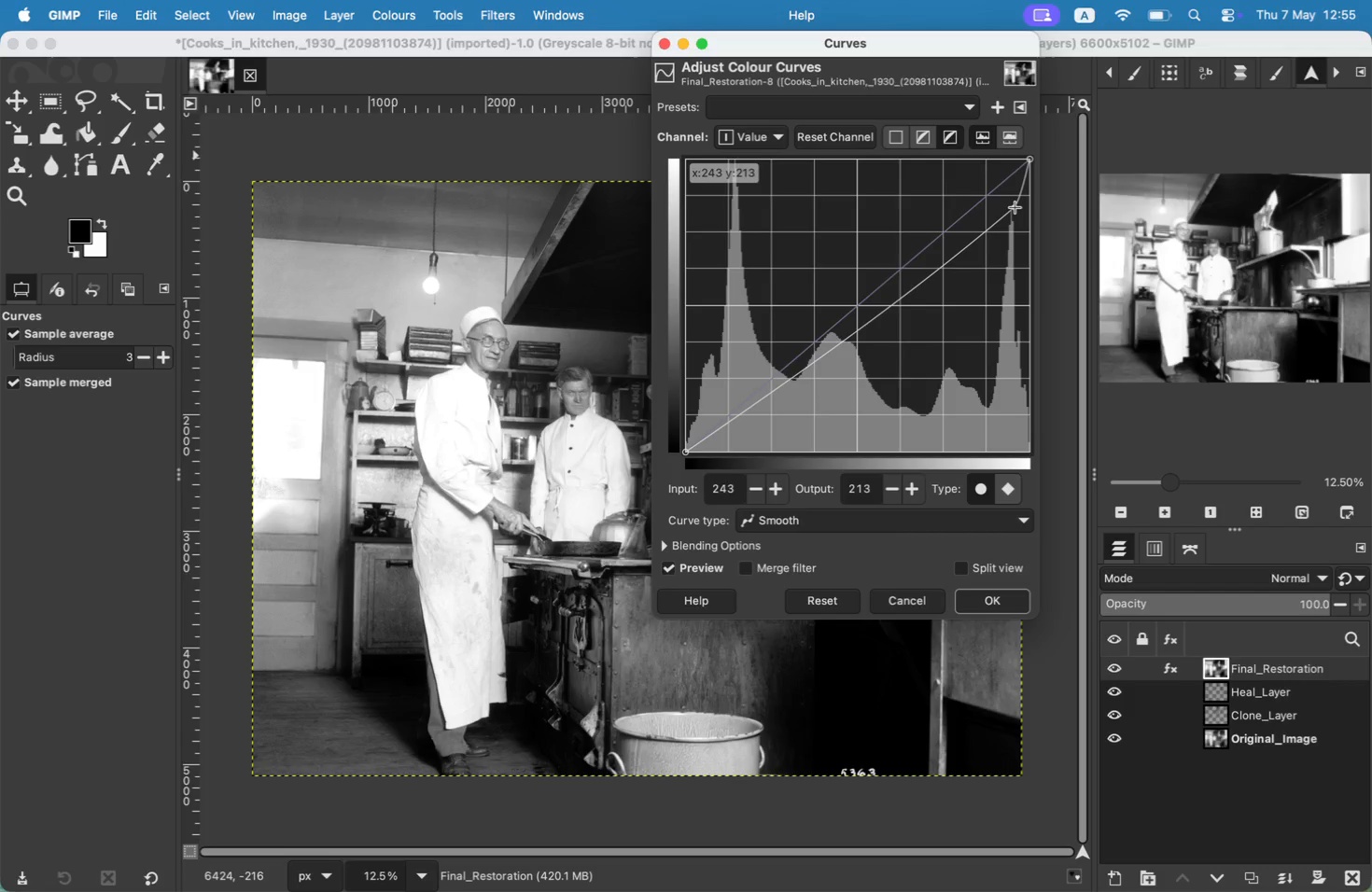 
left_click_drag(start_coordinate=[1001, 185], to_coordinate=[1017, 205])
 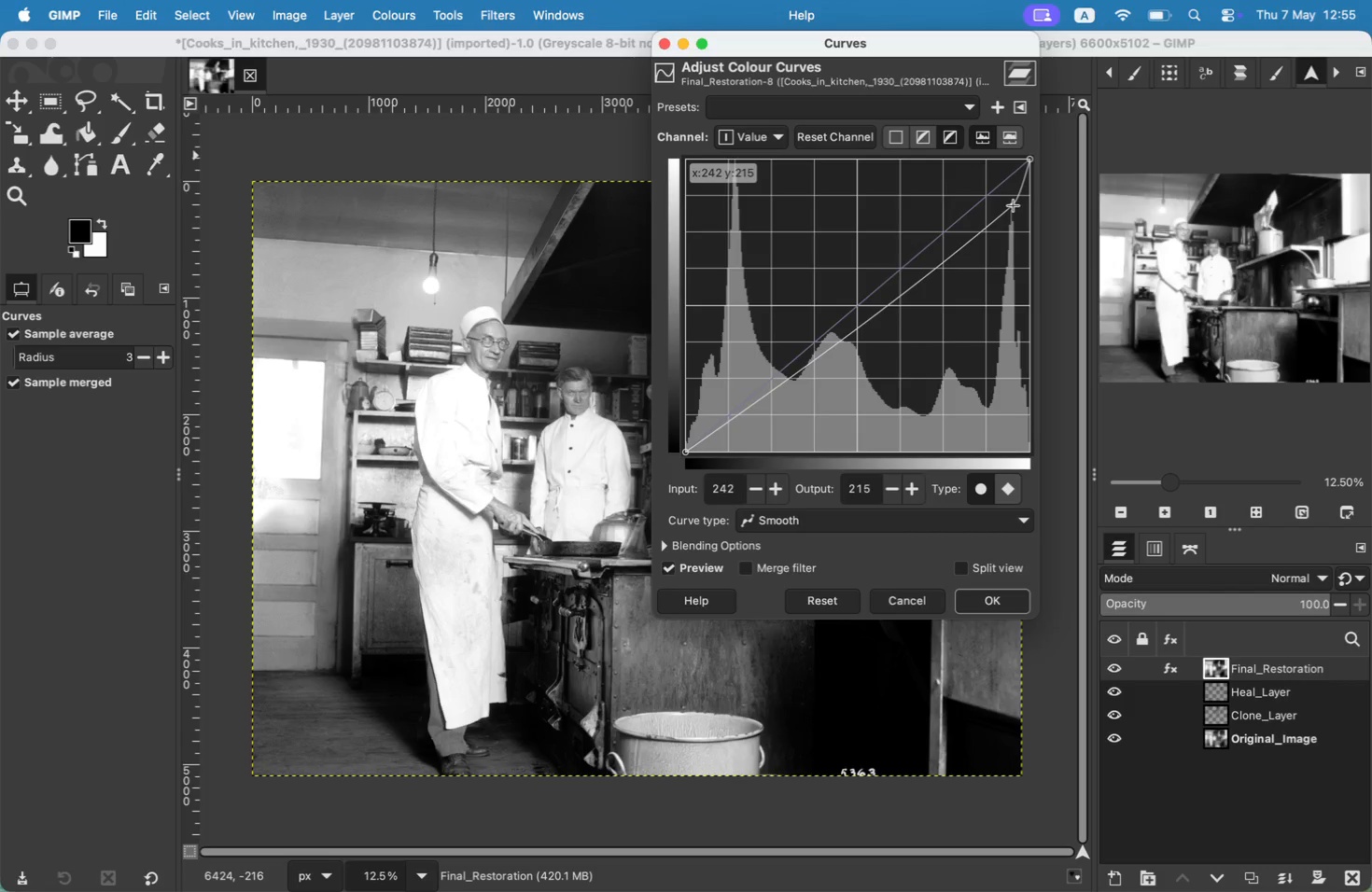 
left_click([988, 591])
 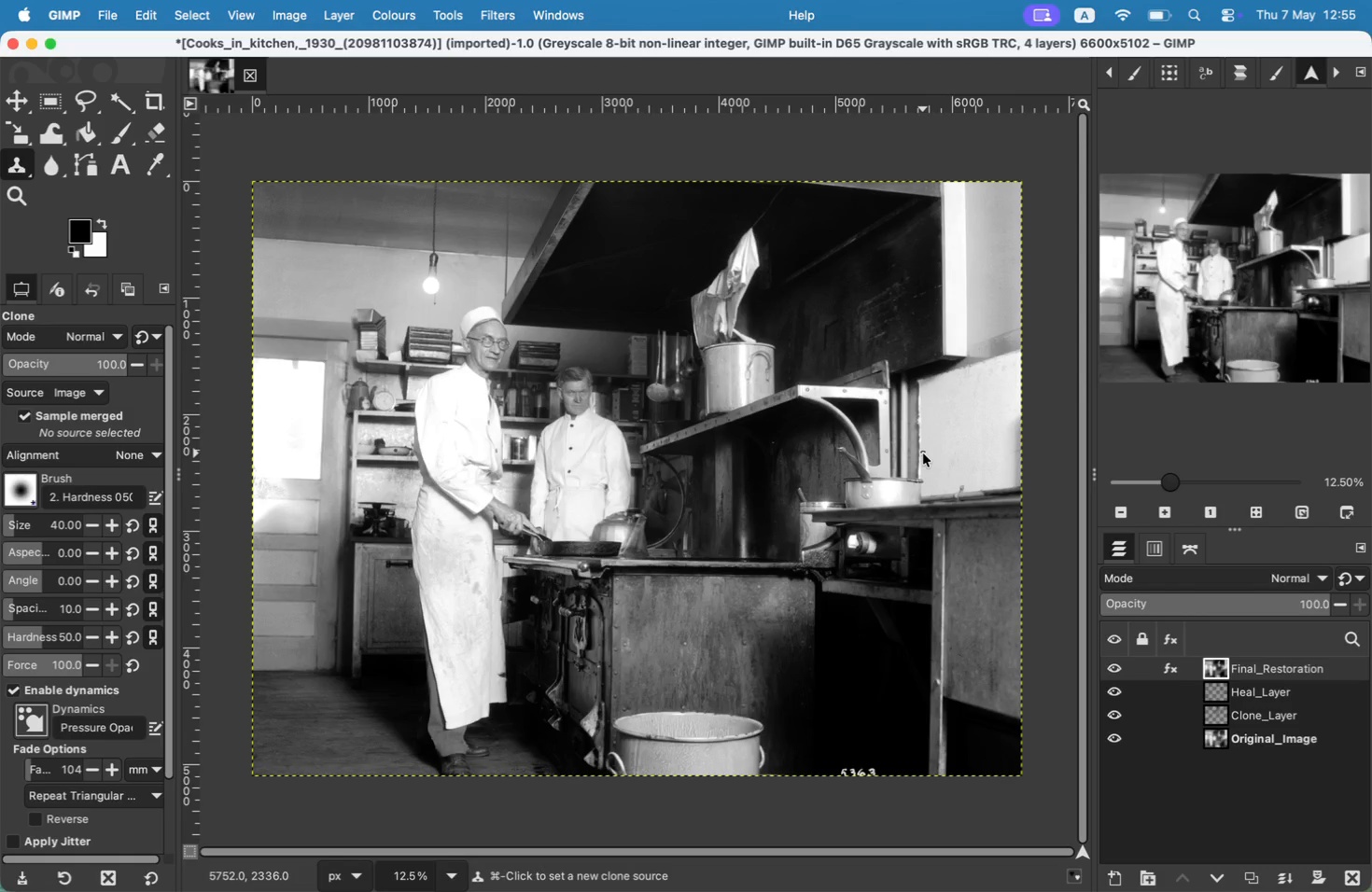 
wait(24.11)
 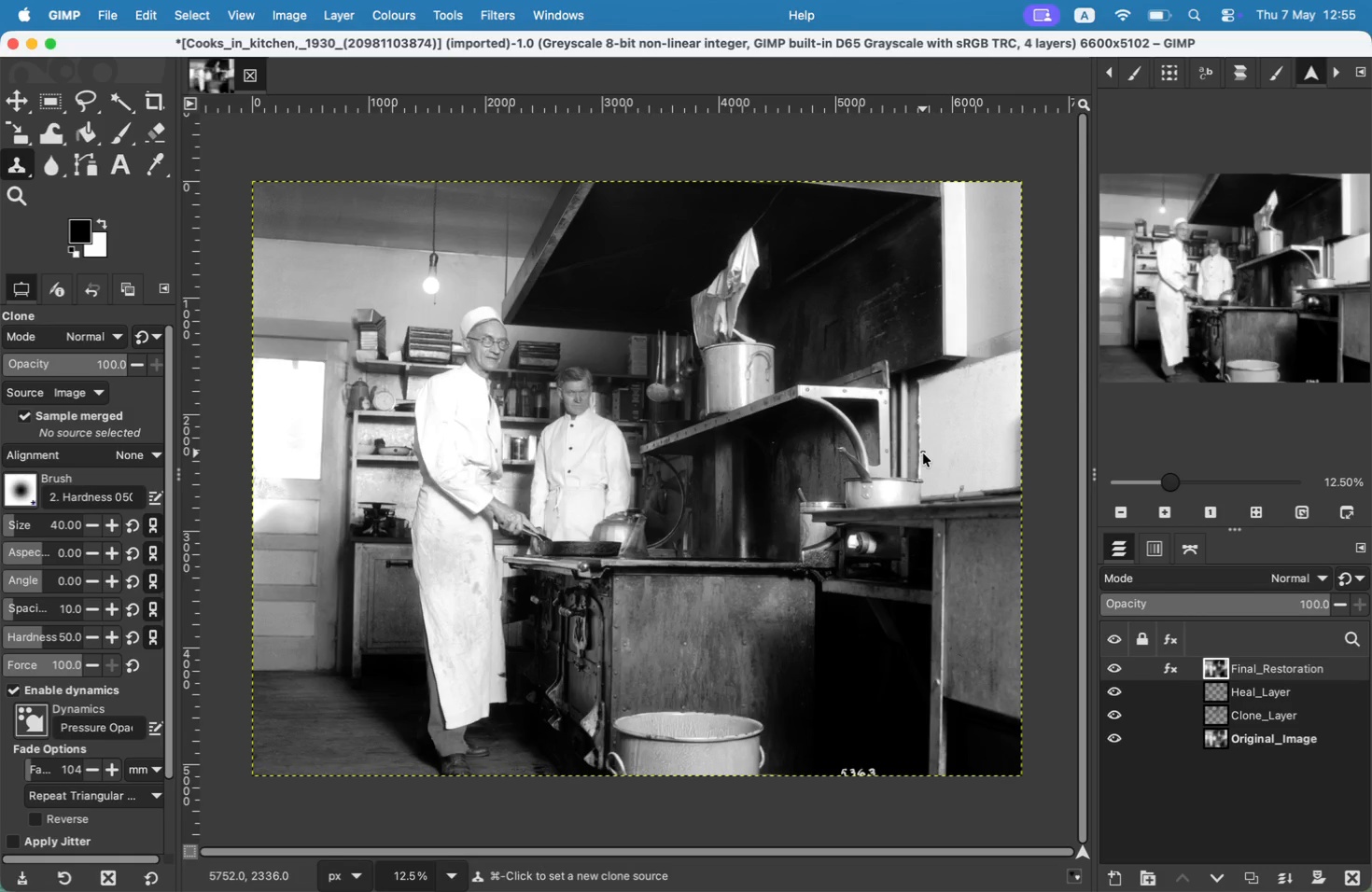 
type(Grain_Unification)
 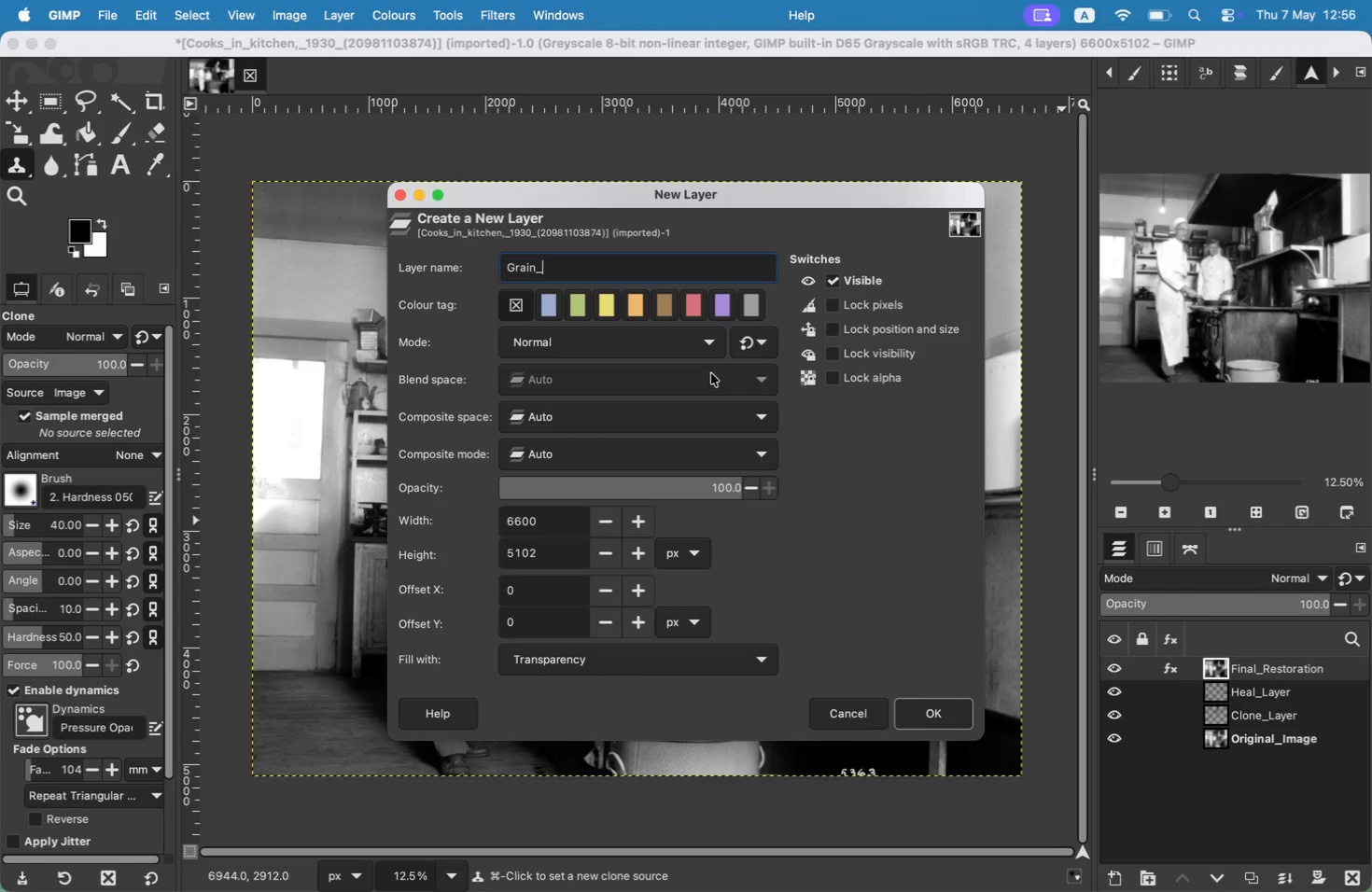 
key(Enter)
 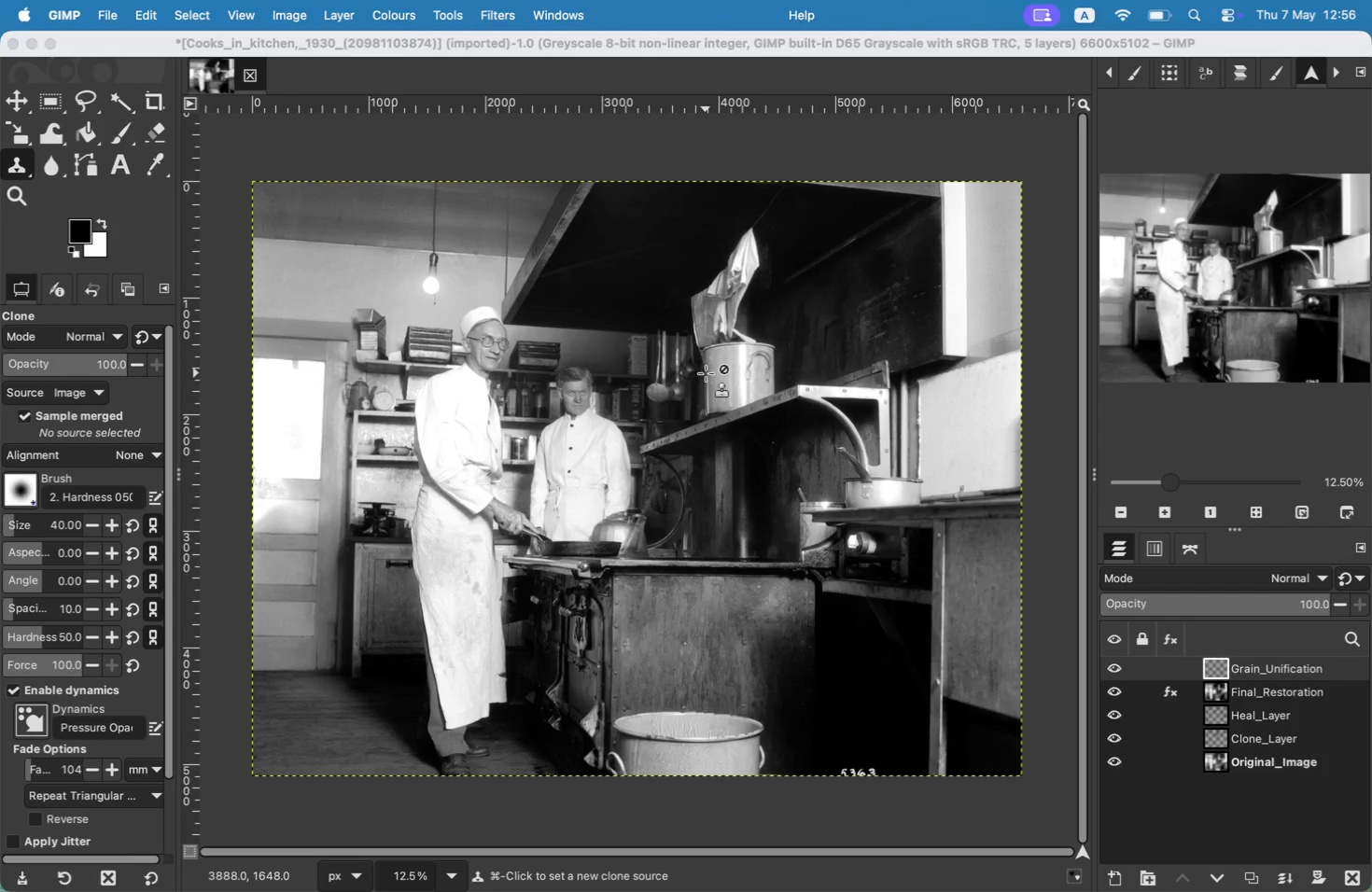 
wait(8.26)
 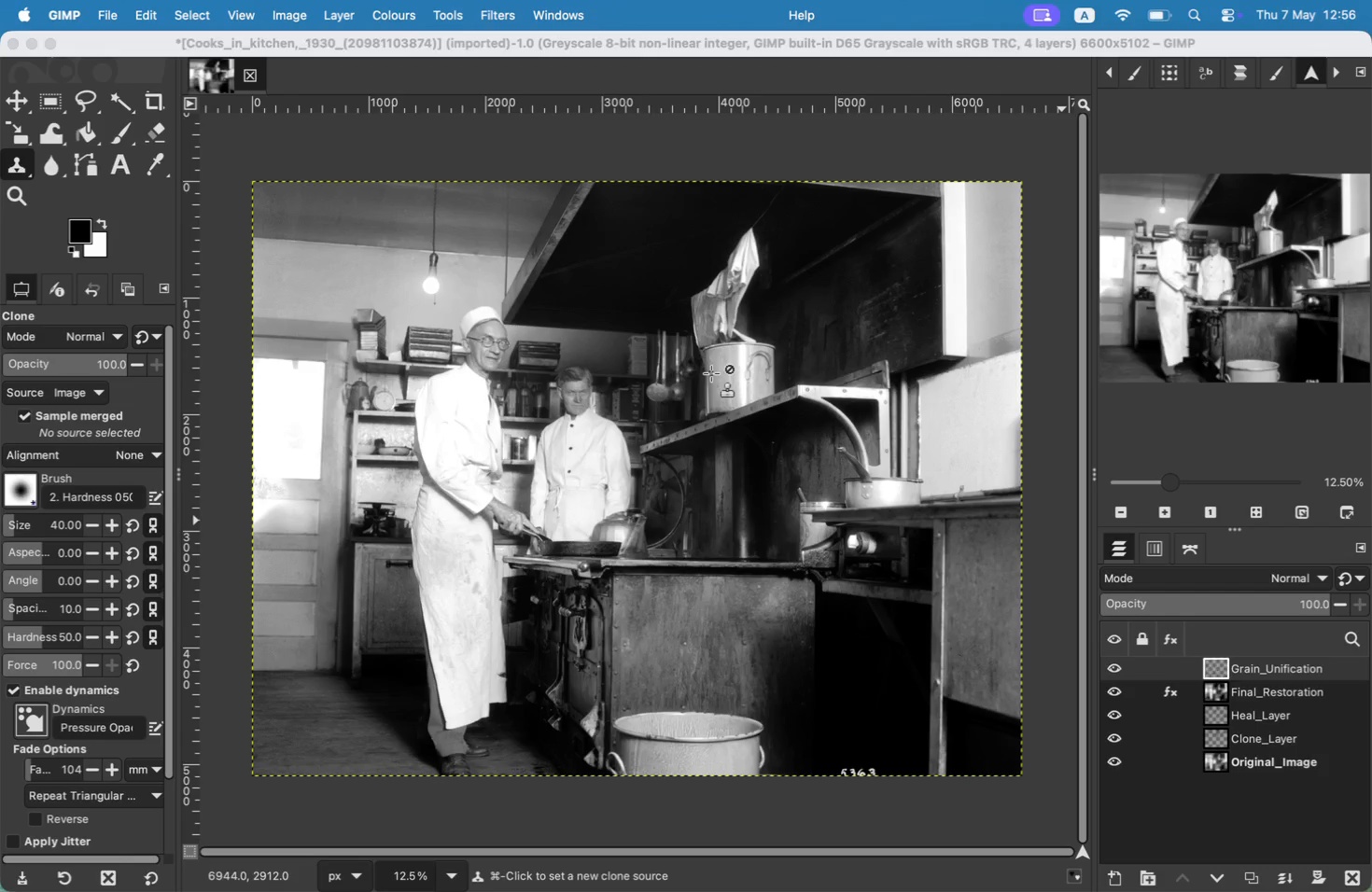 
left_click_drag(start_coordinate=[826, 528], to_coordinate=[690, 522])
 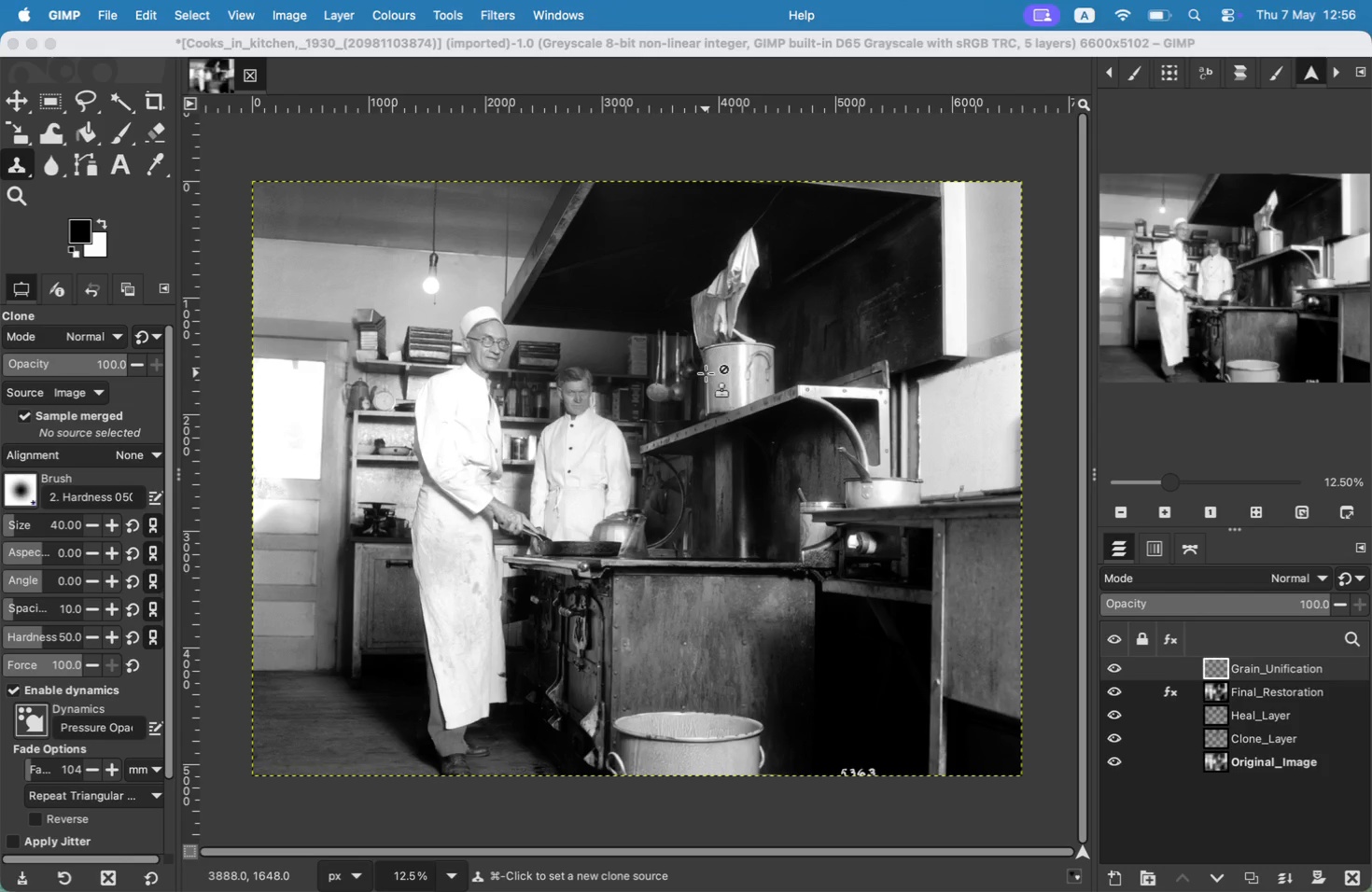 
type(808080)
 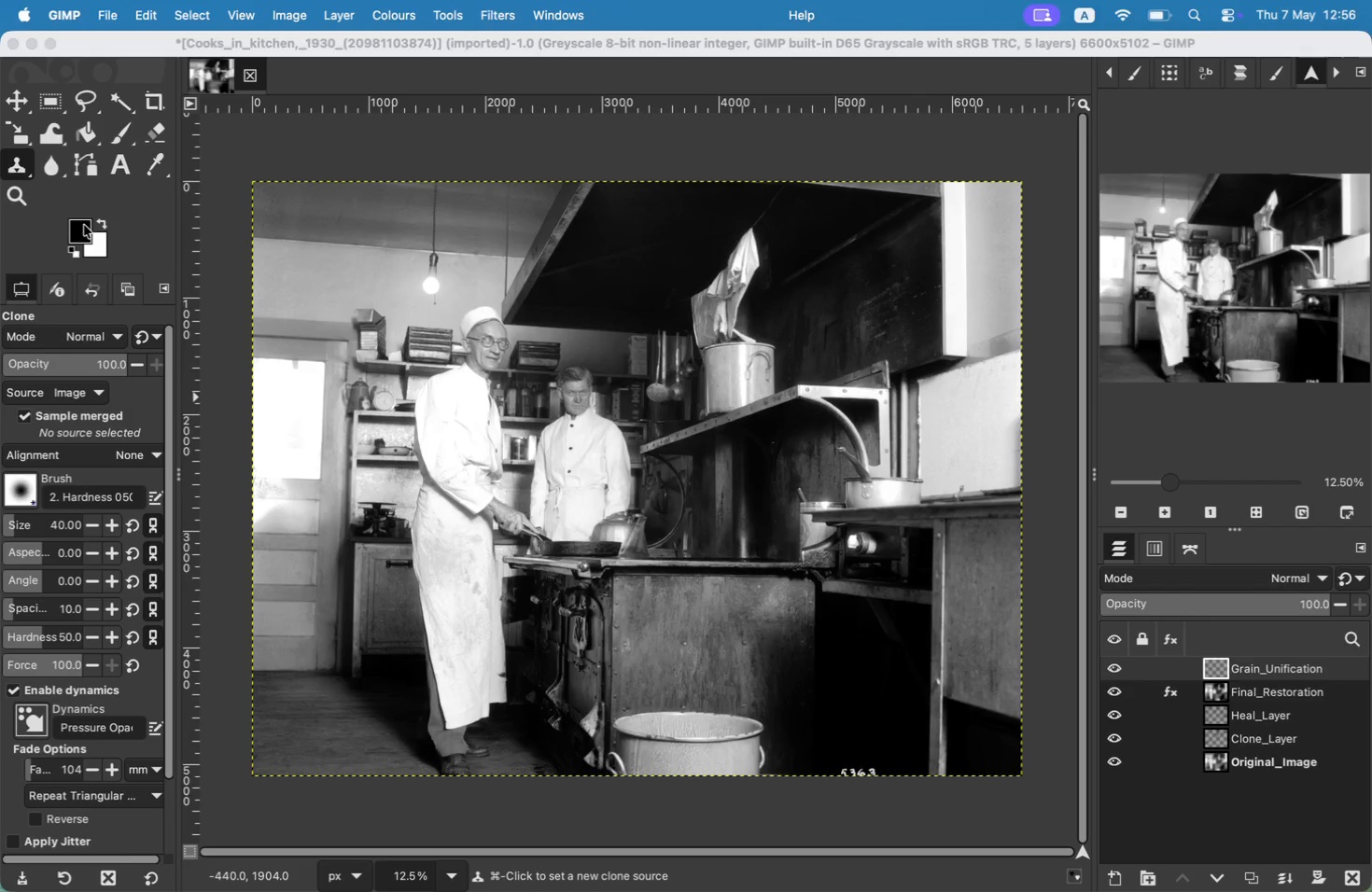 
key(Enter)
 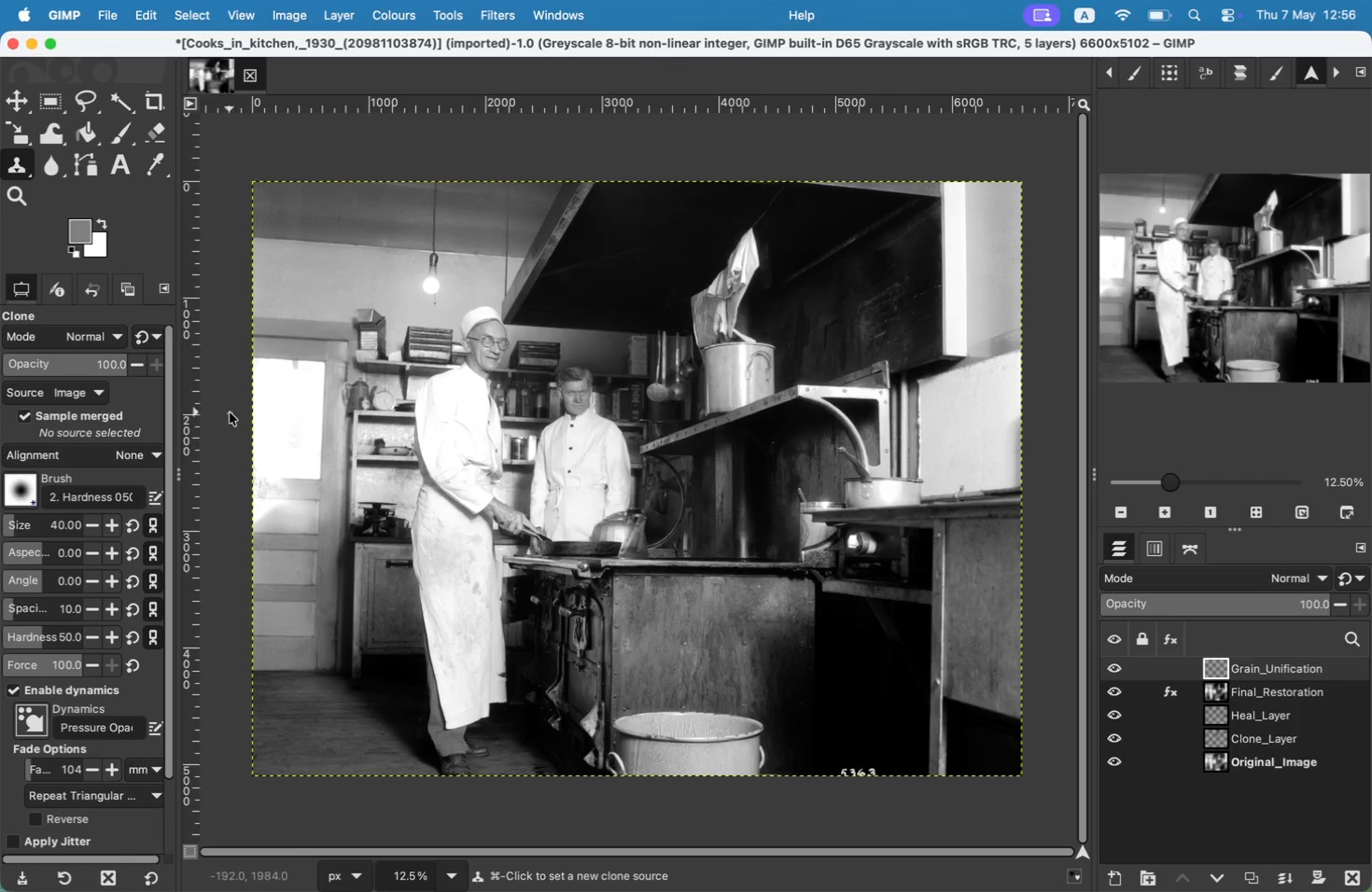 
key(Shift+B)
 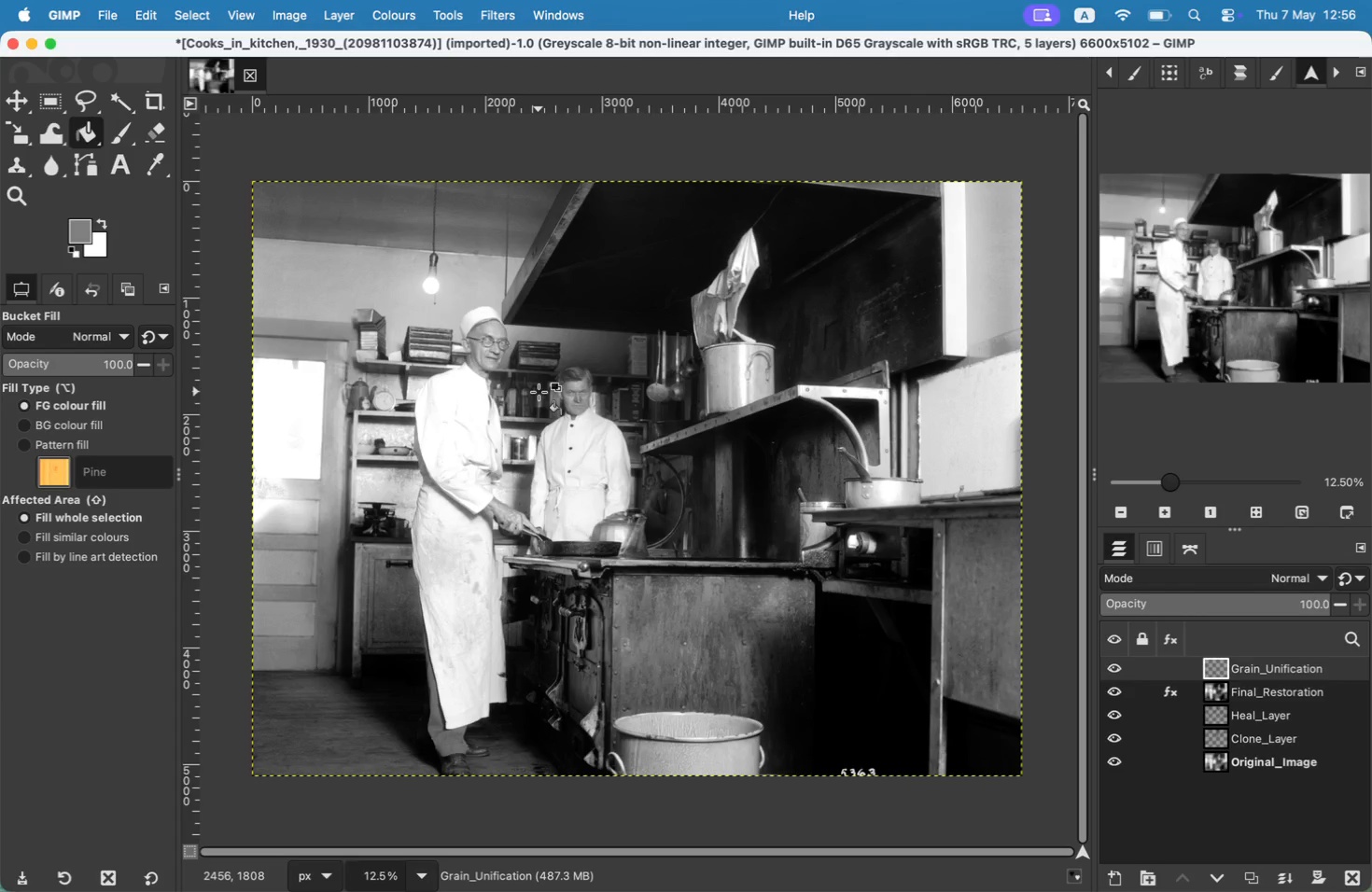 
left_click([539, 392])
 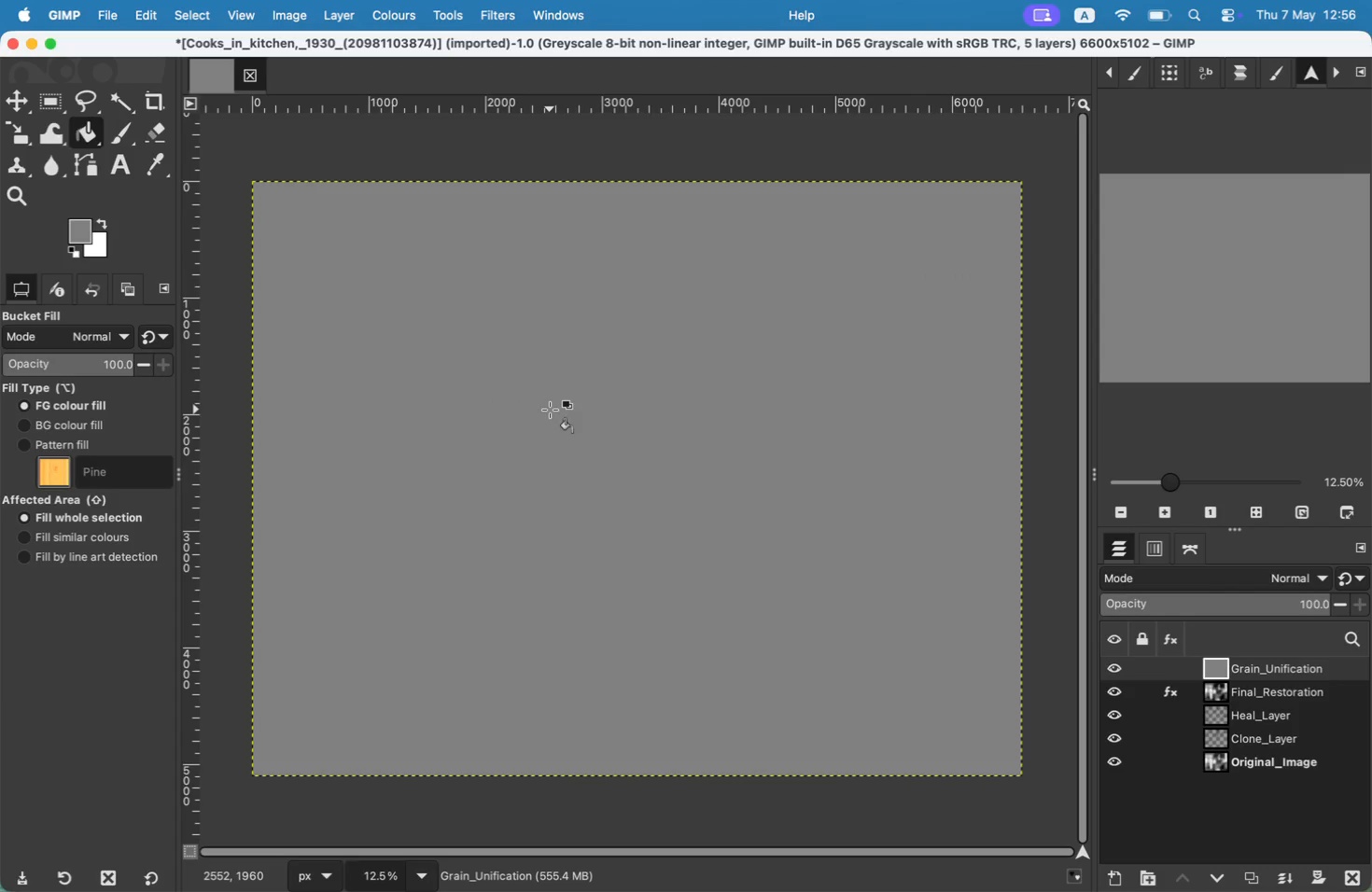 
wait(7.31)
 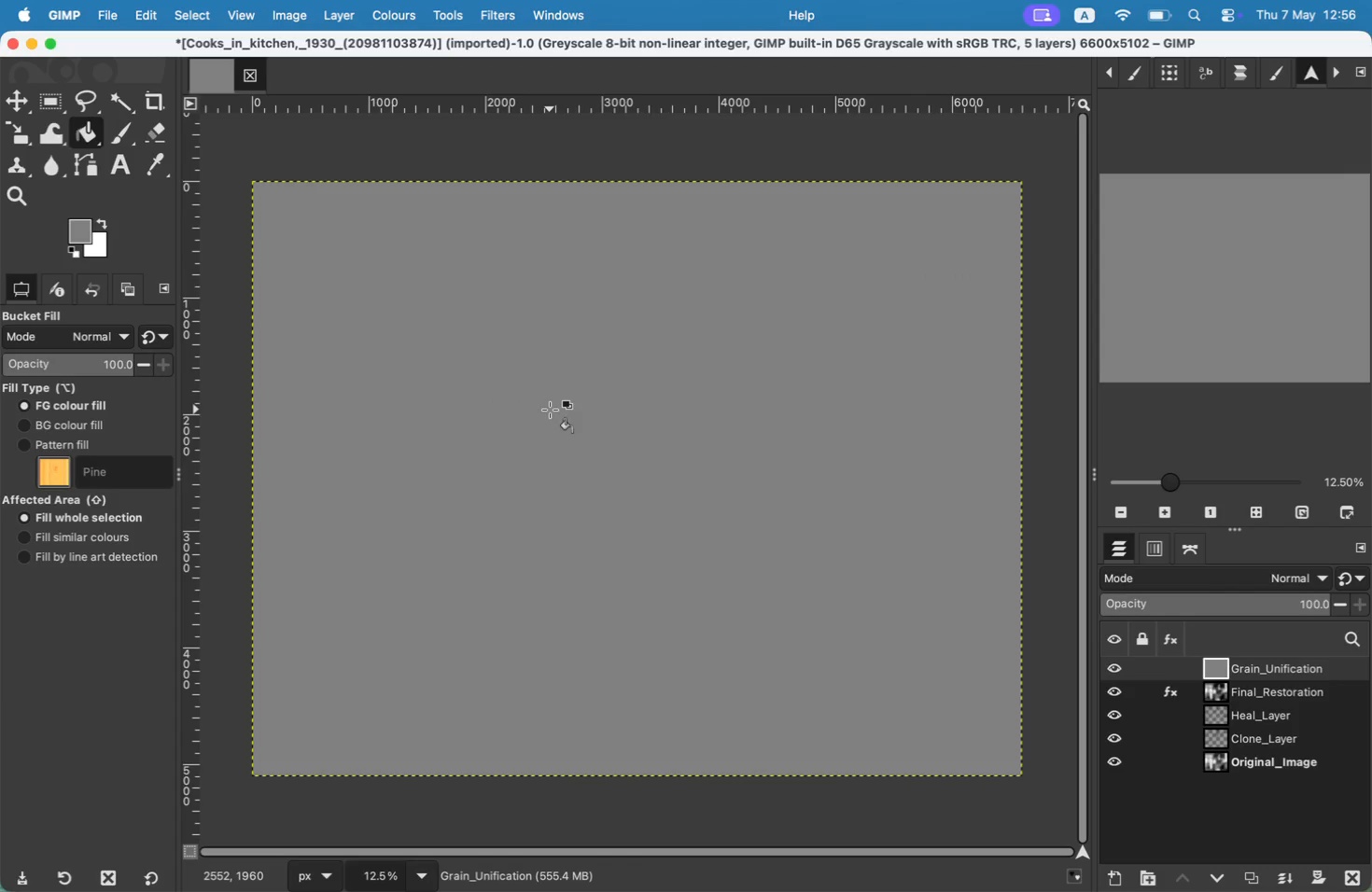 
left_click([483, 13])
 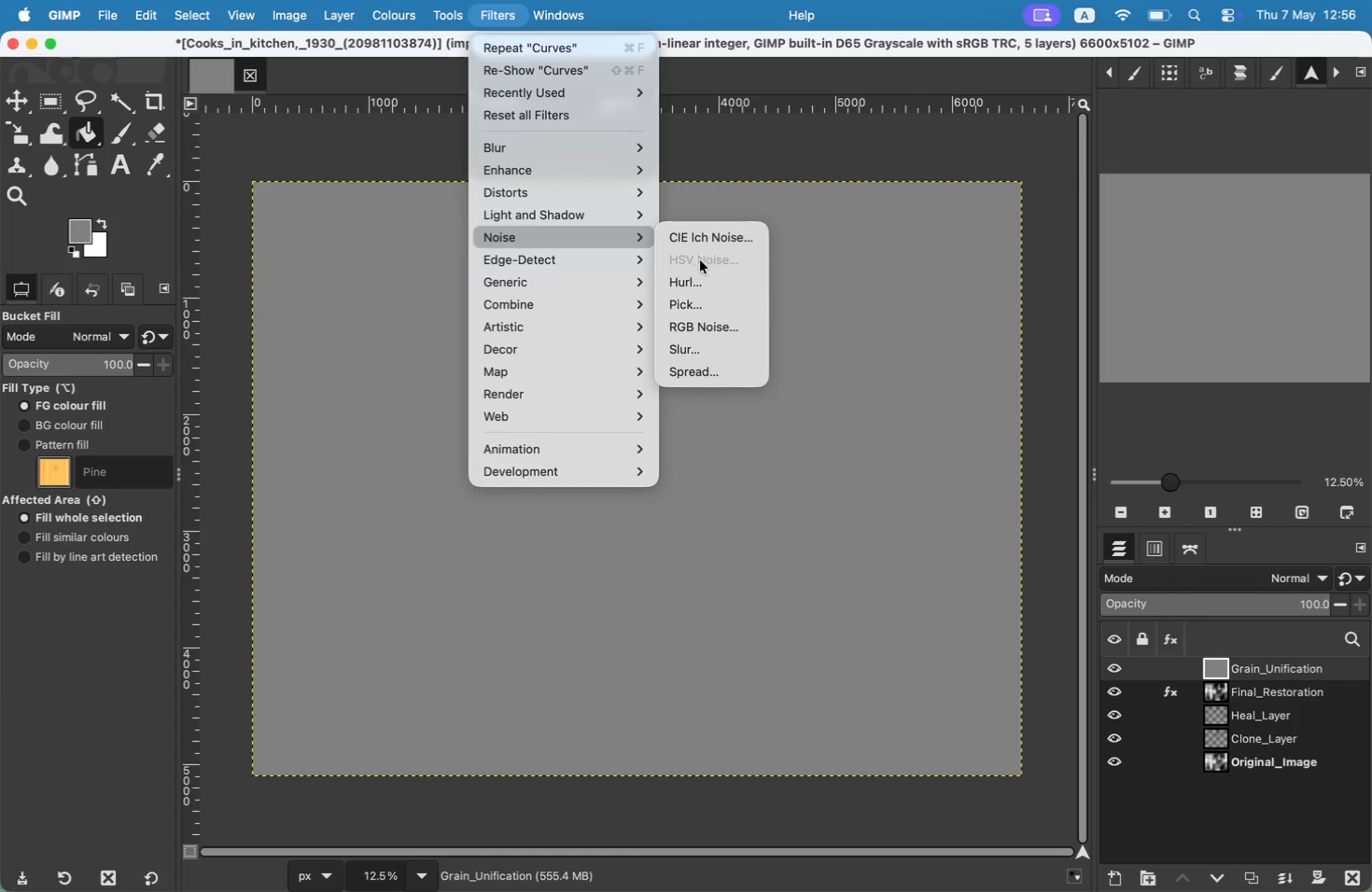 
left_click([704, 318])
 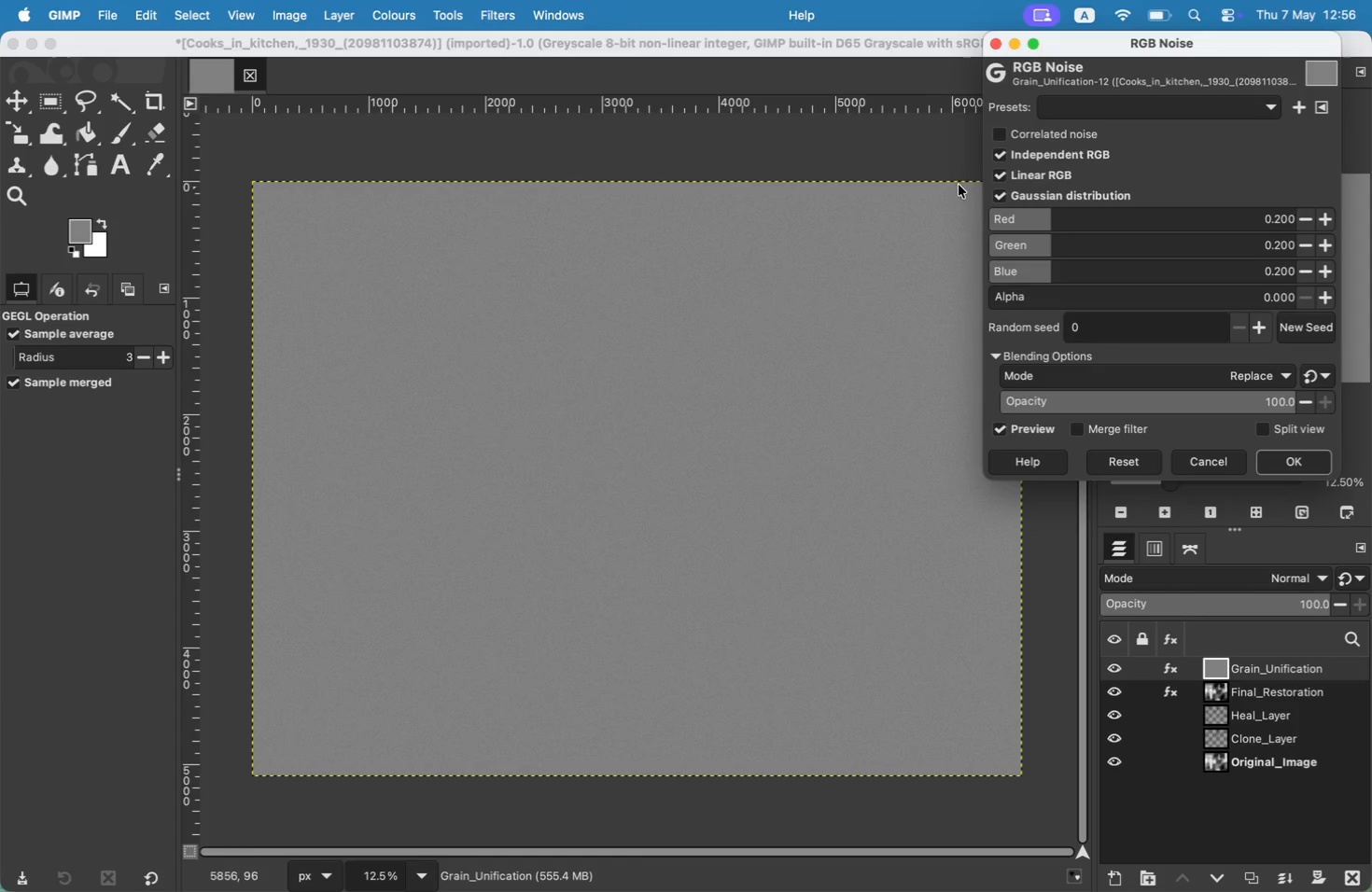 
wait(5.07)
 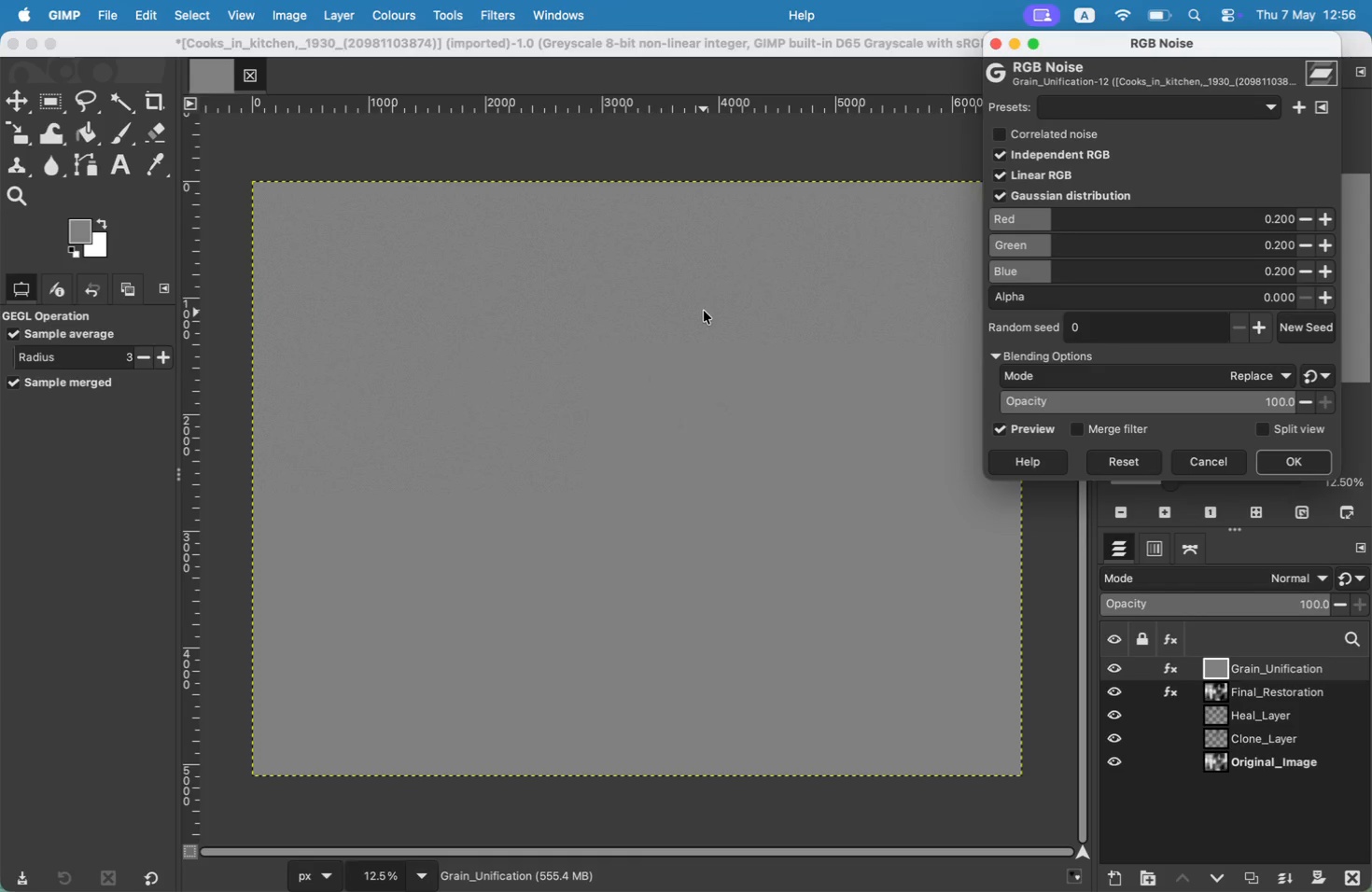 
left_click([1026, 154])
 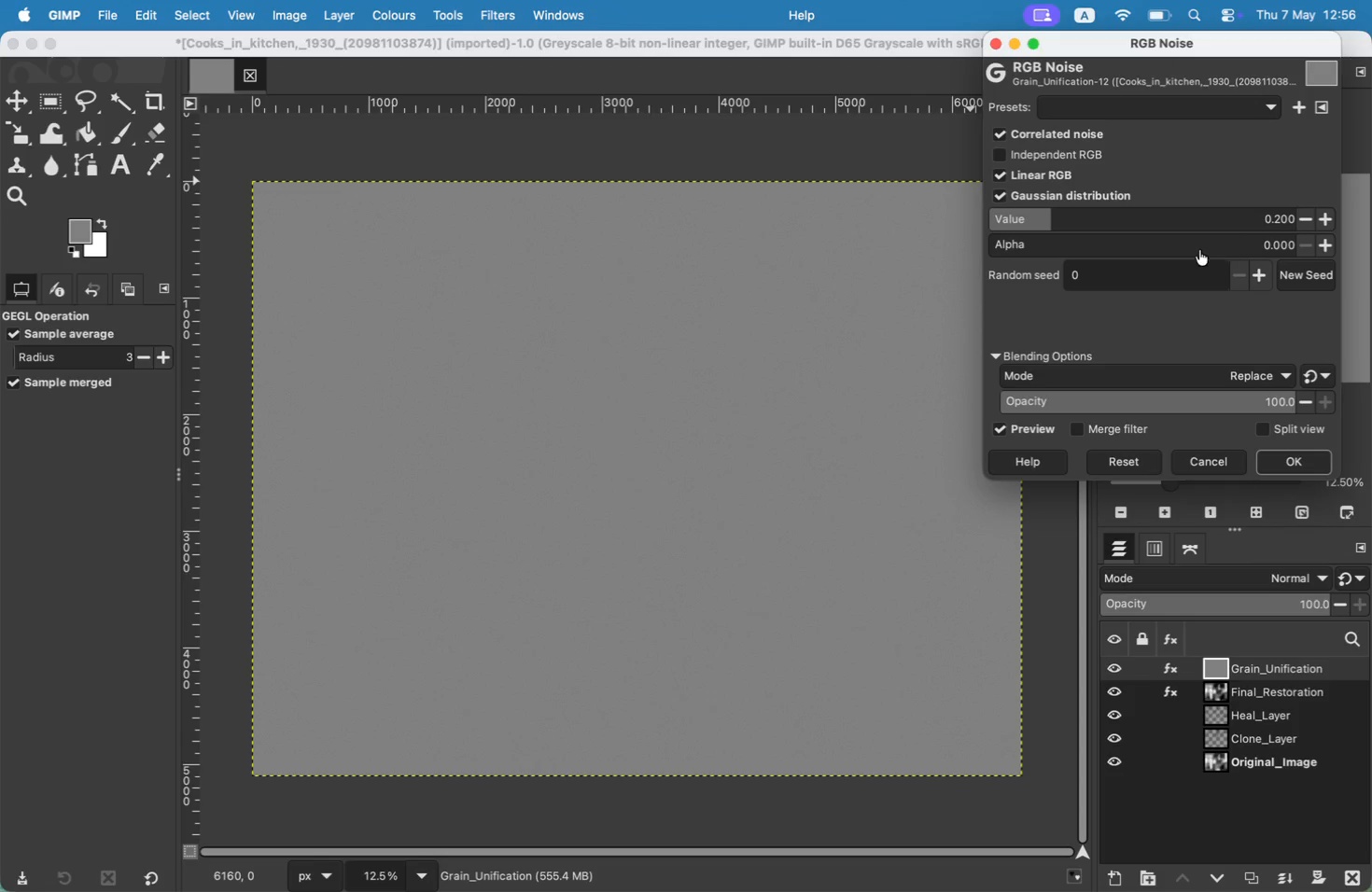 
wait(6.99)
 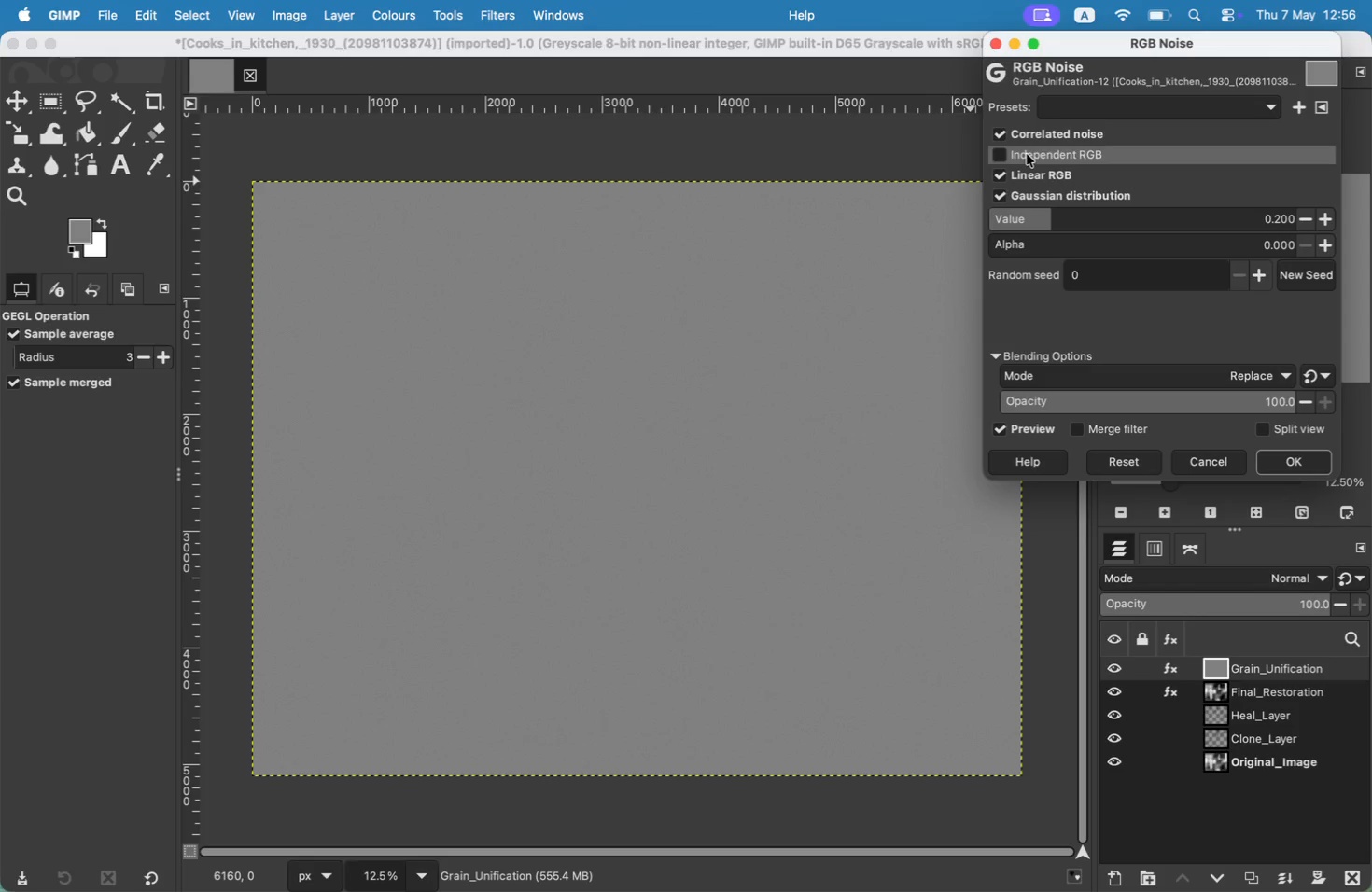 
double_click([1279, 216])
 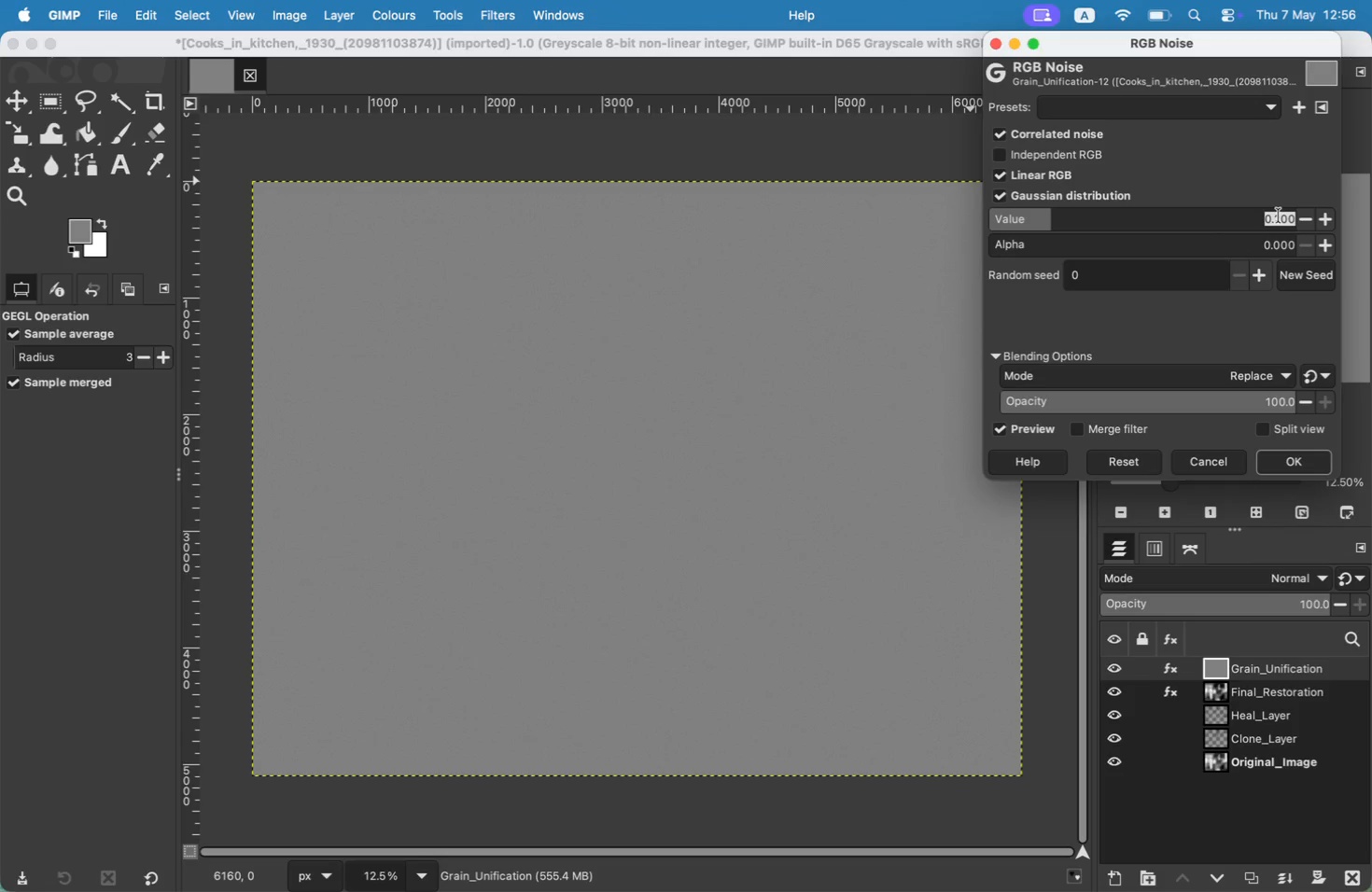 
key(0)
 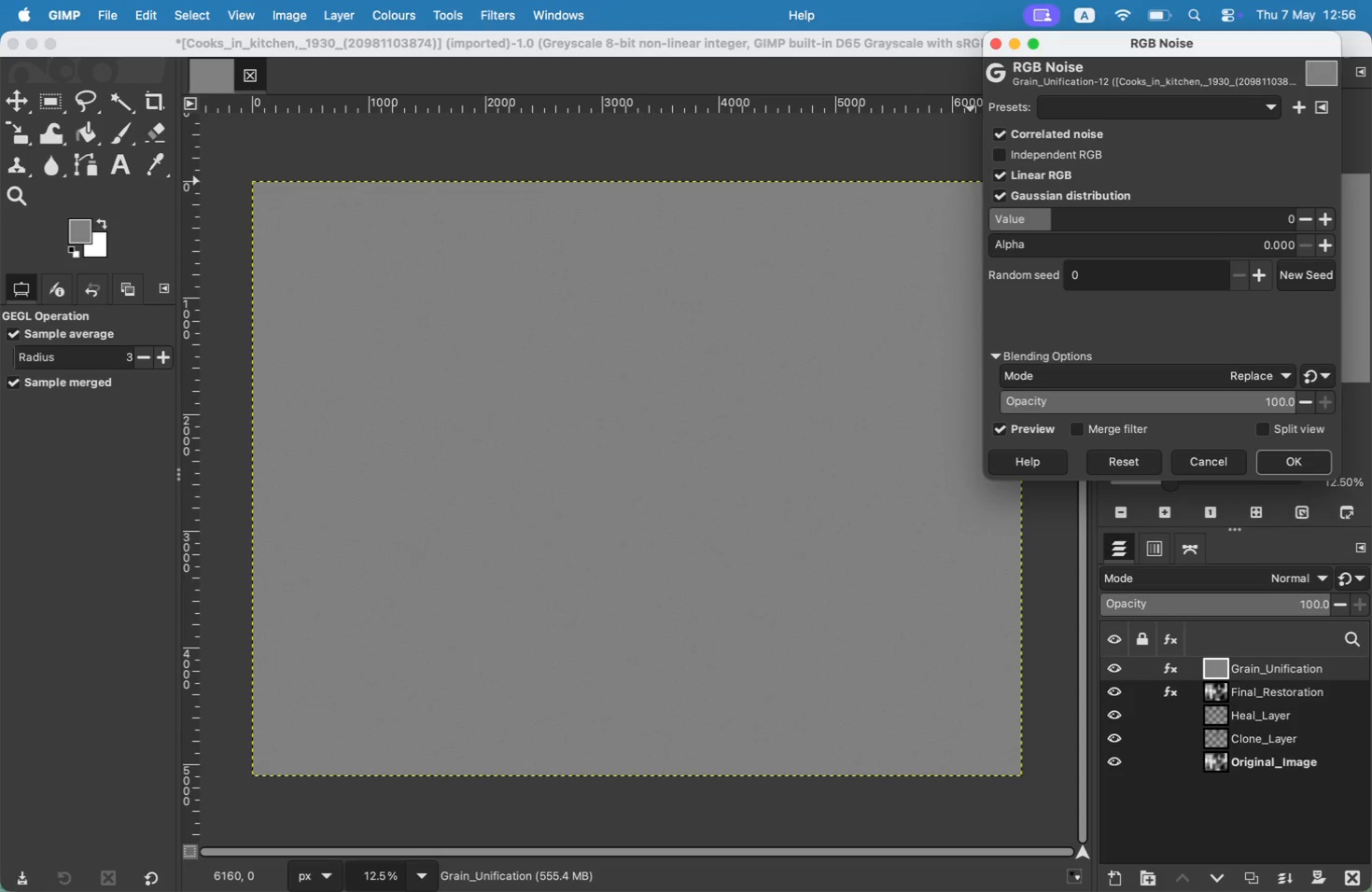 
key(Period)
 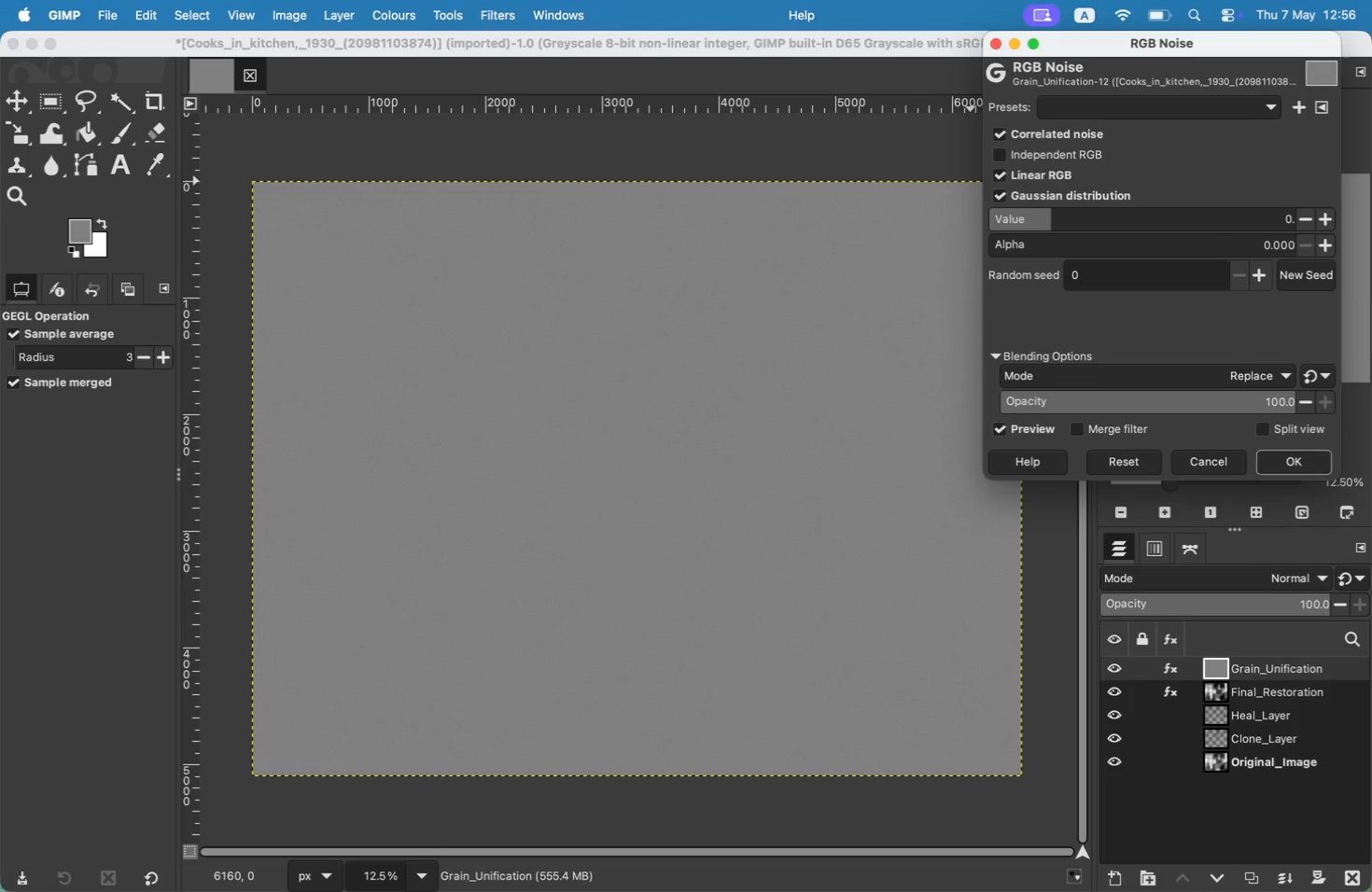 
key(3)
 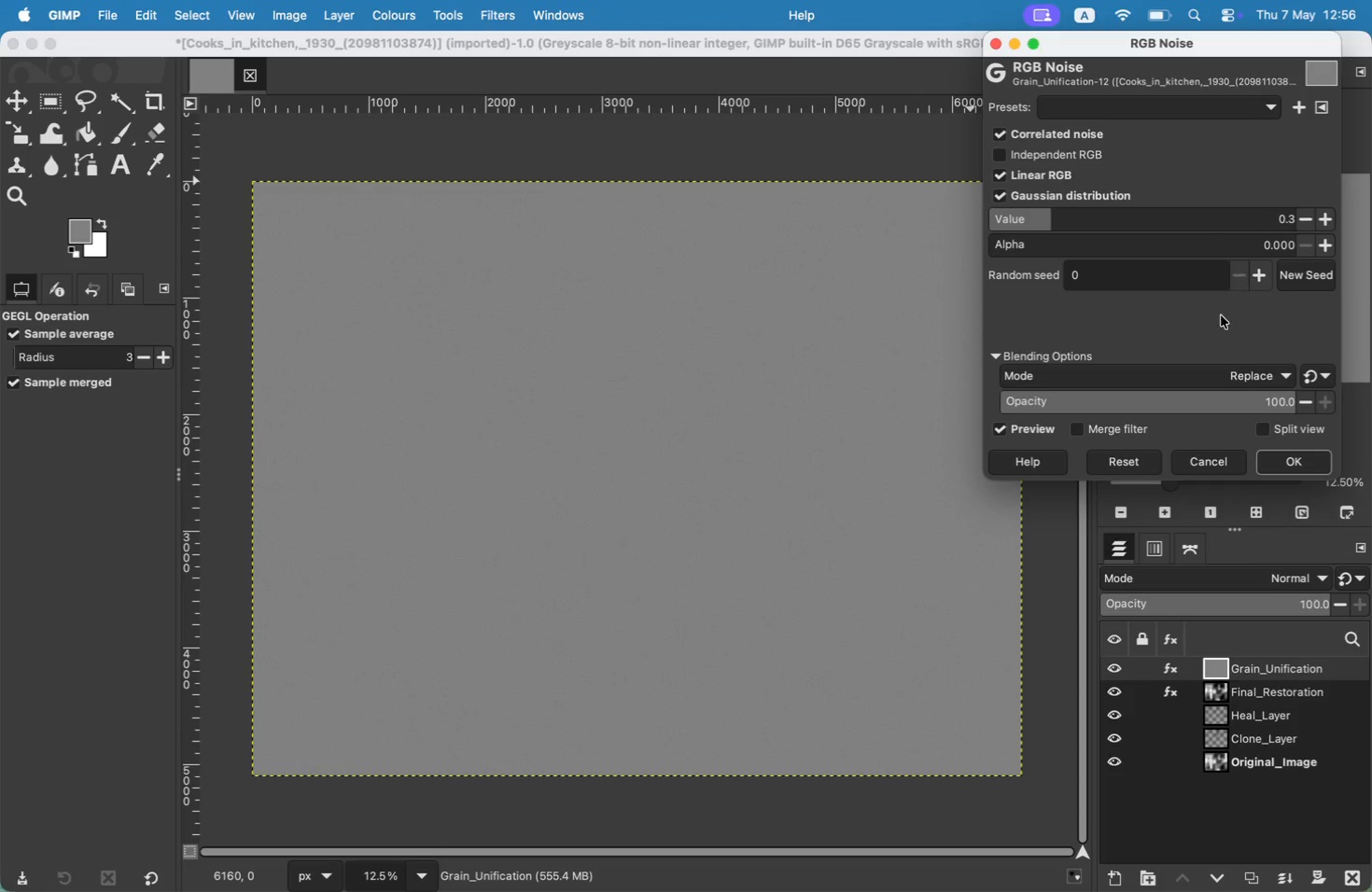 
left_click([1220, 328])
 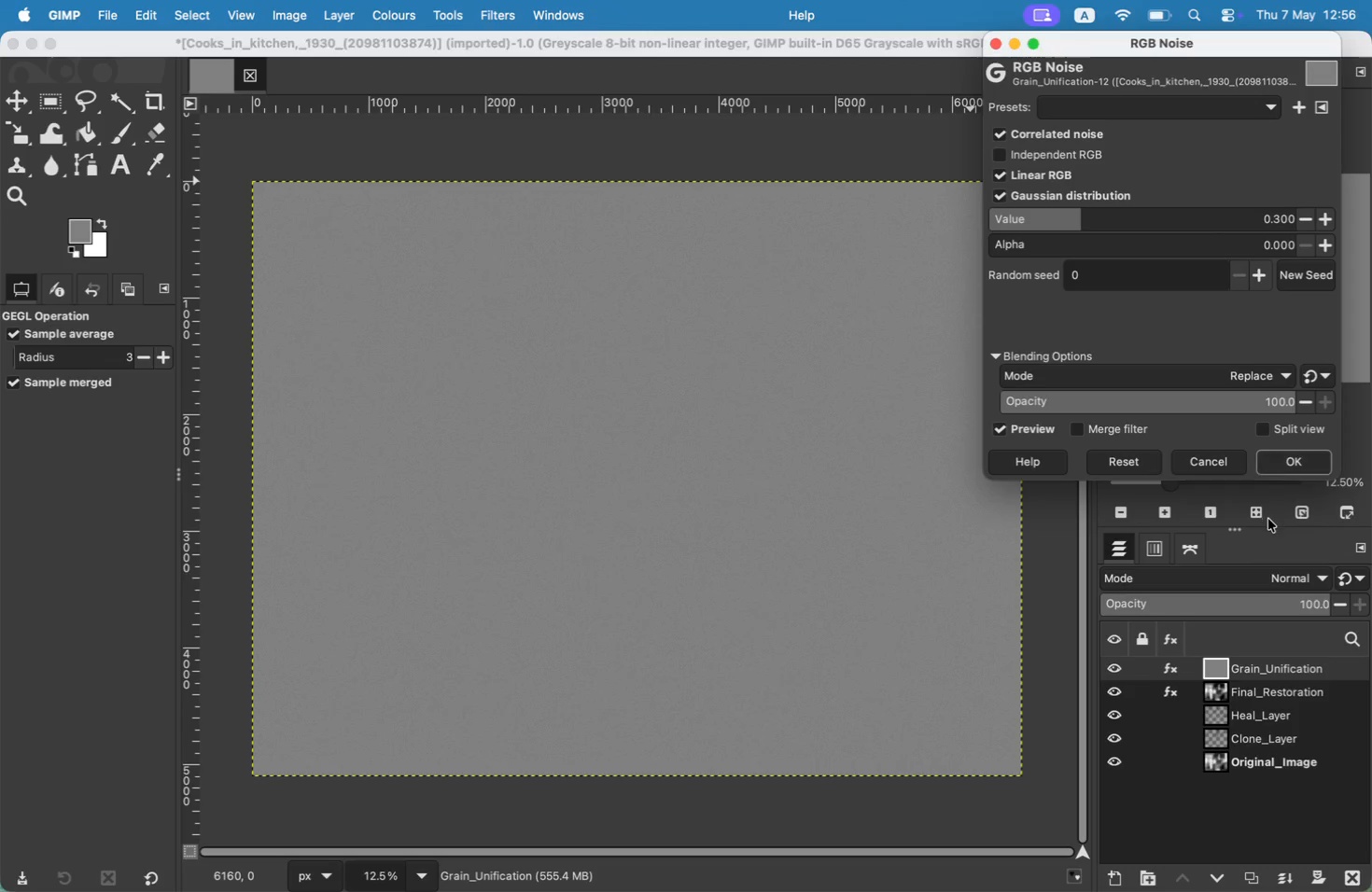 
wait(6.42)
 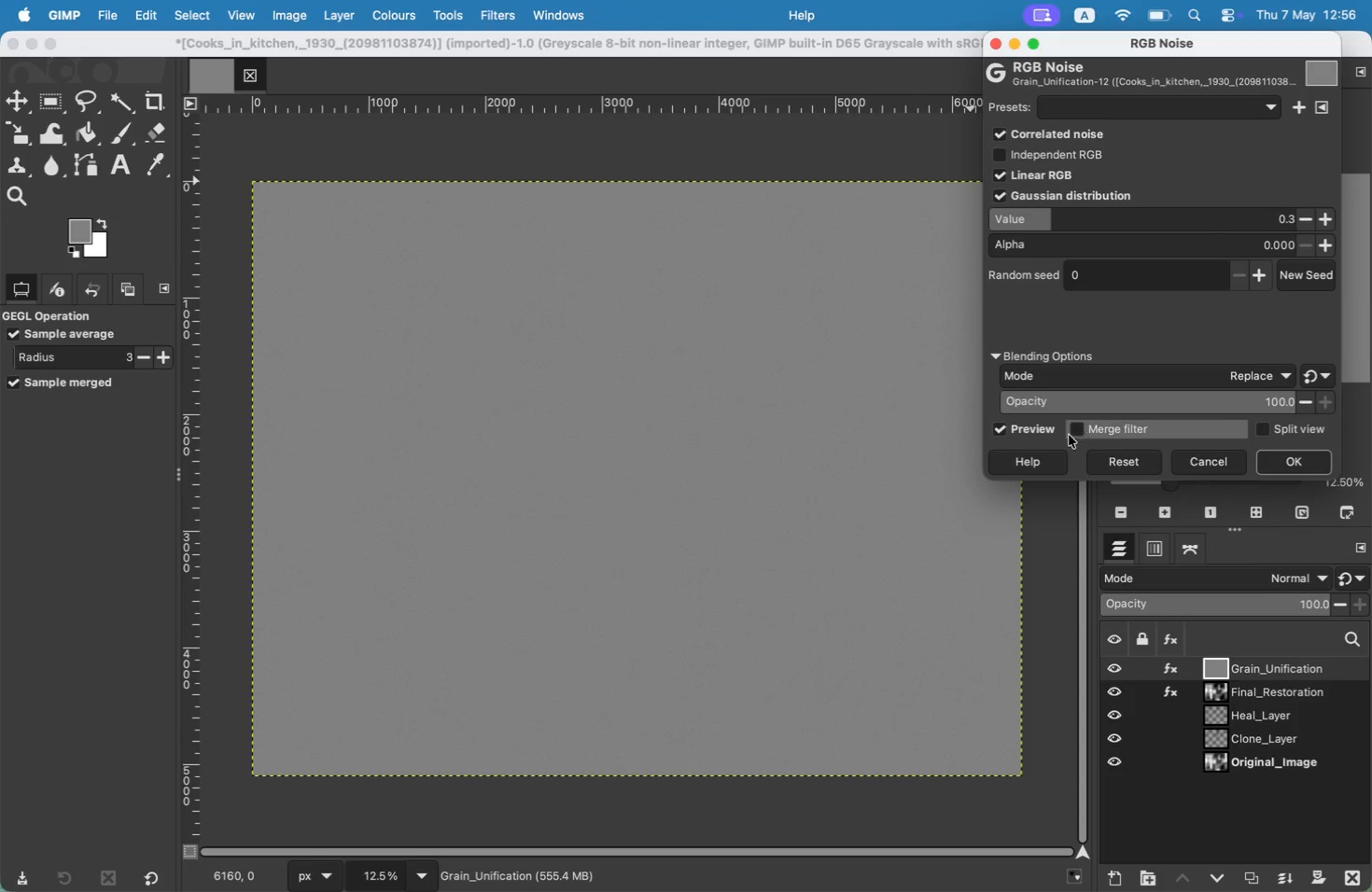 
left_click([1301, 475])
 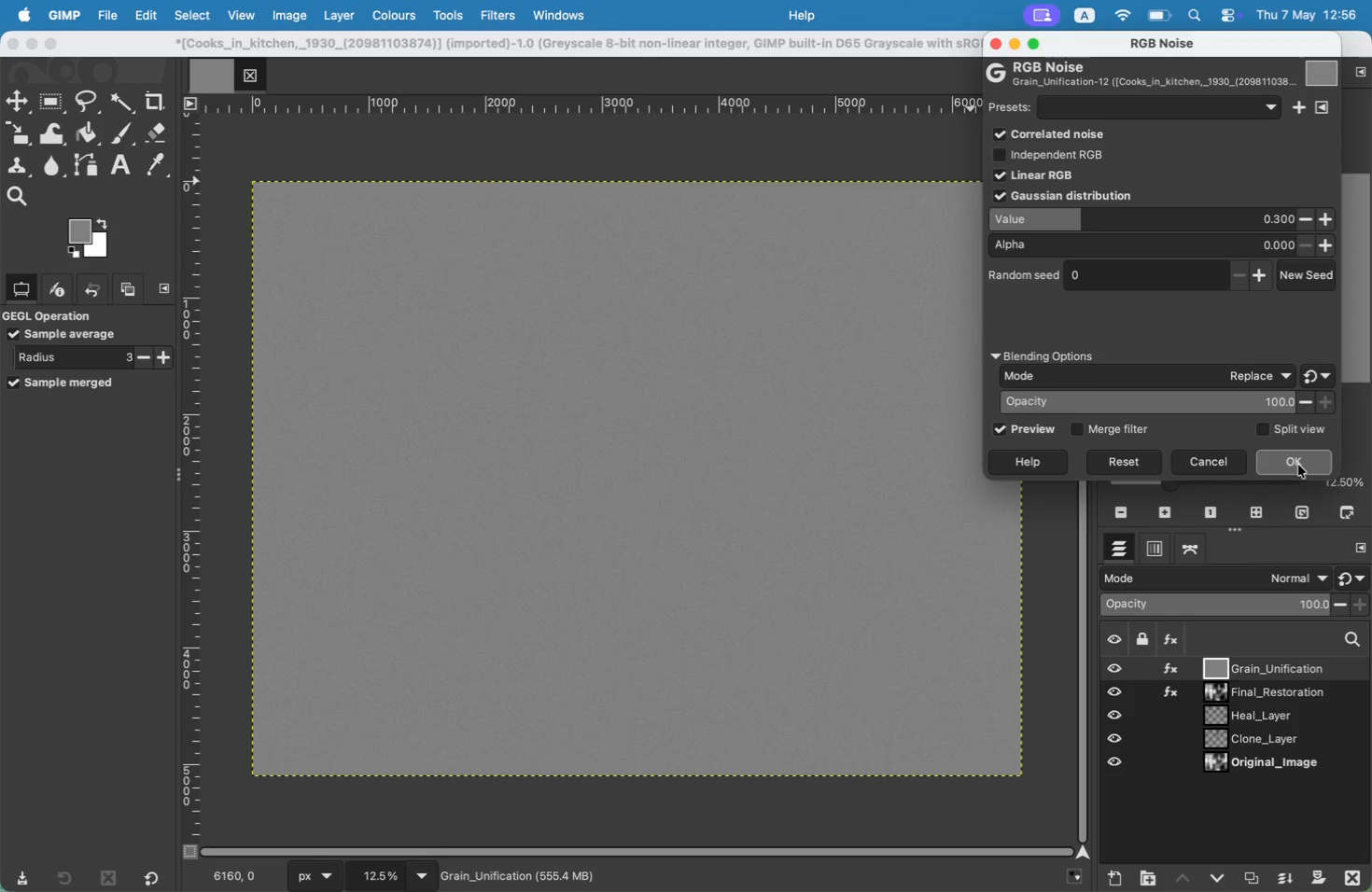 
left_click([1298, 465])
 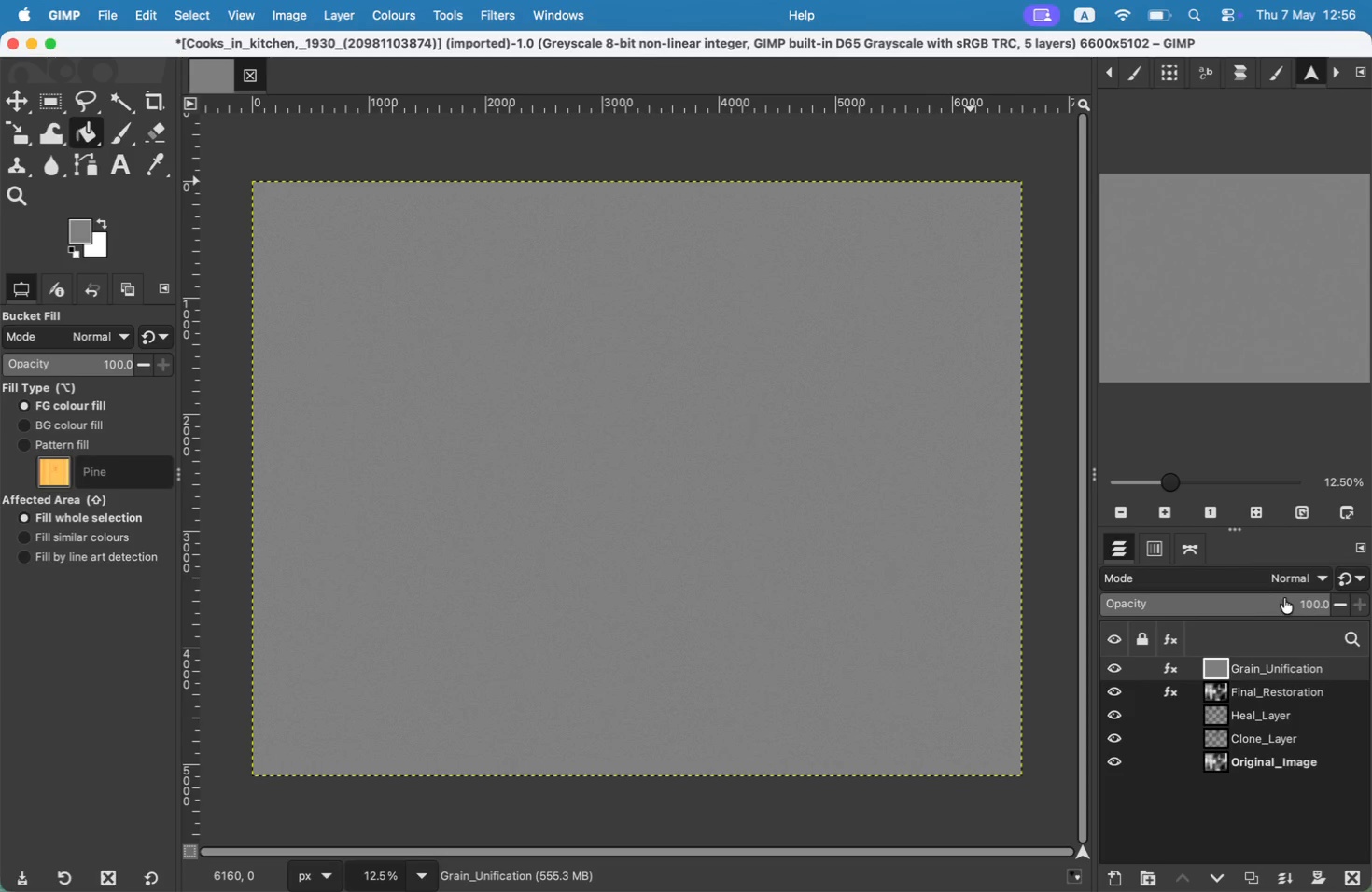 
left_click([1316, 580])
 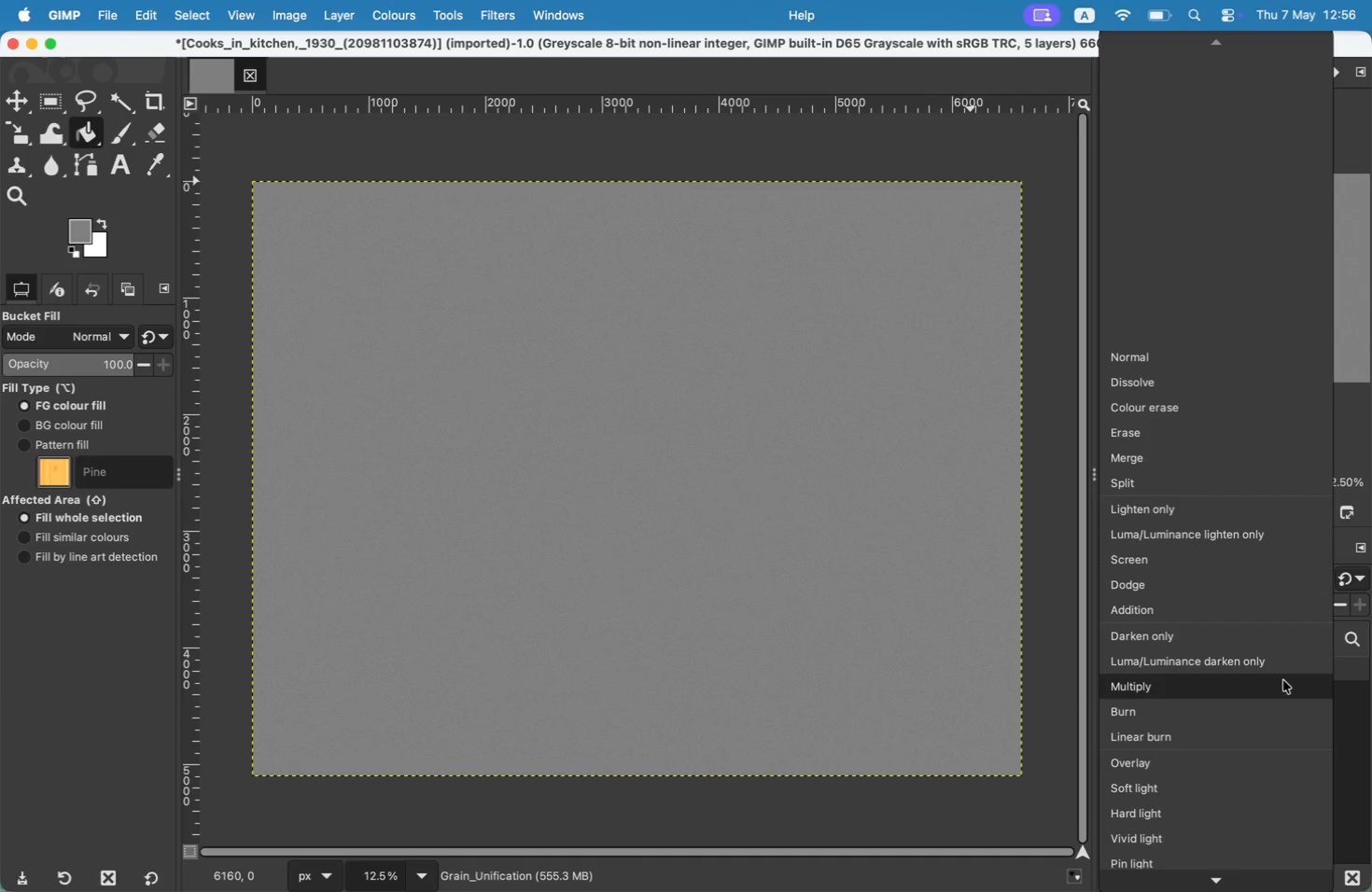 
scroll: coordinate [1283, 680], scroll_direction: down, amount: 26.0
 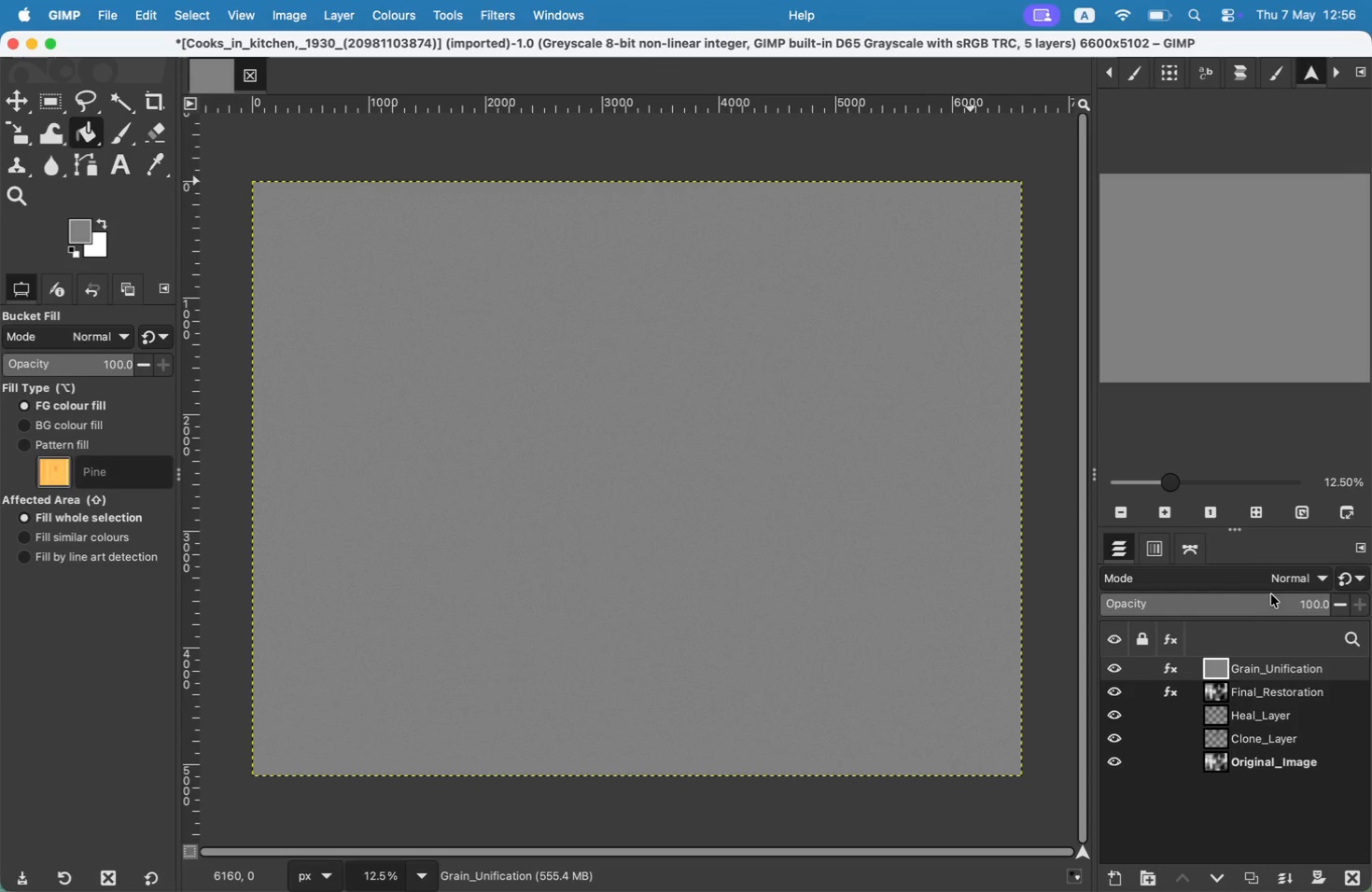 
left_click([1204, 774])
 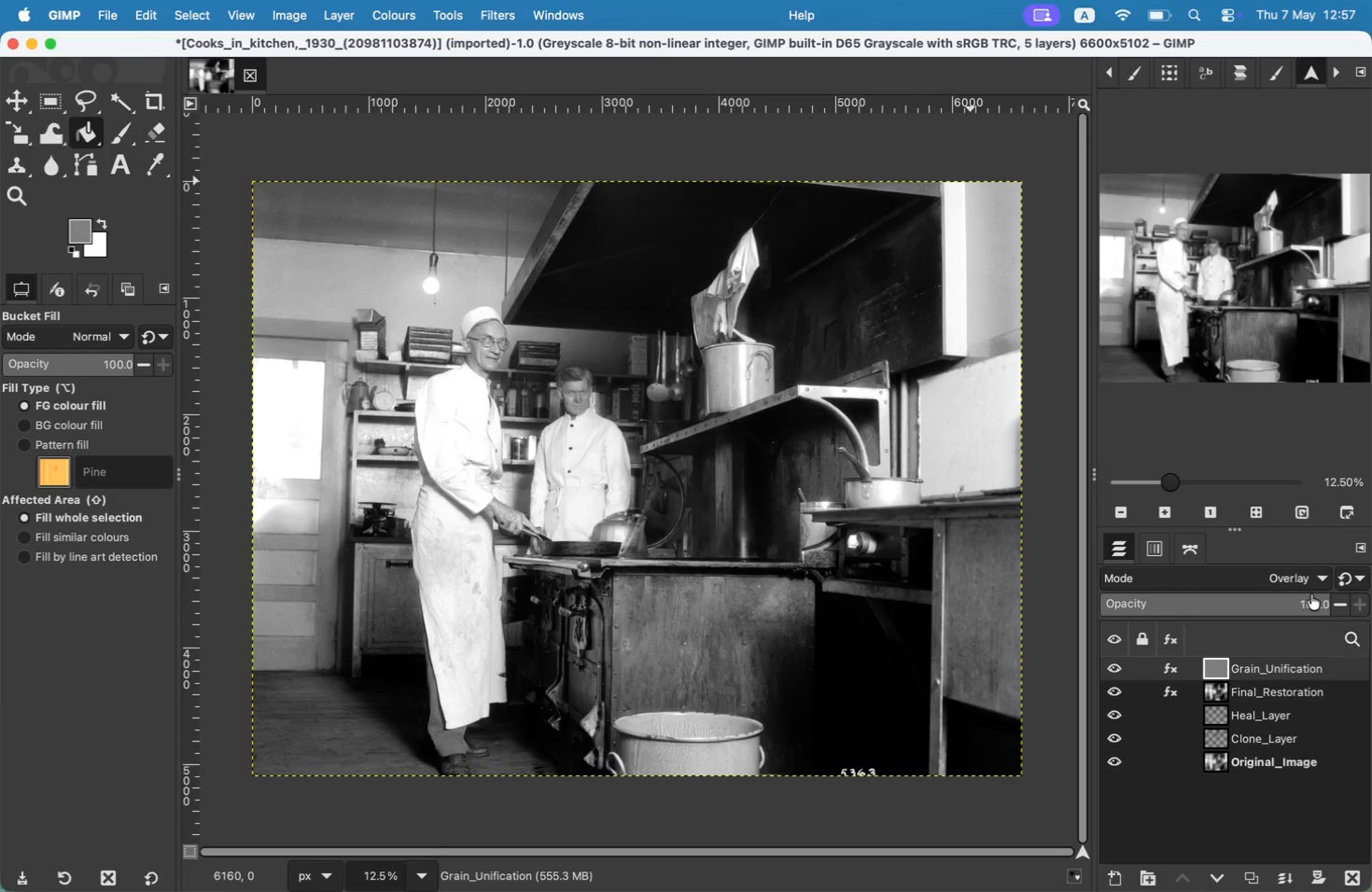 
left_click([1317, 586])
 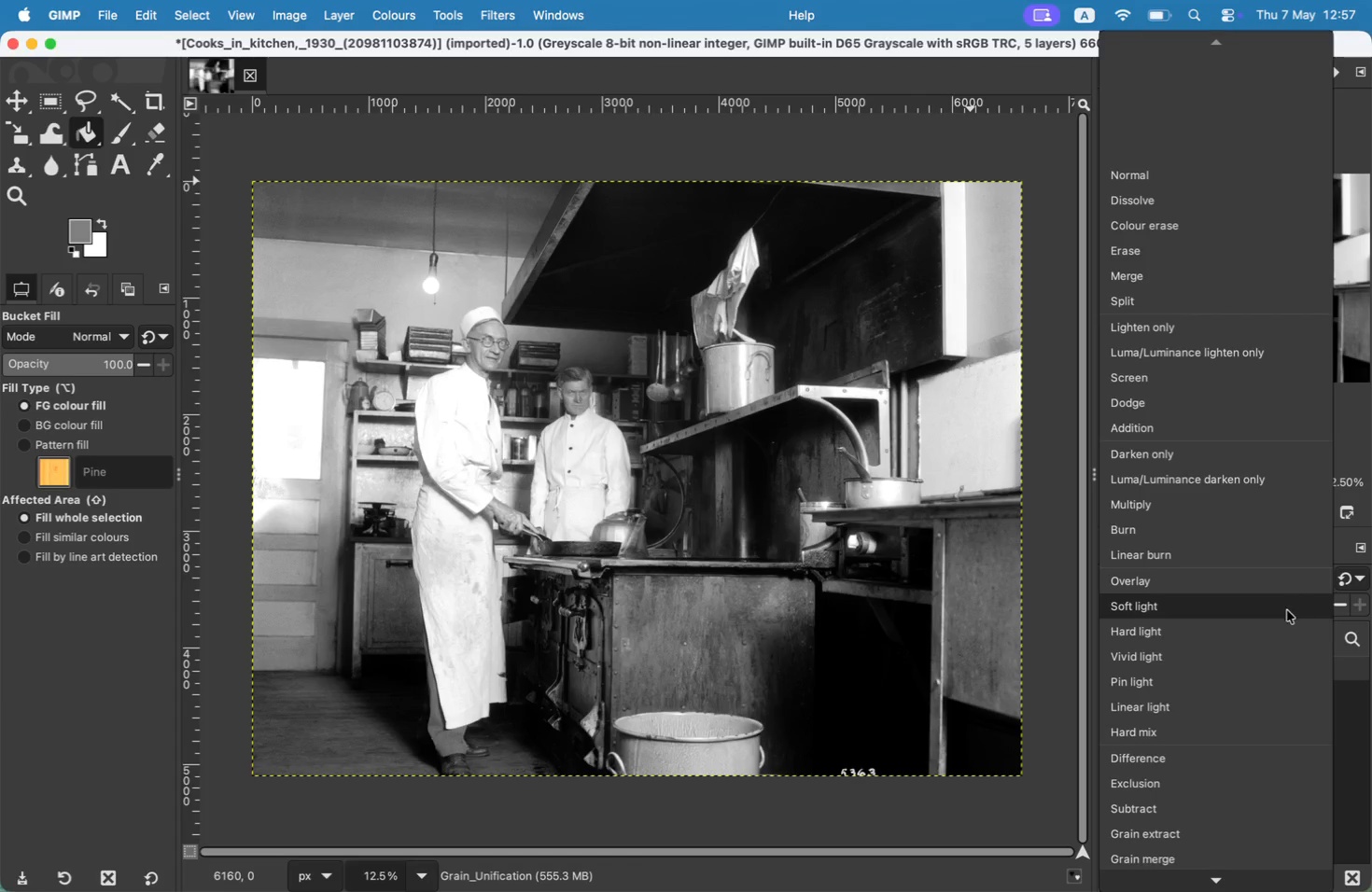 
left_click([1286, 610])
 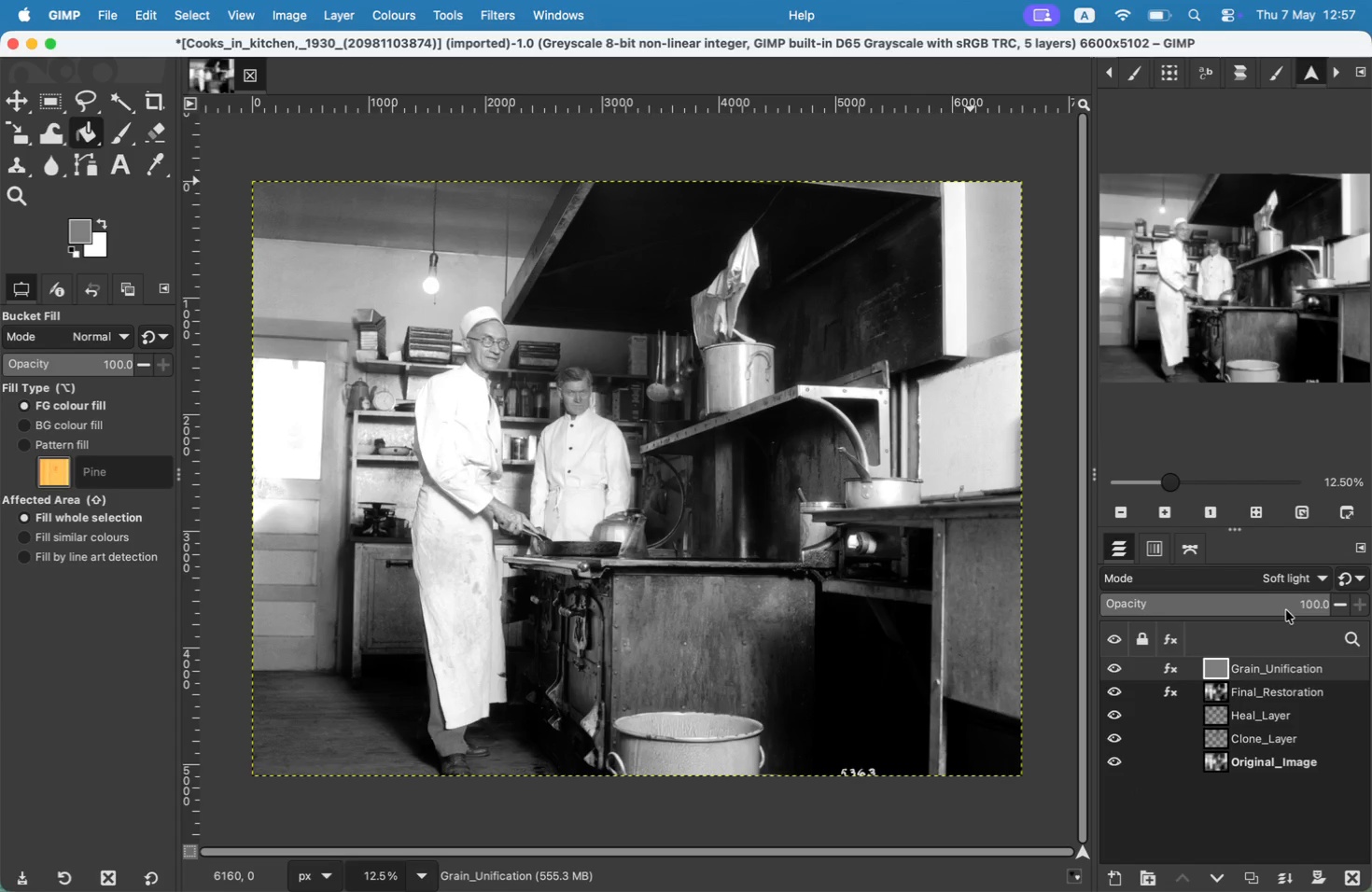 
wait(7.01)
 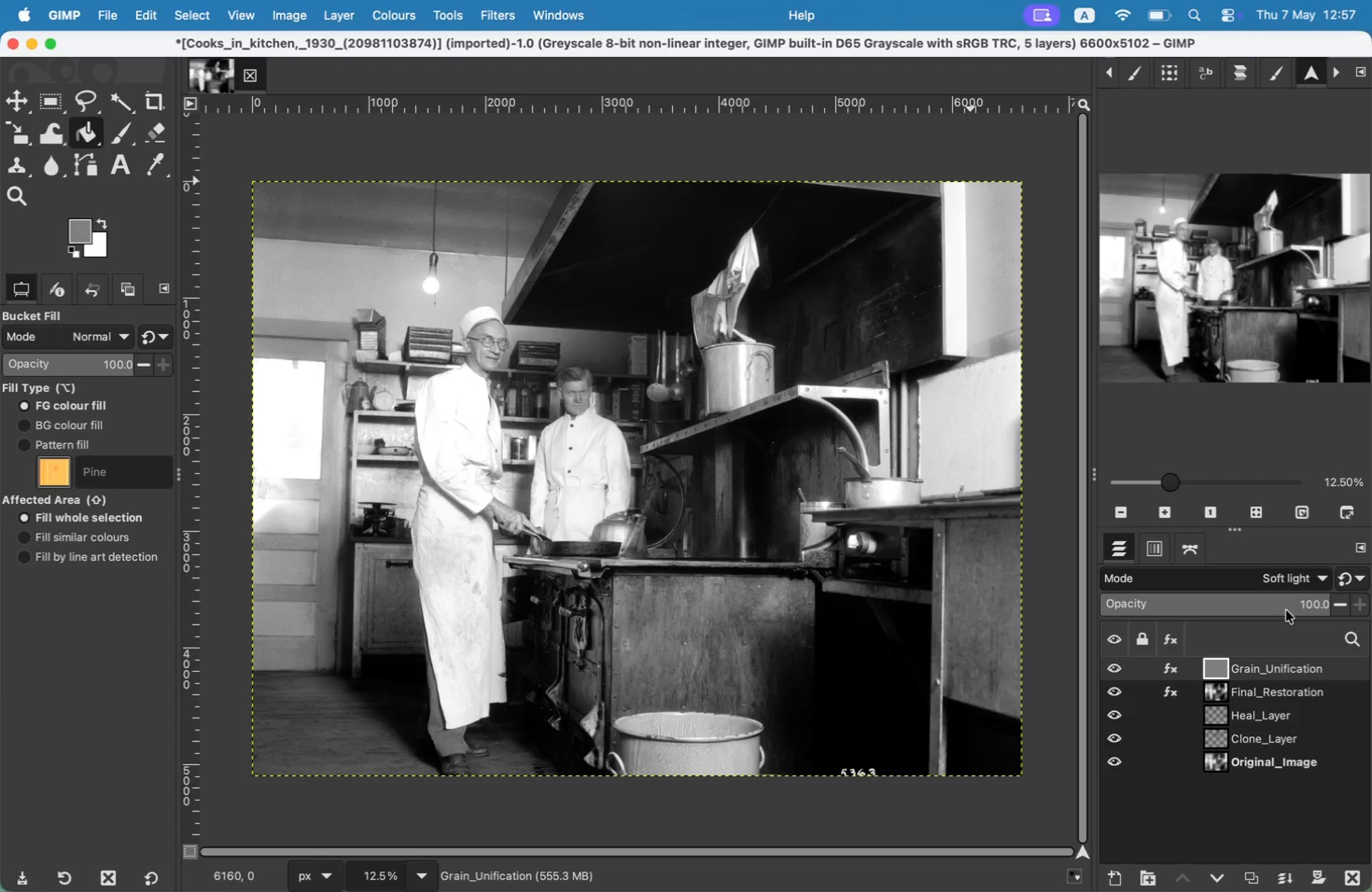 
left_click_drag(start_coordinate=[1263, 606], to_coordinate=[1209, 618])
 